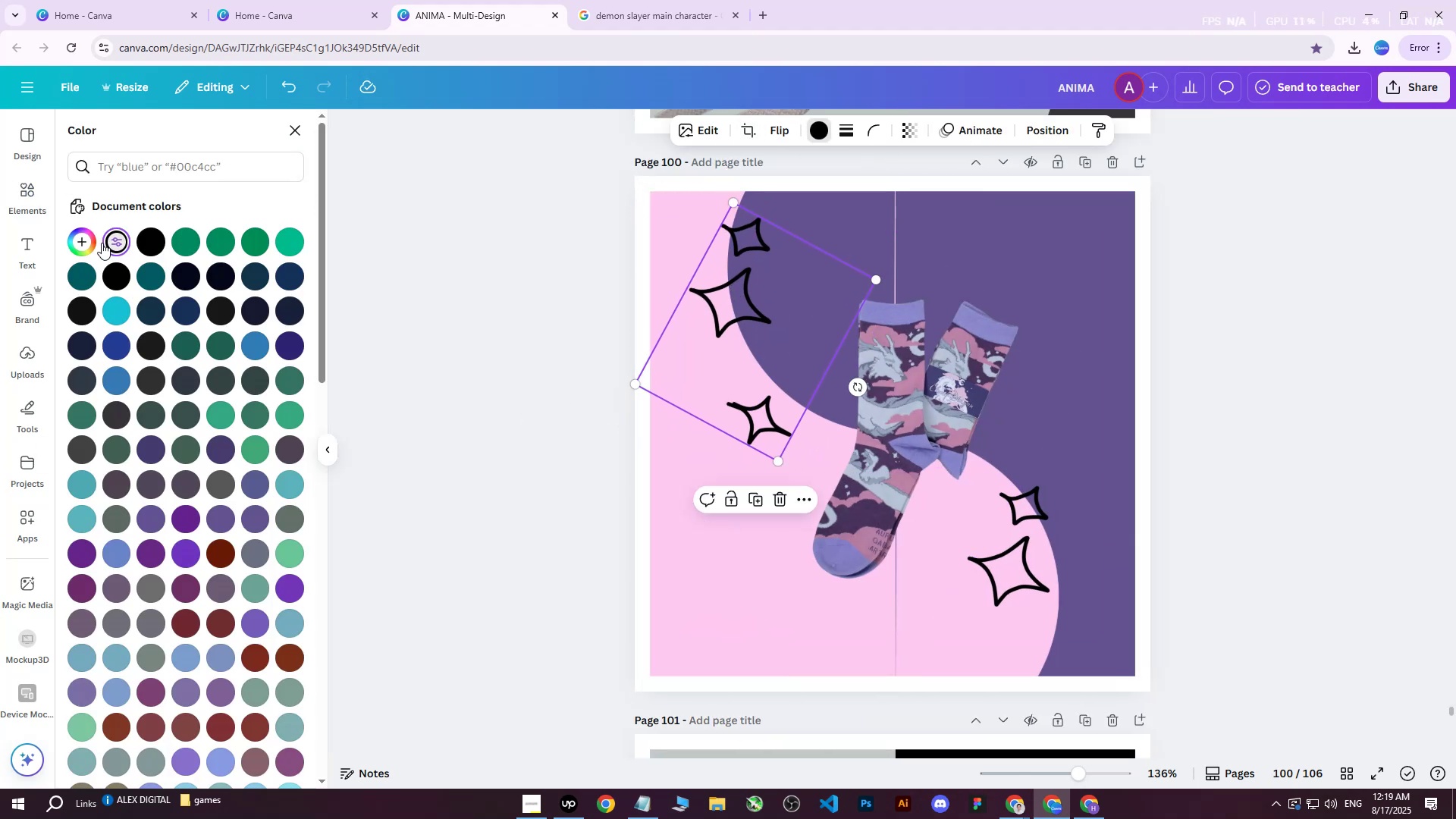 
left_click([115, 239])
 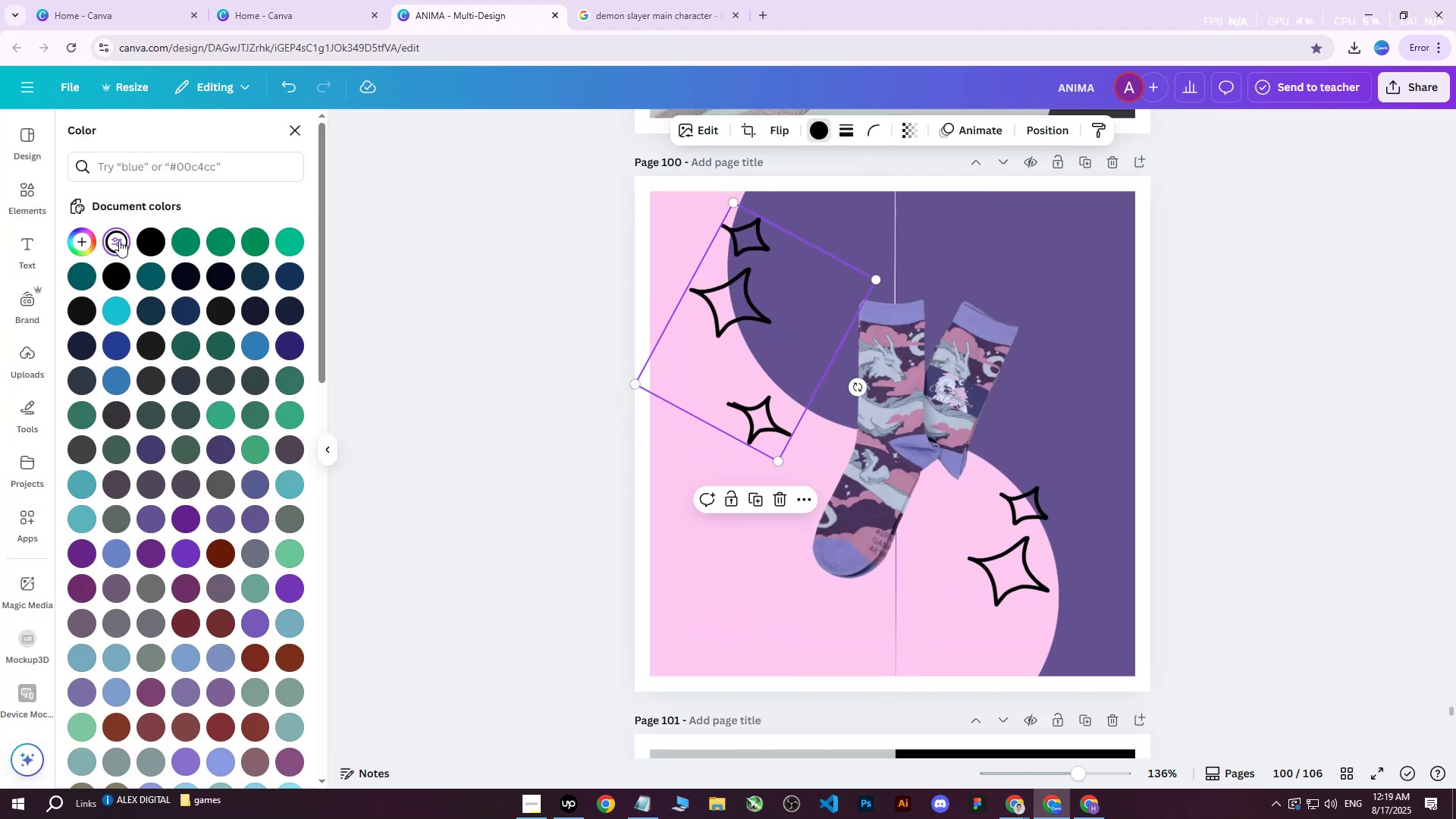 
scroll: coordinate [237, 384], scroll_direction: down, amount: 15.0
 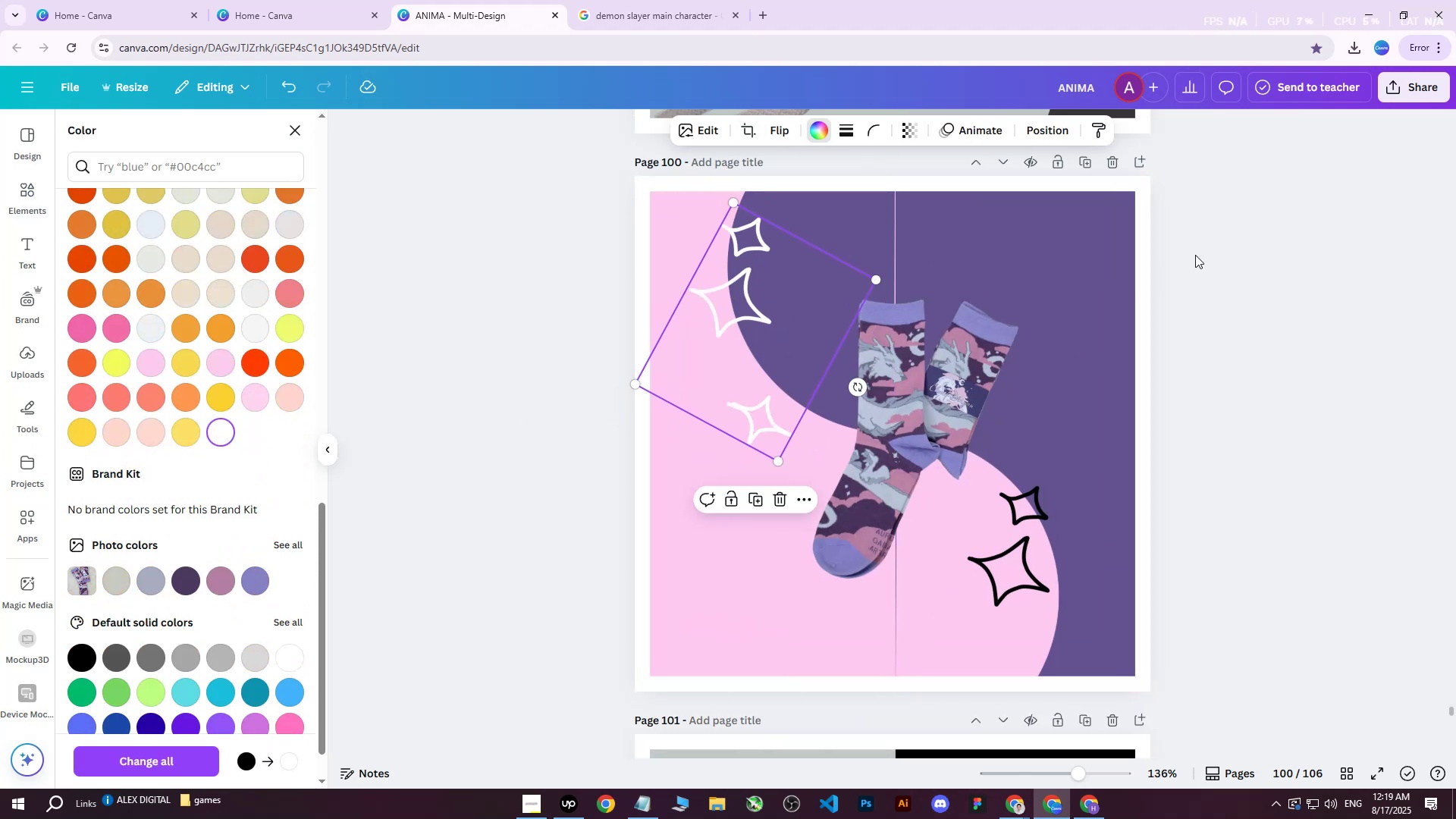 
double_click([1241, 288])
 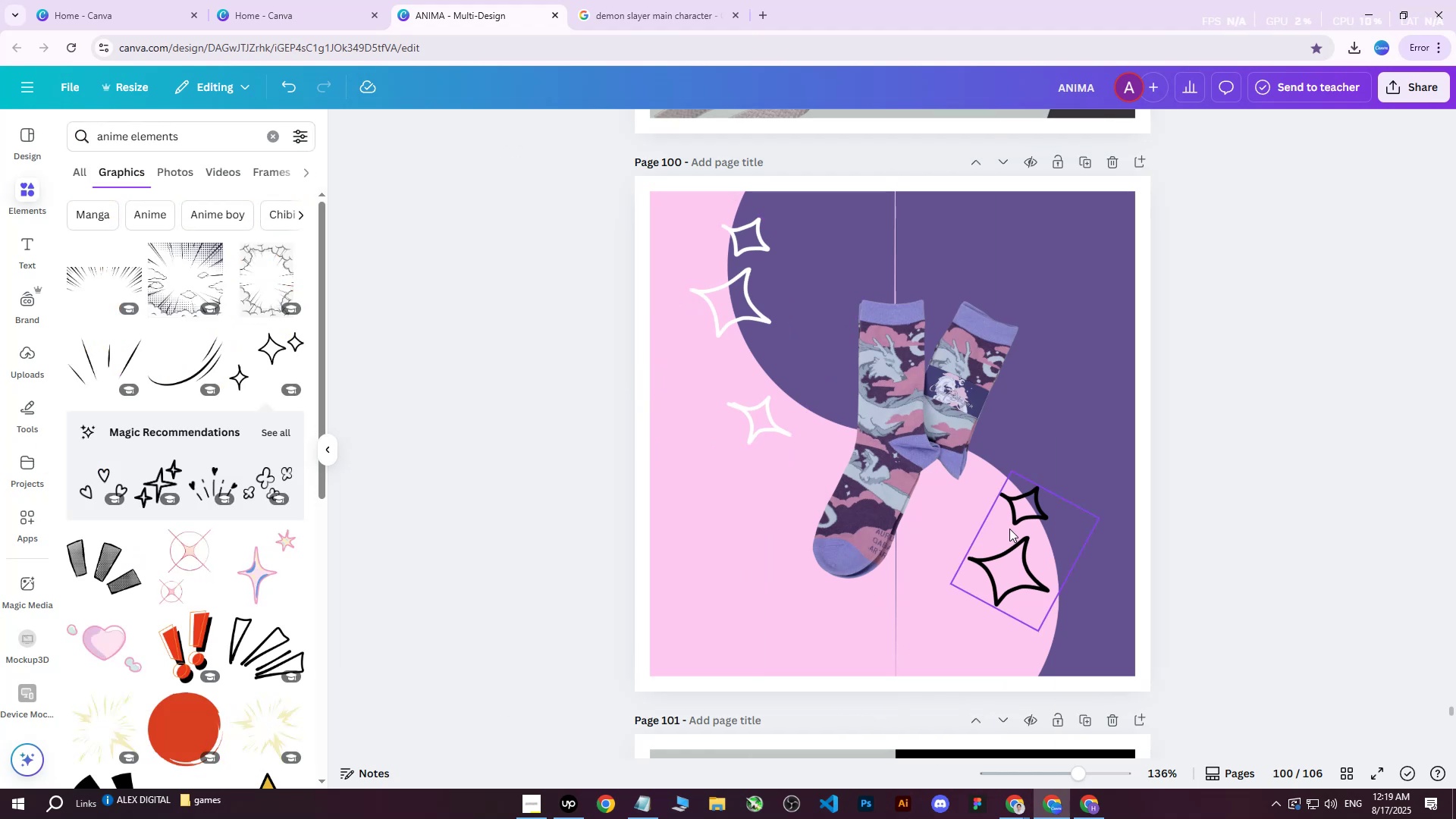 
triple_click([1009, 529])
 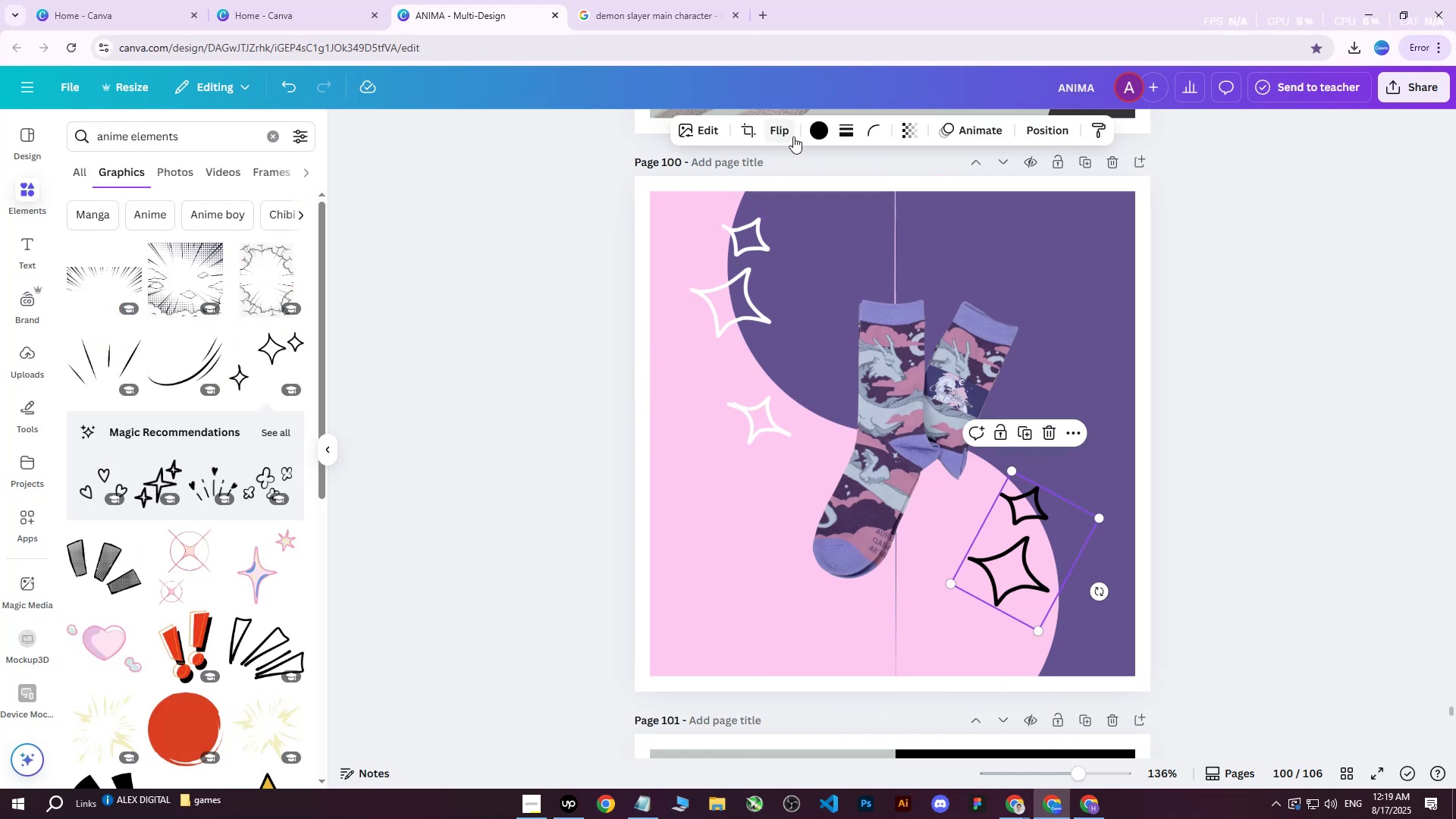 
left_click([817, 127])
 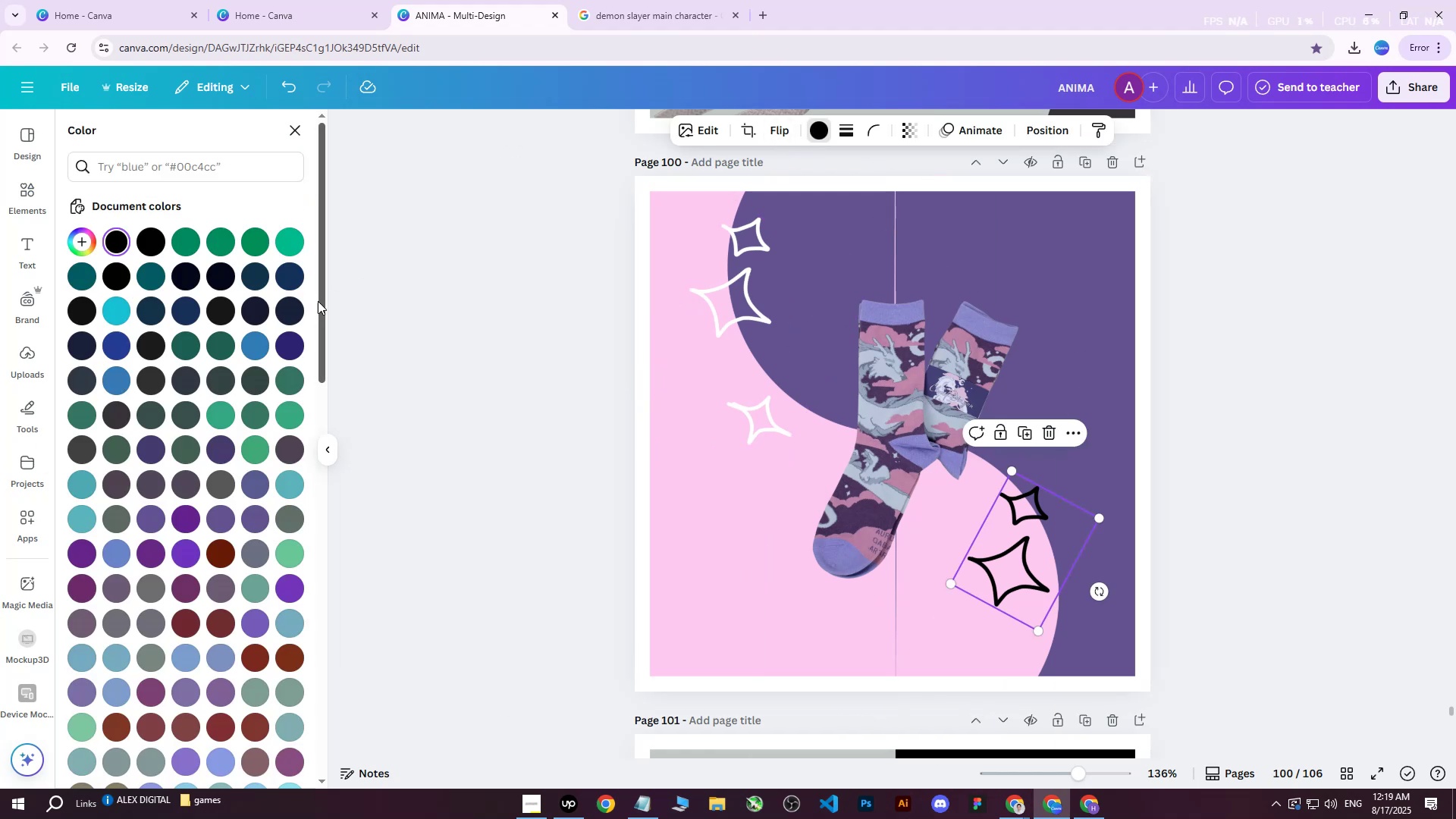 
scroll: coordinate [253, 512], scroll_direction: down, amount: 25.0
 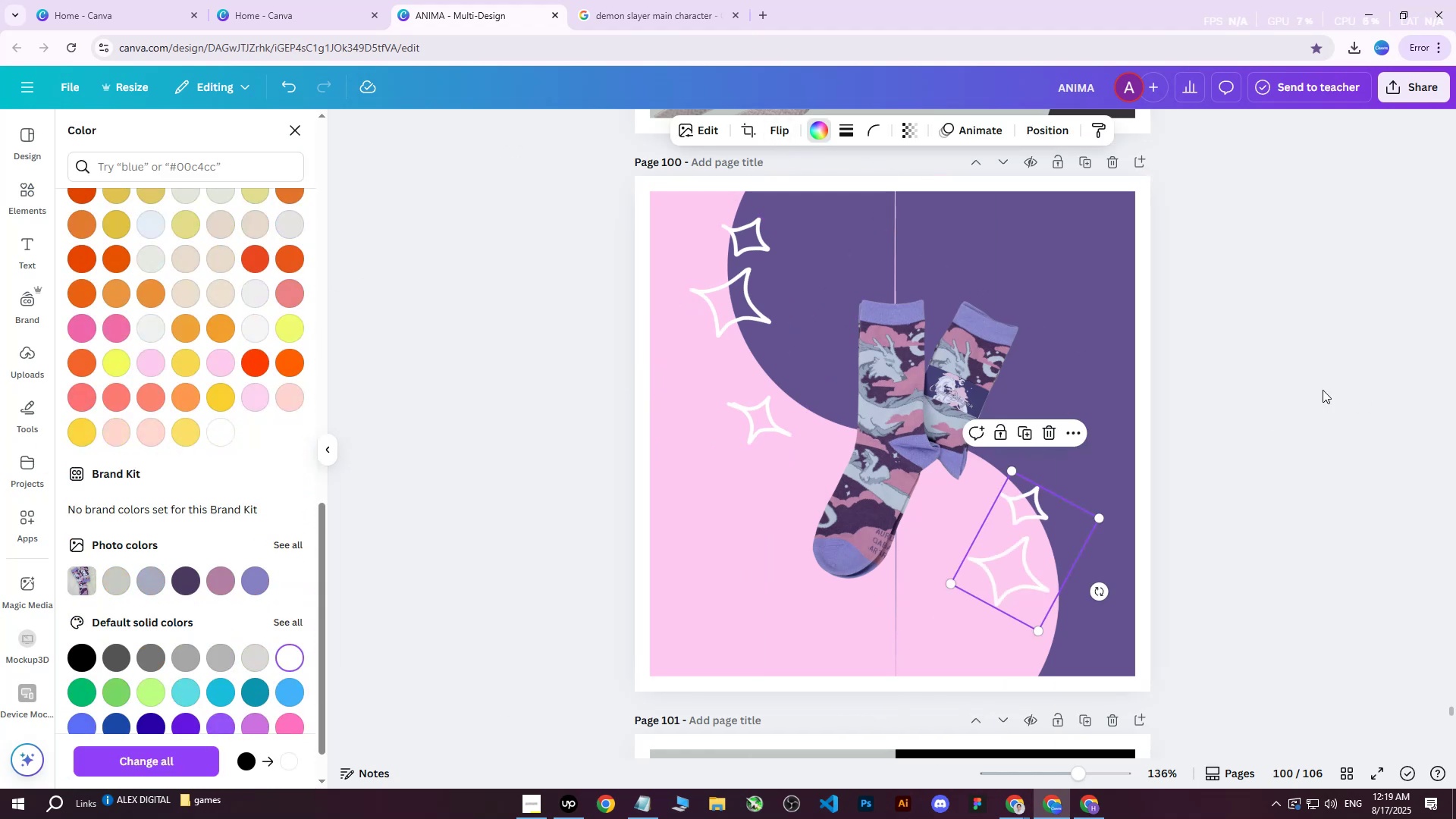 
left_click([1220, 362])
 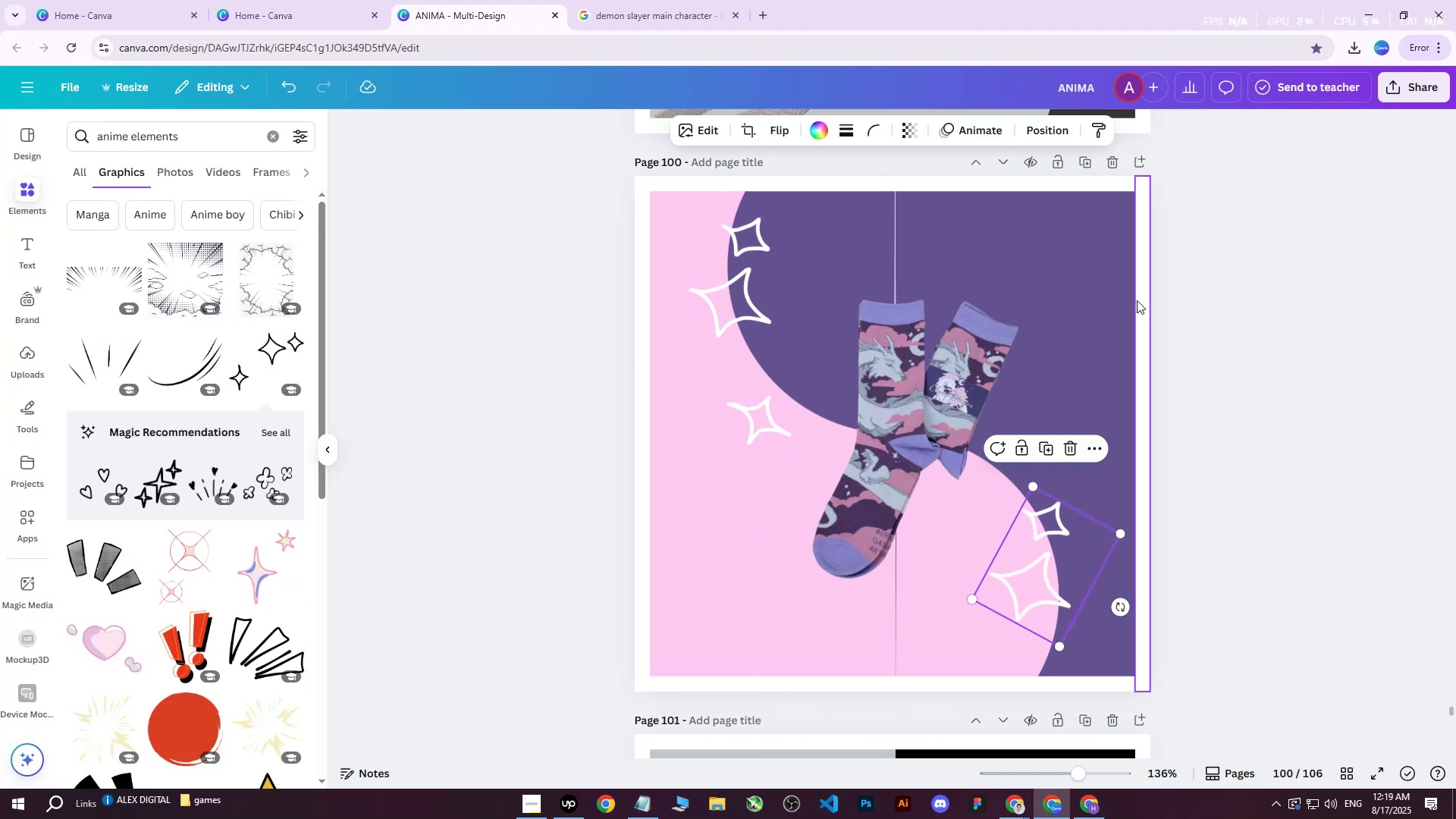 
left_click([1238, 249])
 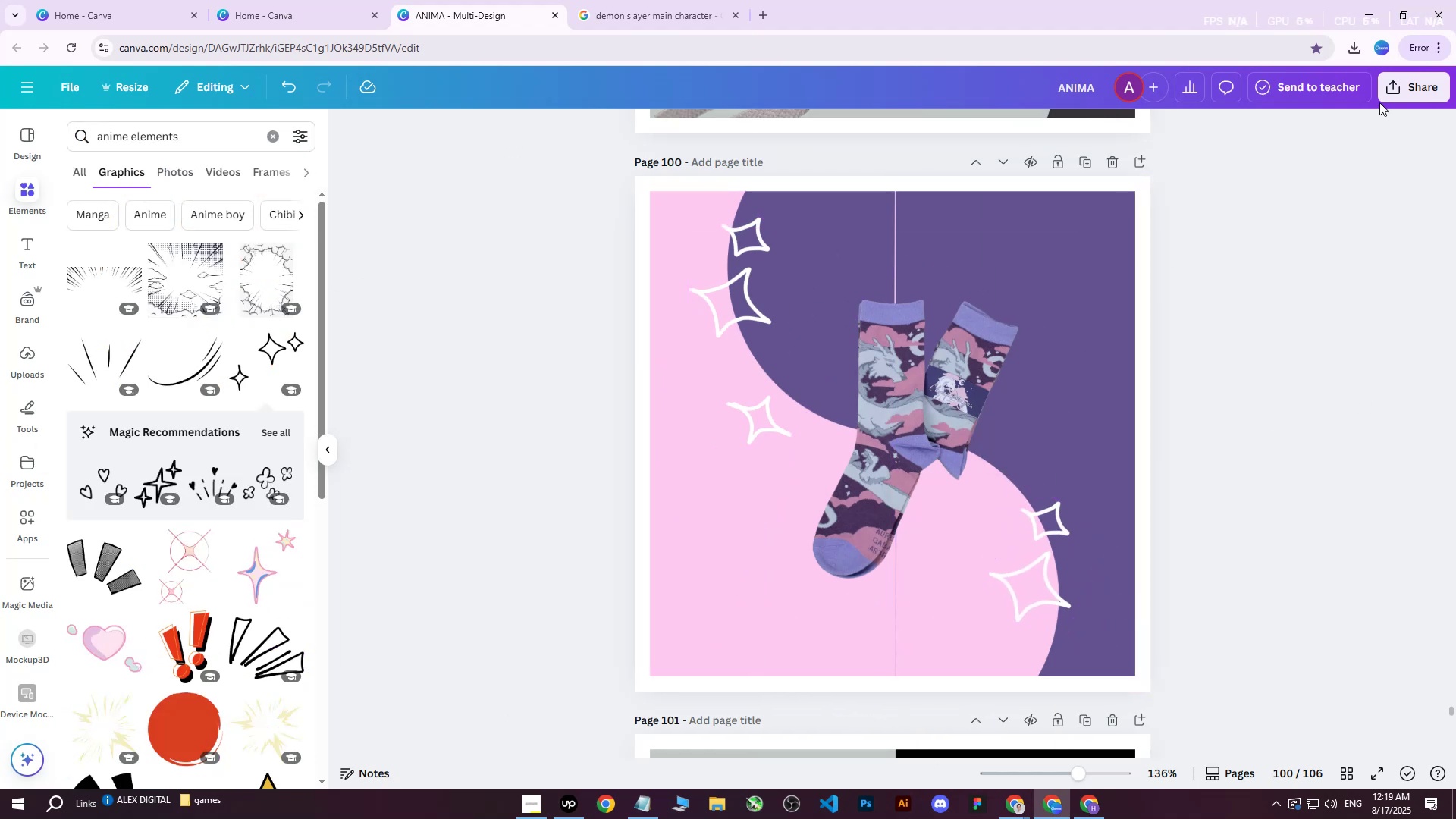 
left_click([1384, 98])
 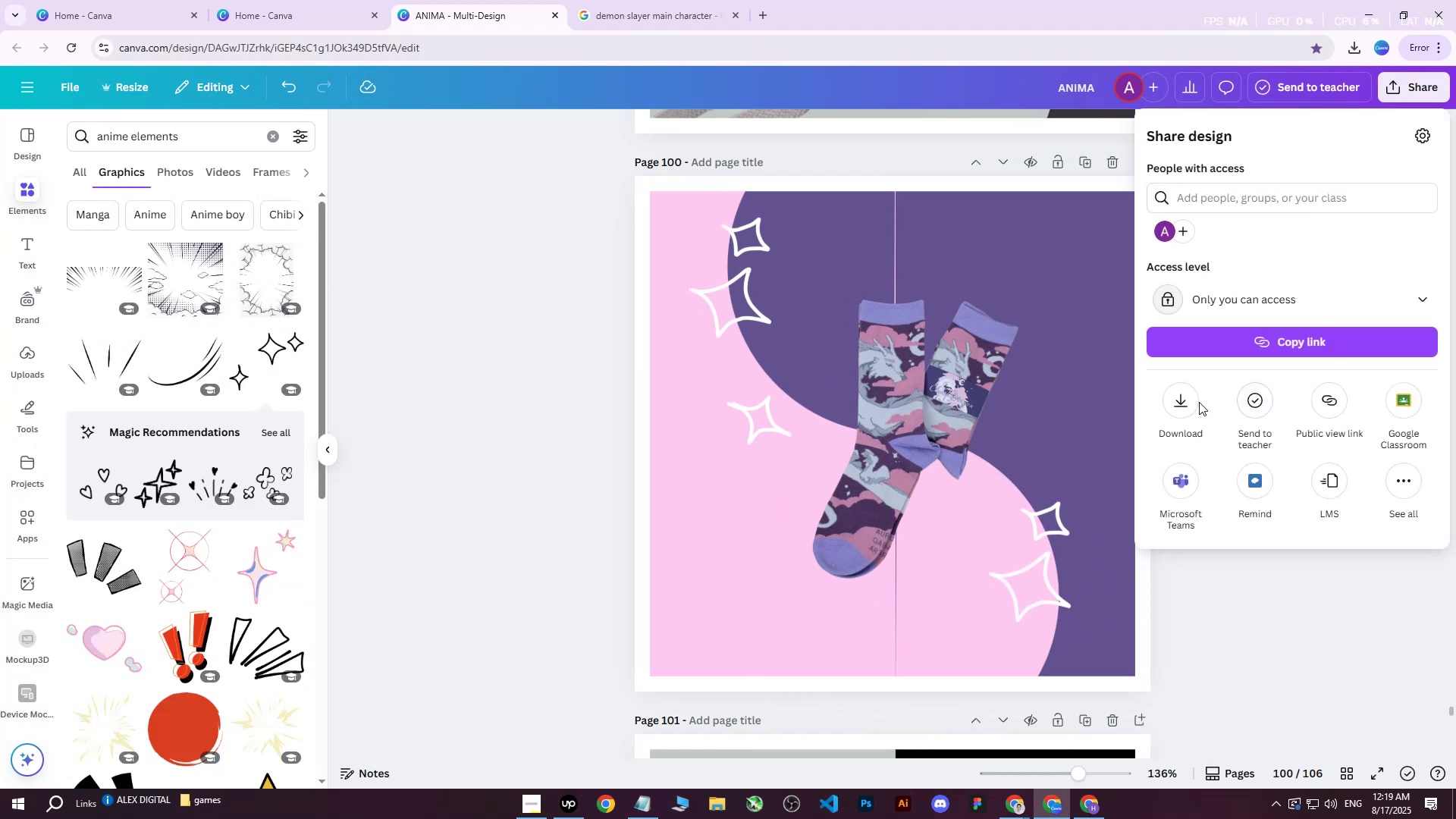 
double_click([1198, 406])
 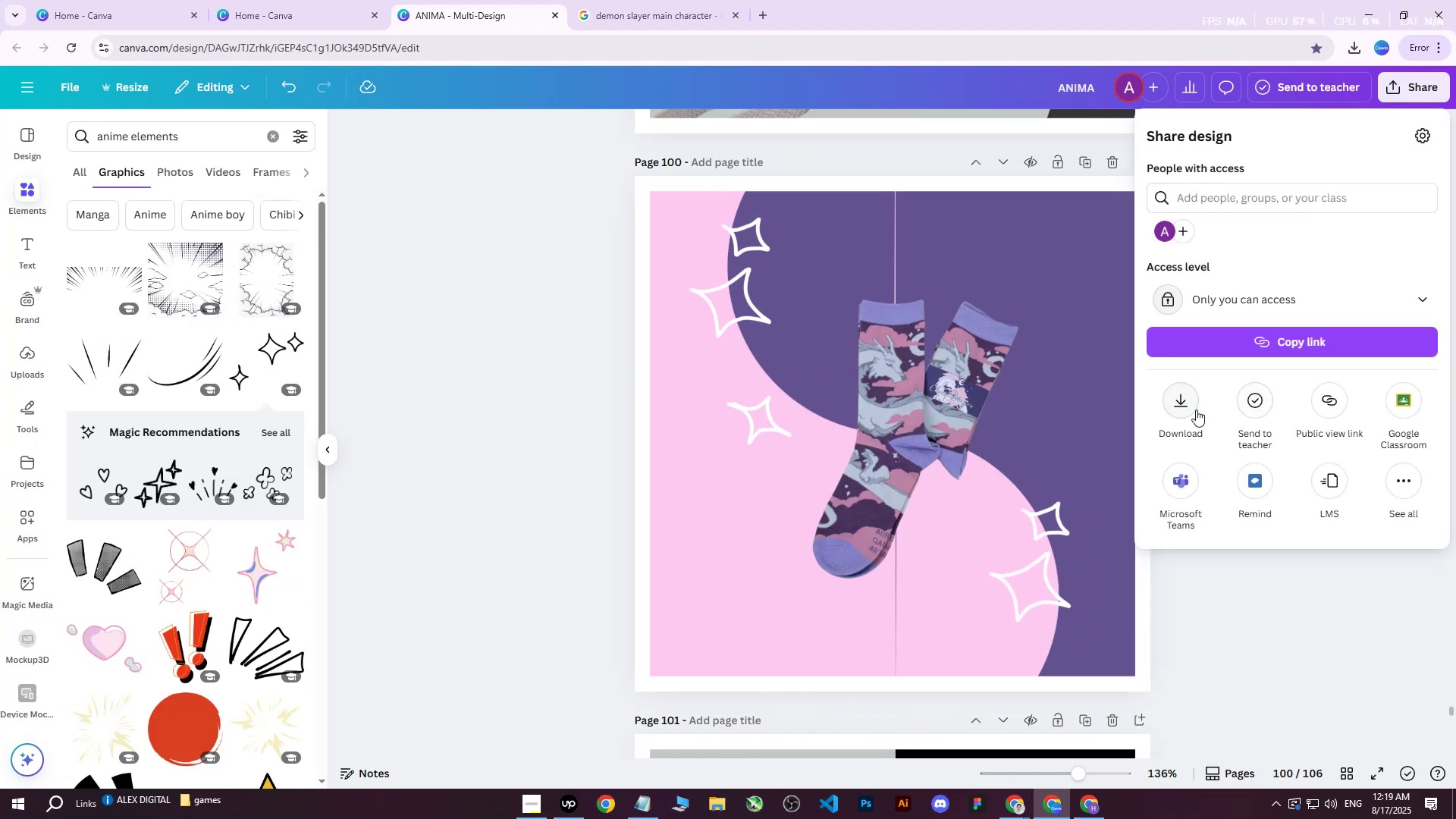 
triple_click([1196, 410])
 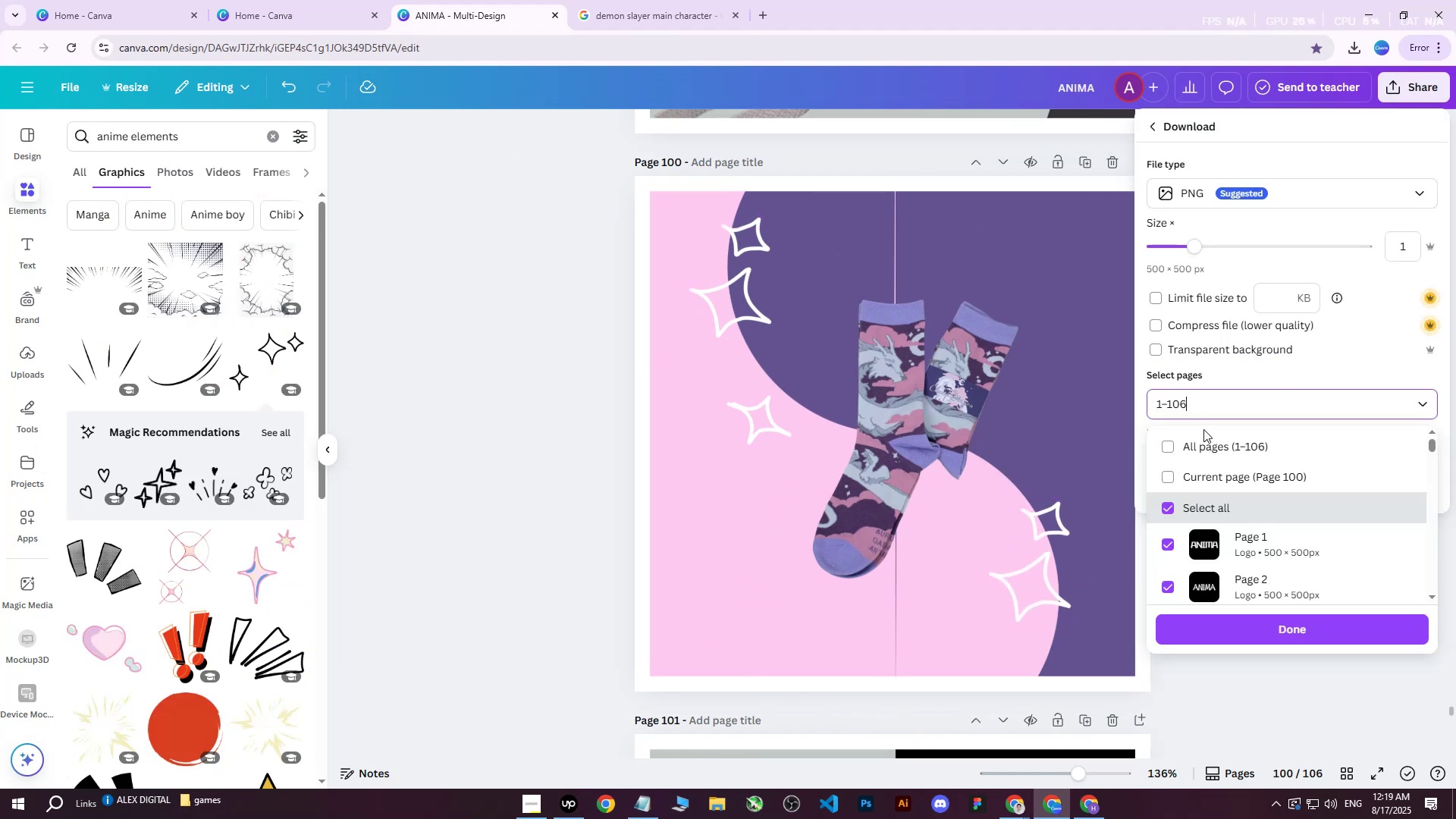 
double_click([1202, 444])
 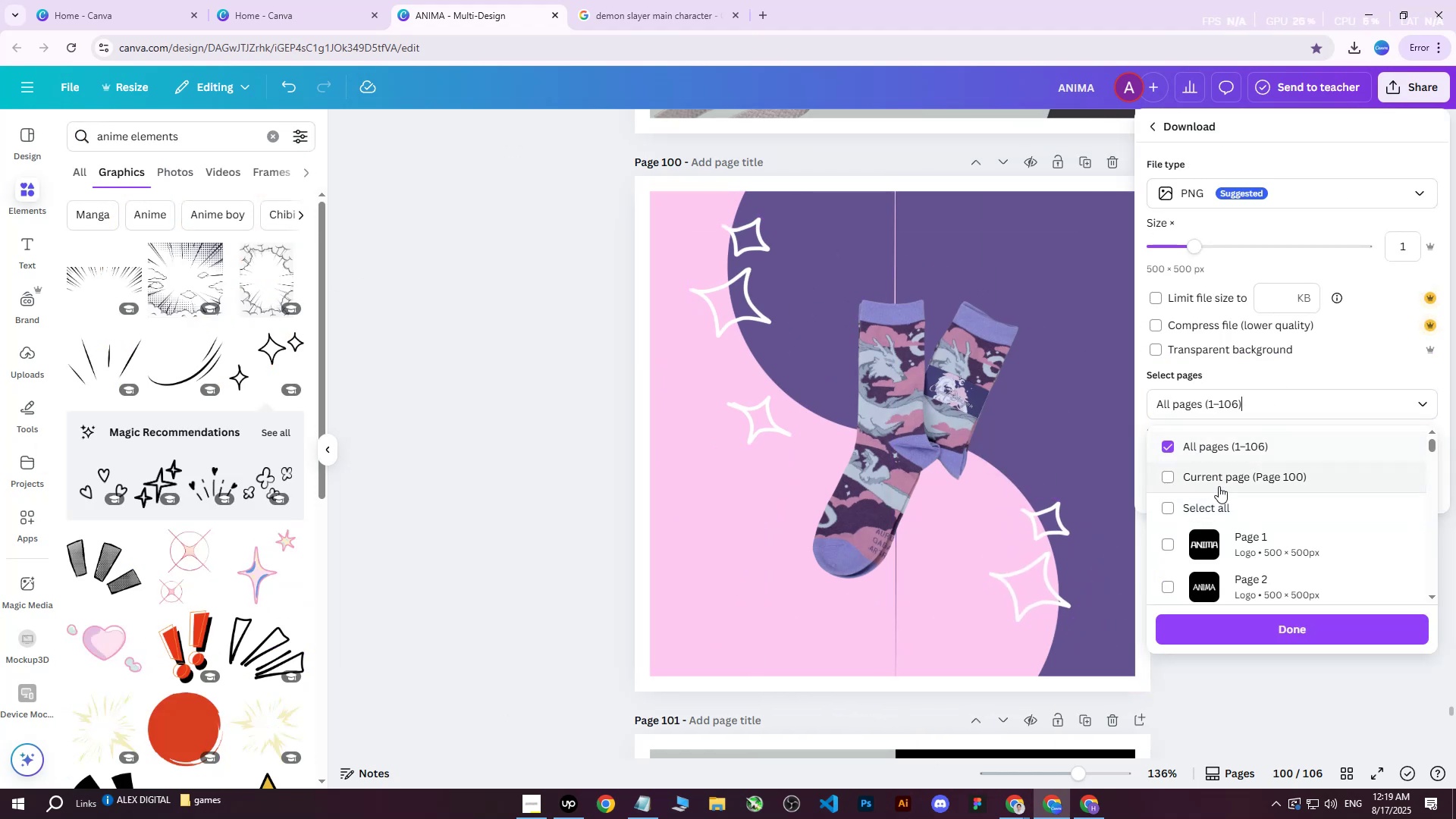 
triple_click([1219, 486])
 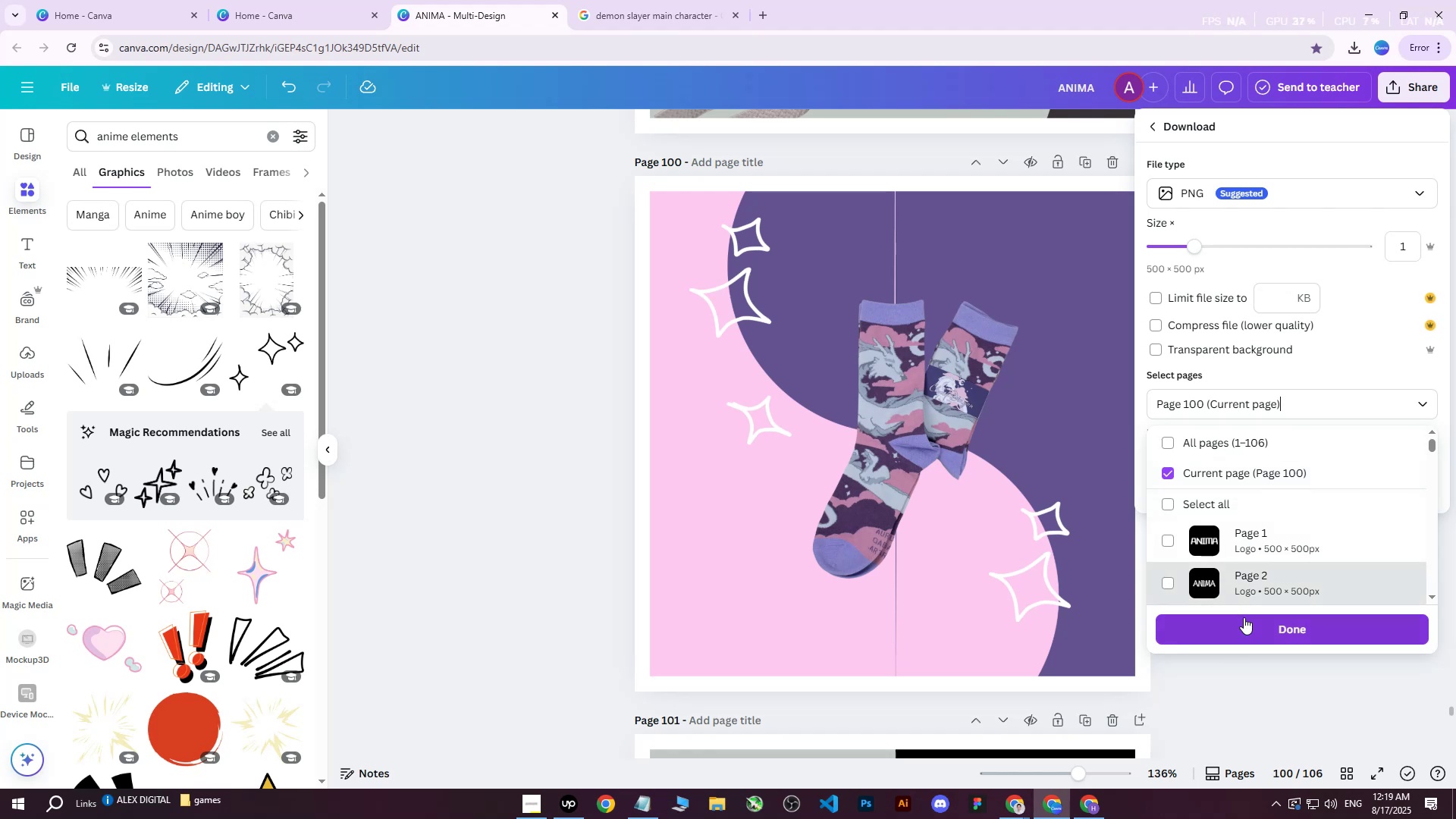 
left_click([1247, 610])
 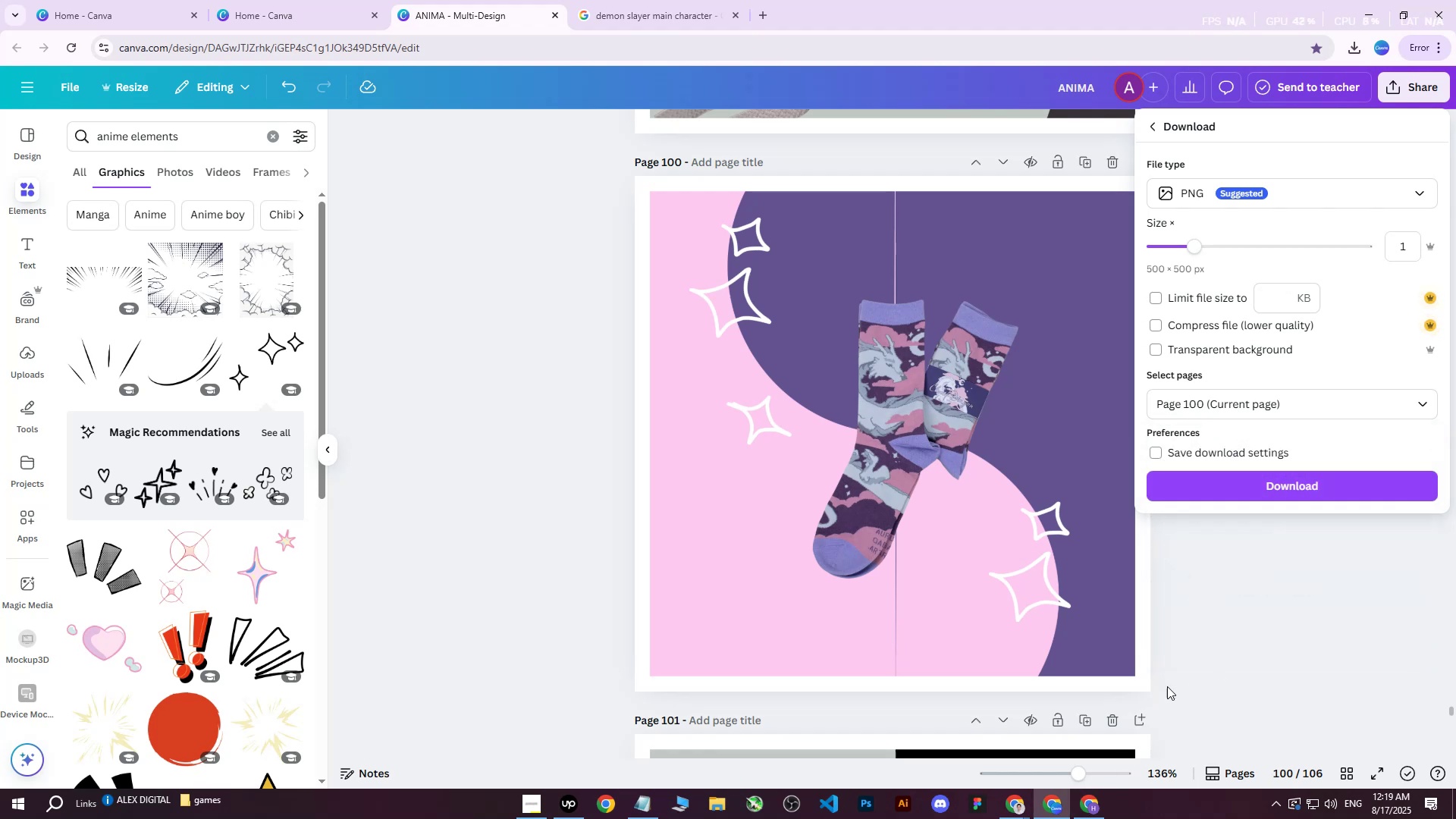 
left_click([1244, 493])
 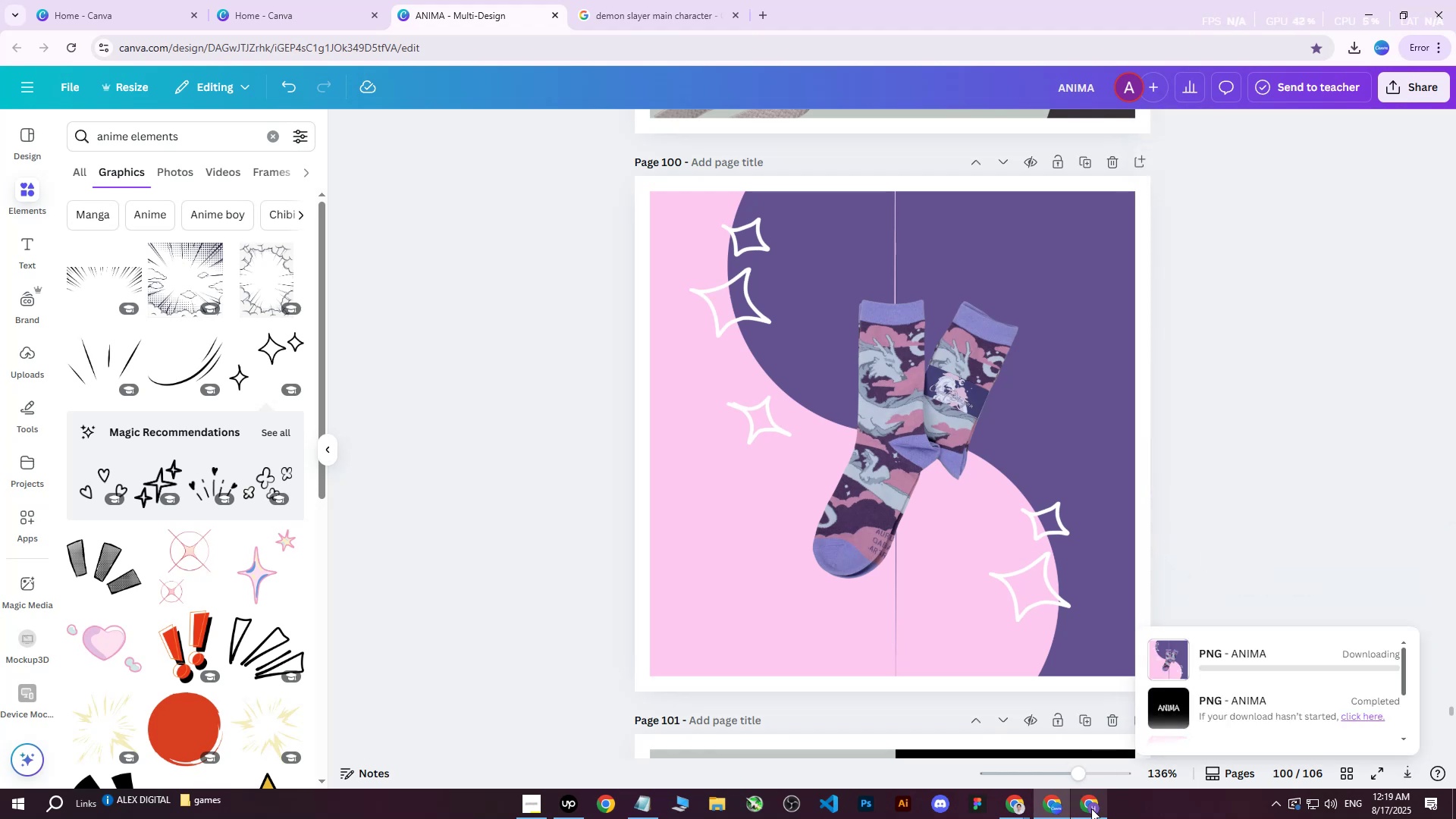 
left_click([1091, 808])
 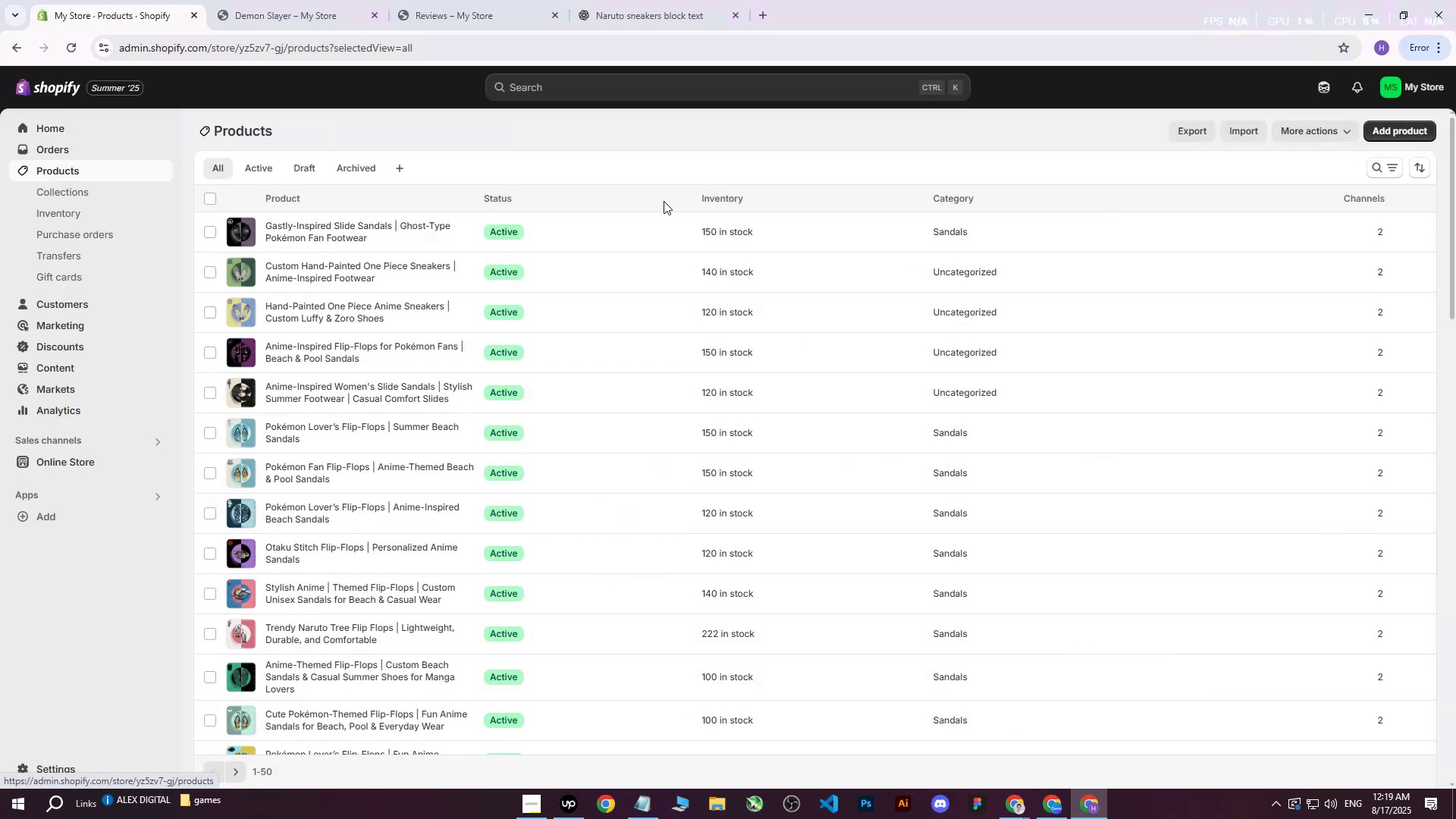 
left_click([1397, 131])
 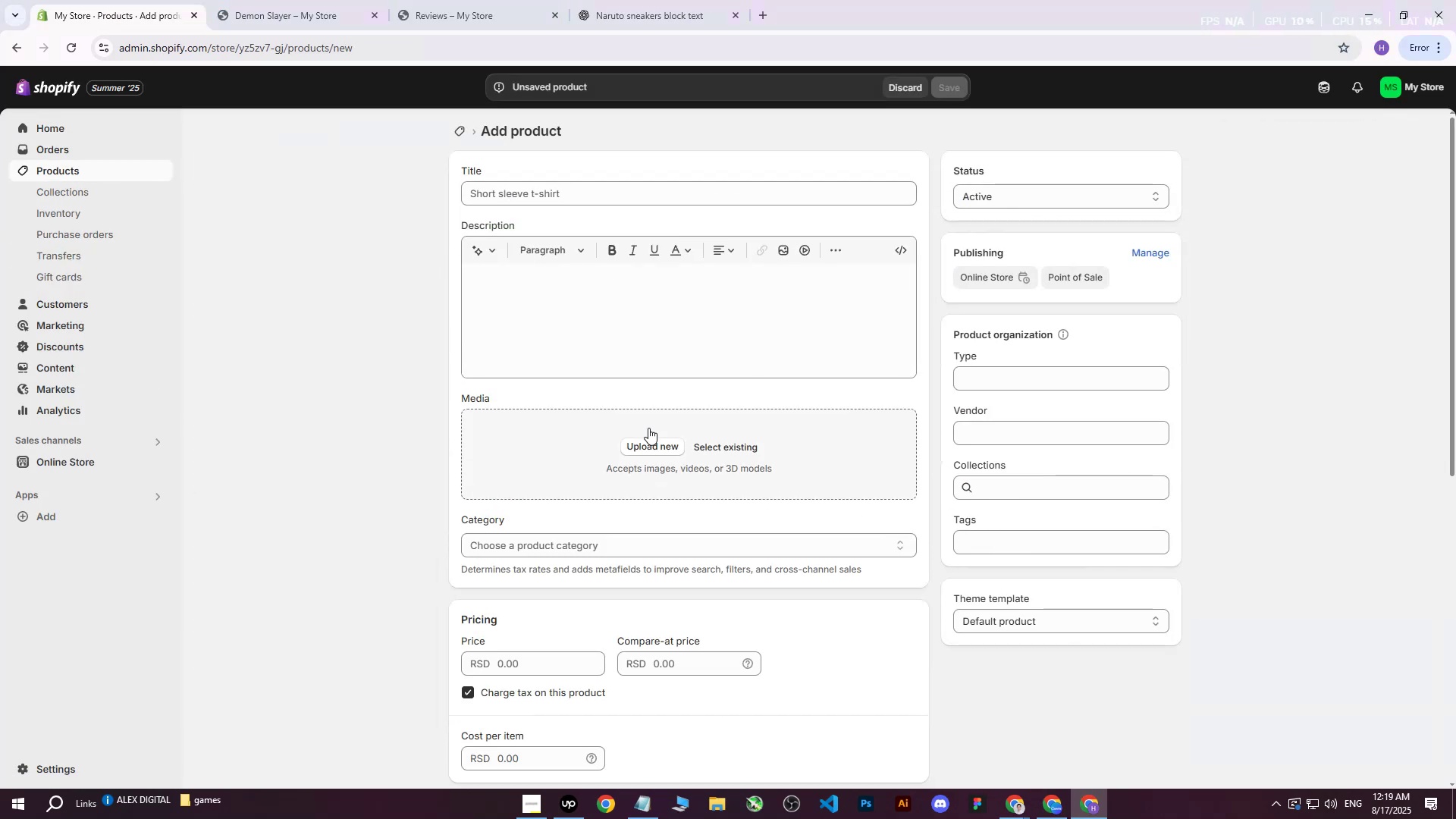 
left_click([664, 444])
 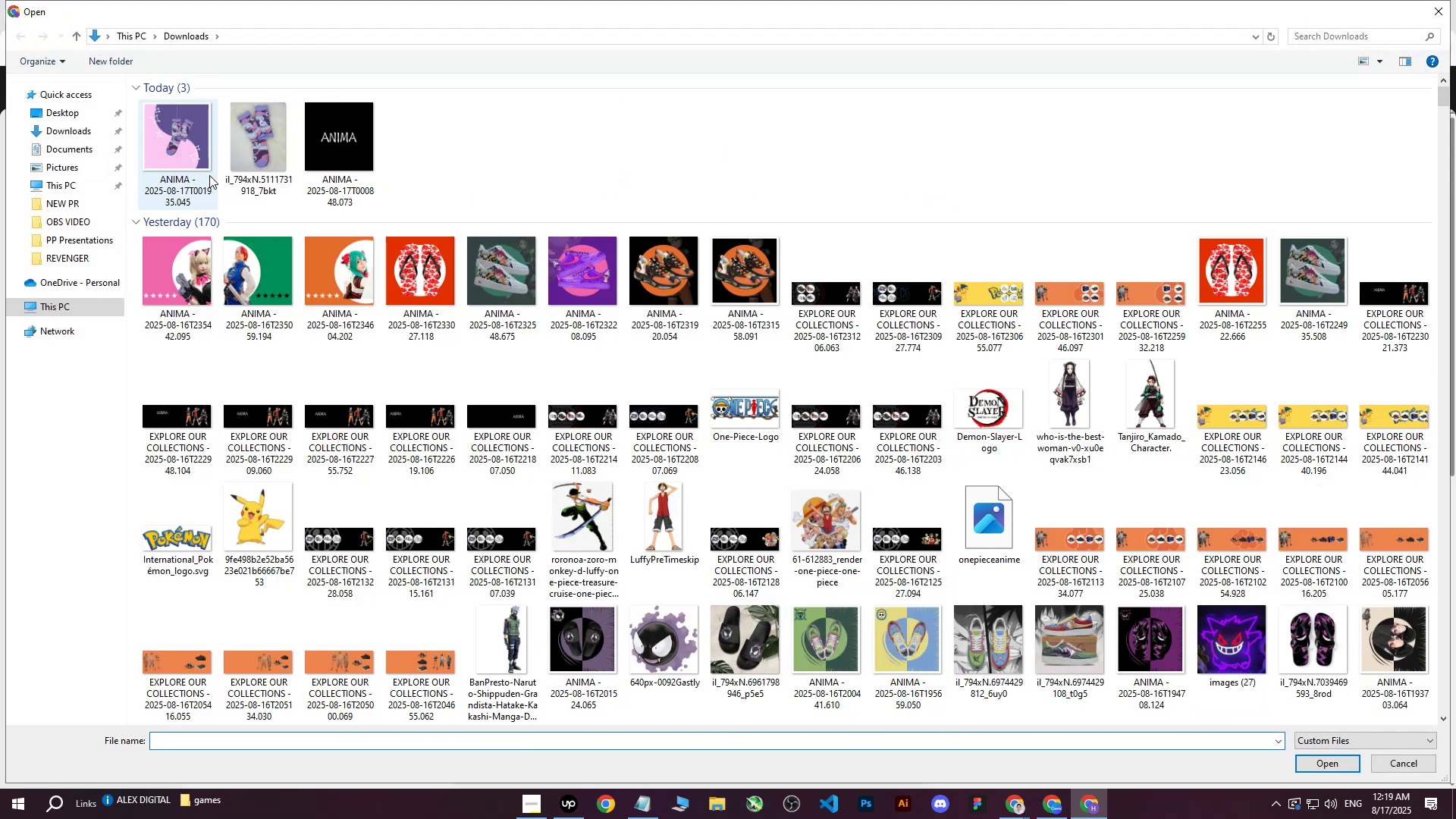 
left_click([187, 151])
 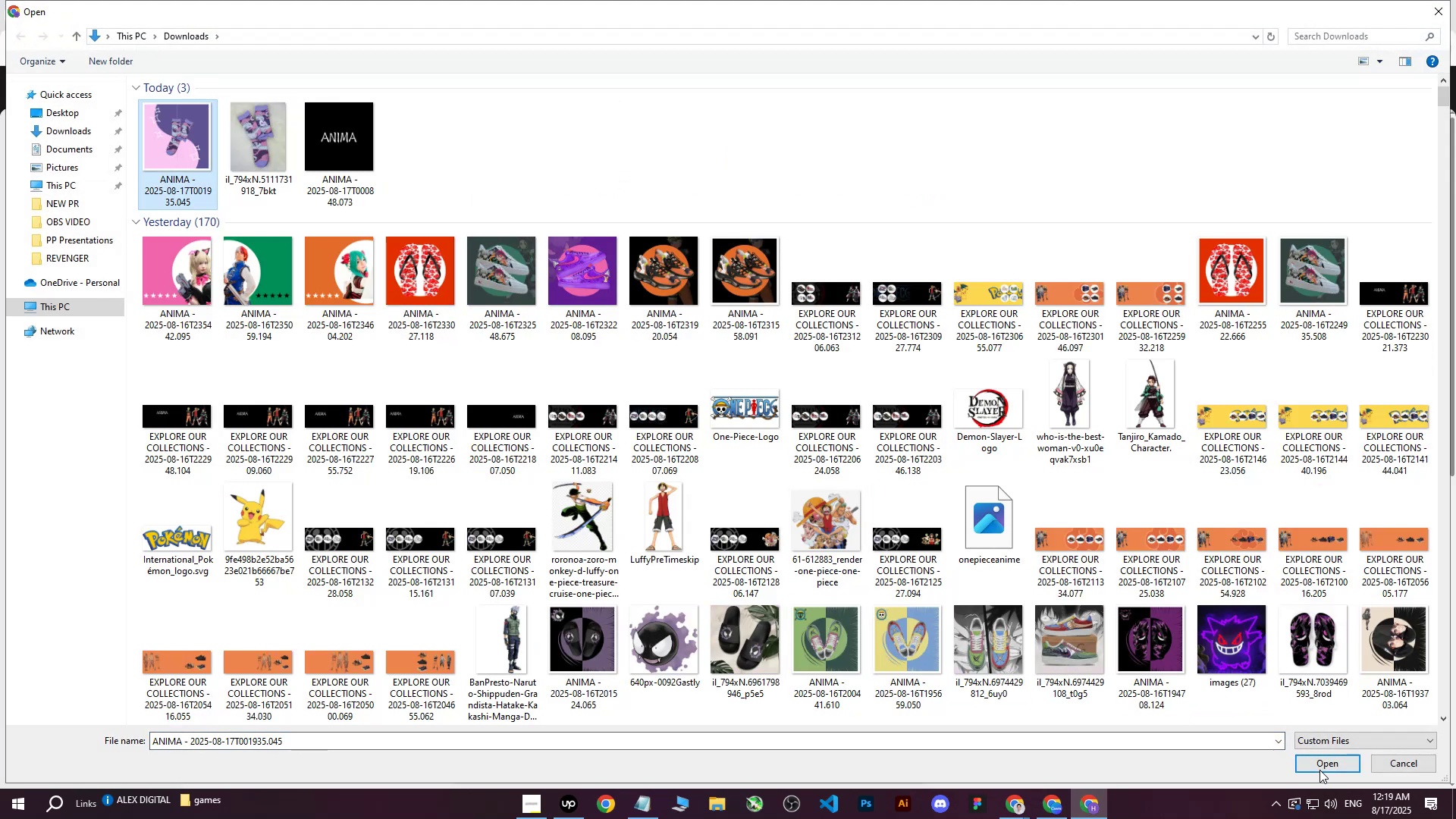 
left_click([1321, 767])
 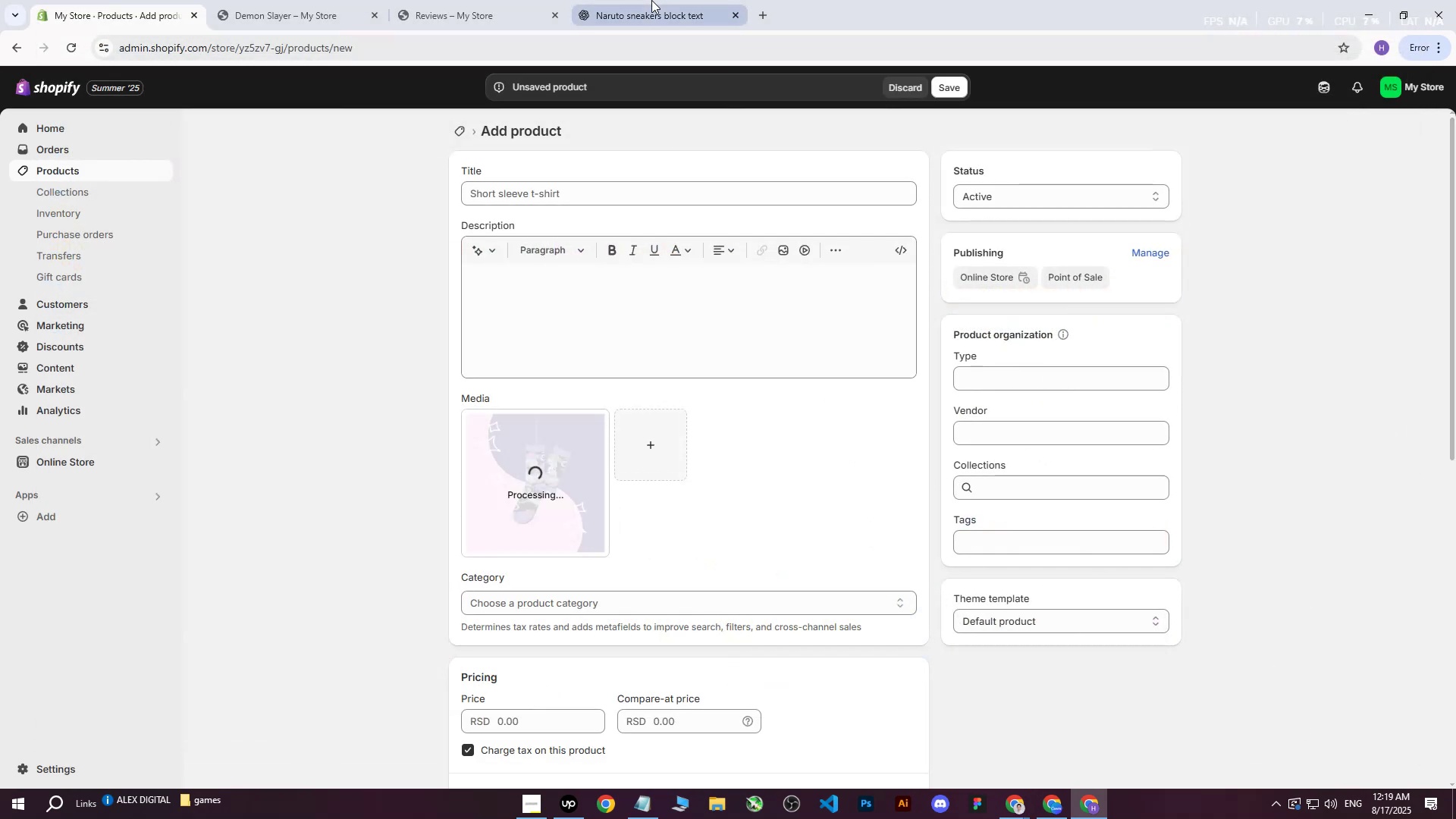 
left_click([651, 0])
 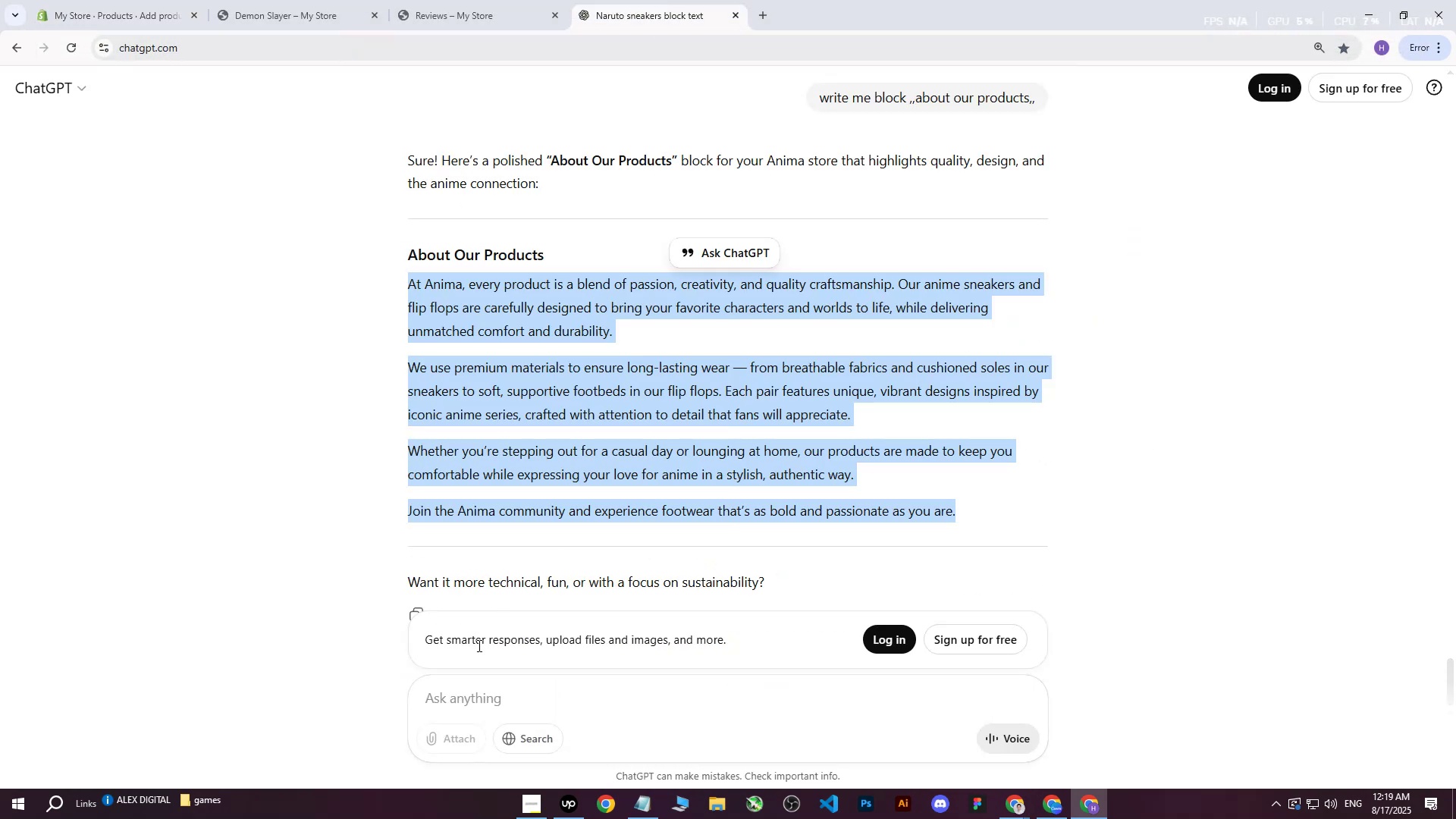 
left_click([464, 691])
 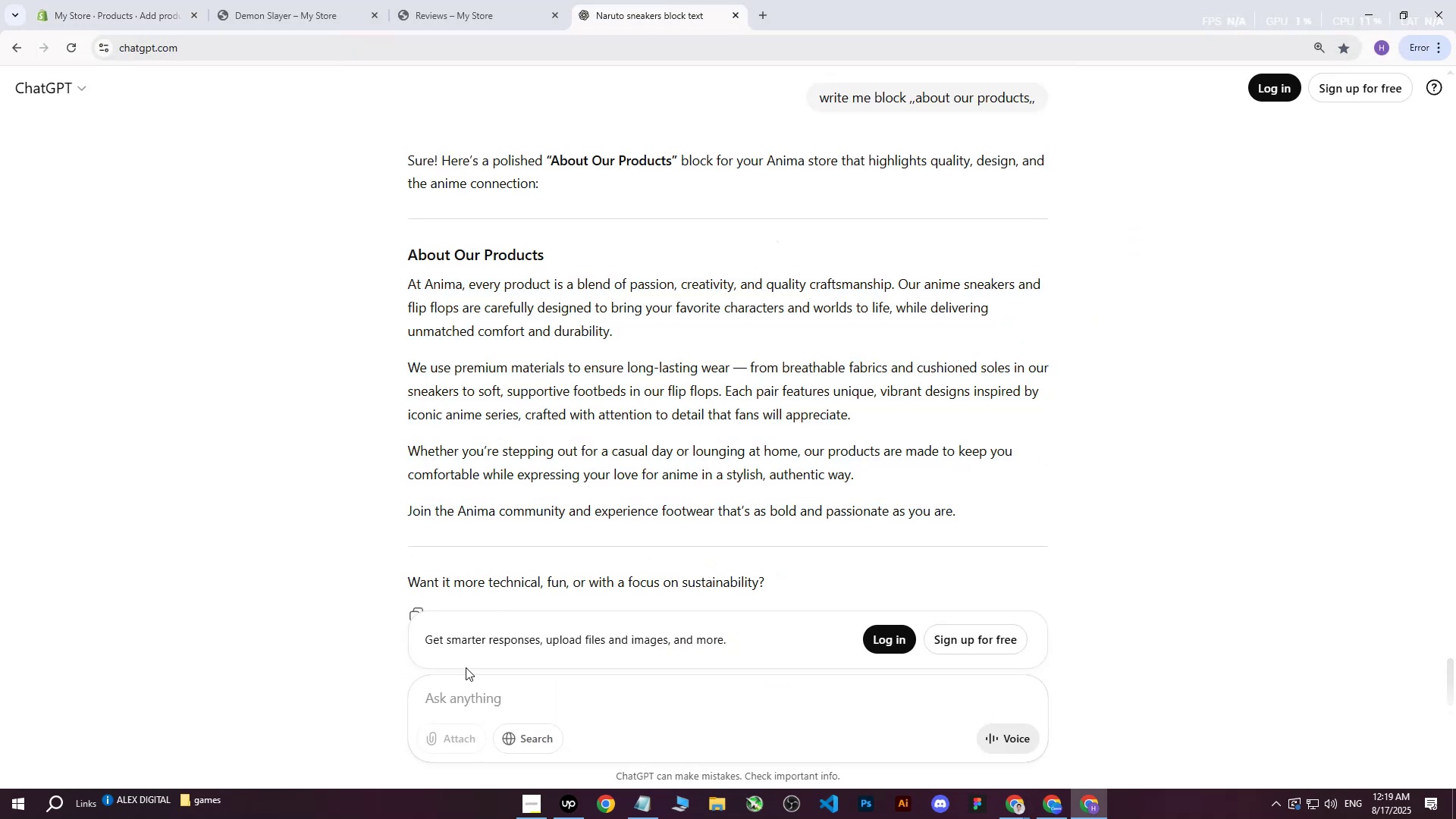 
type(write me attractive heading and body text for selling anime socks on shopify store)
 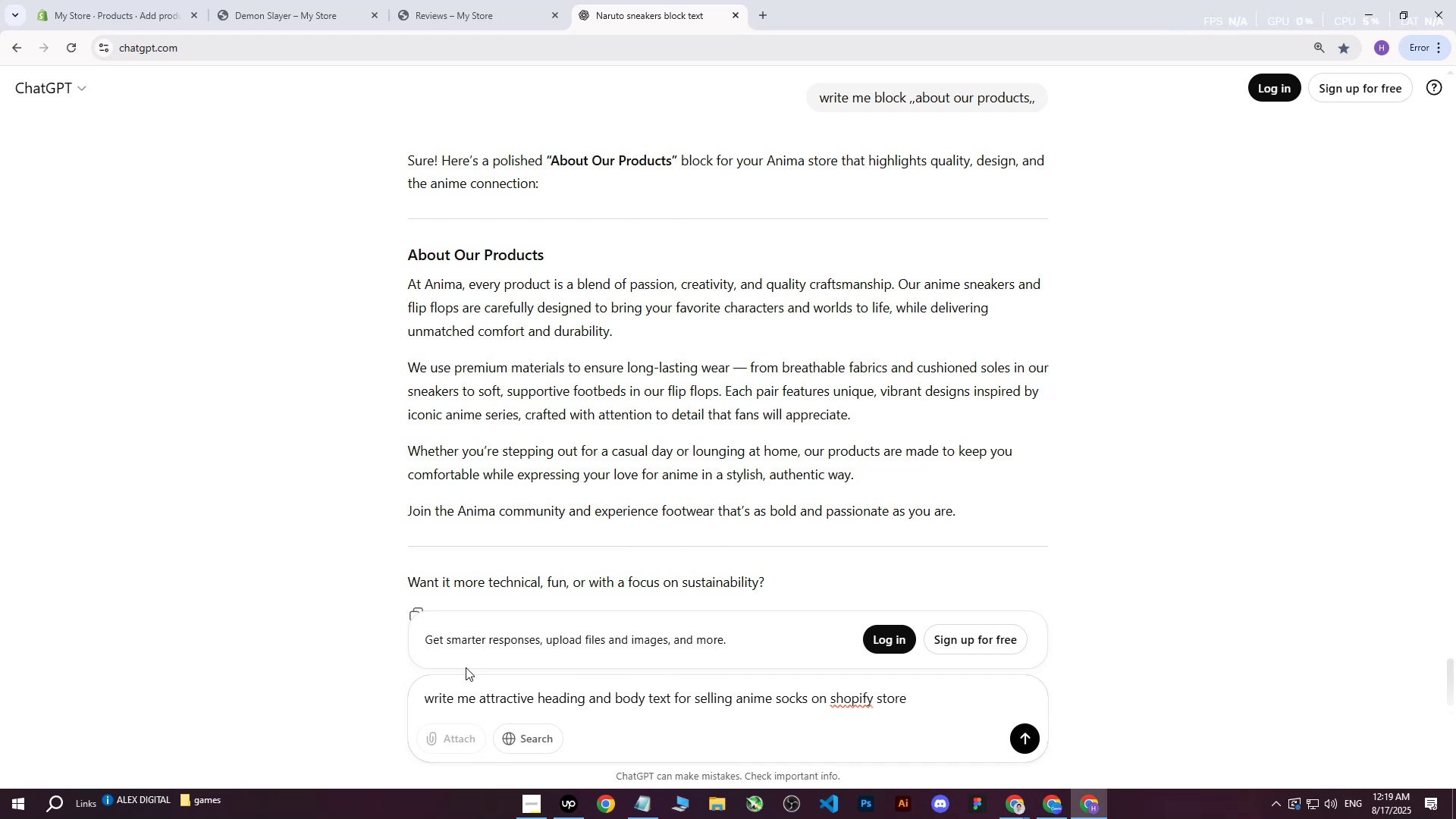 
key(Enter)
 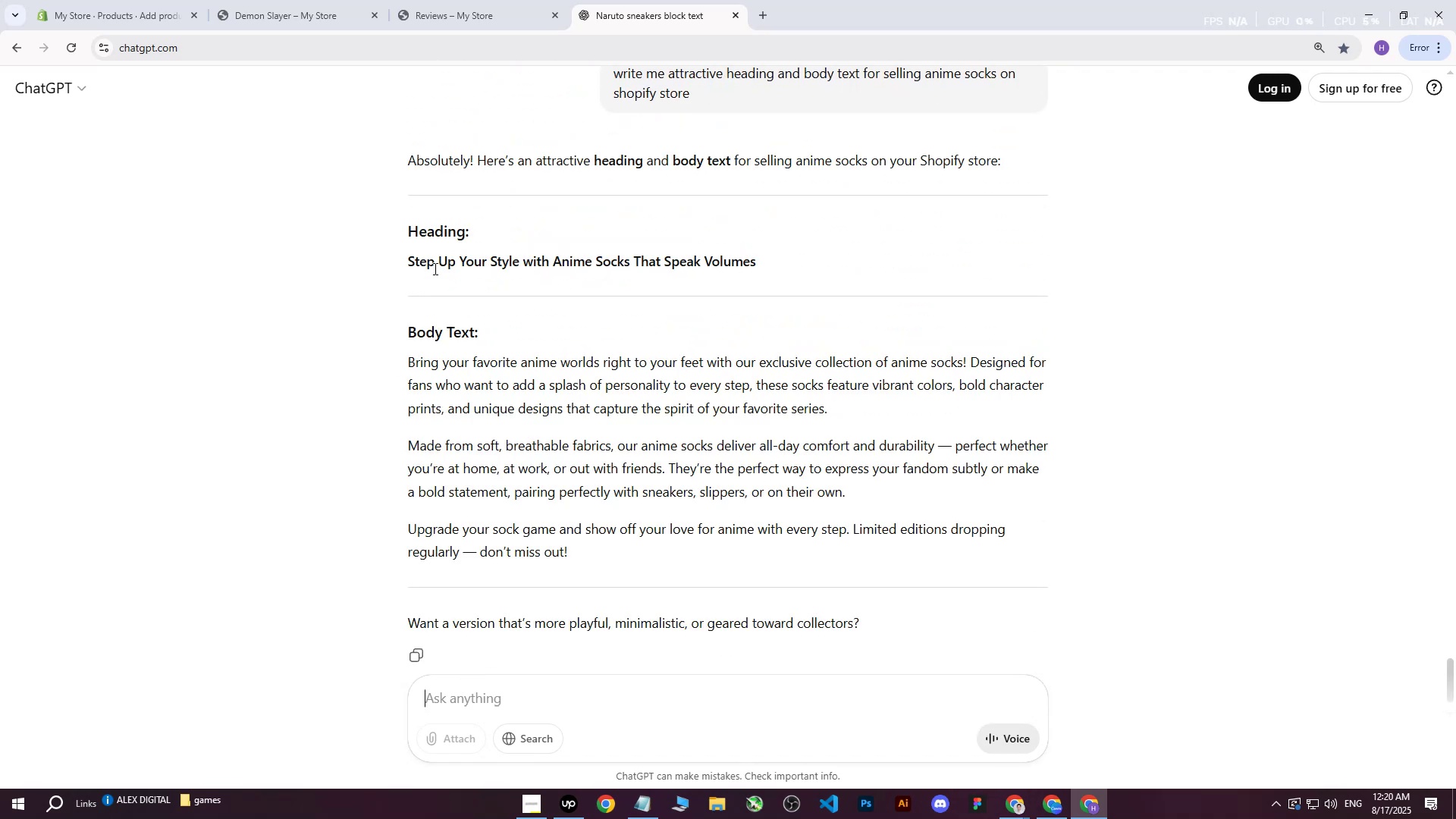 
wait(7.44)
 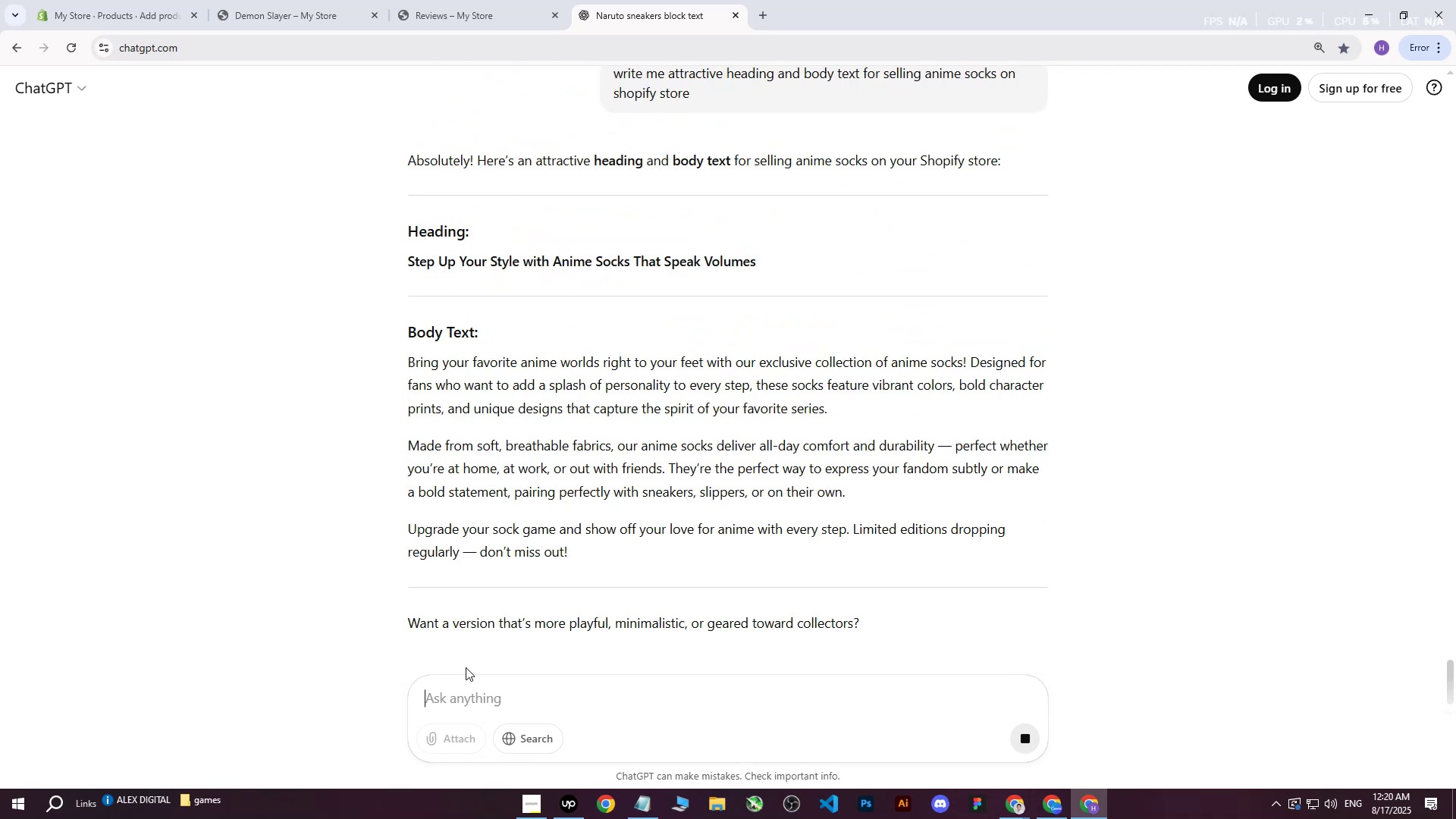 
key(Control+ControlLeft)
 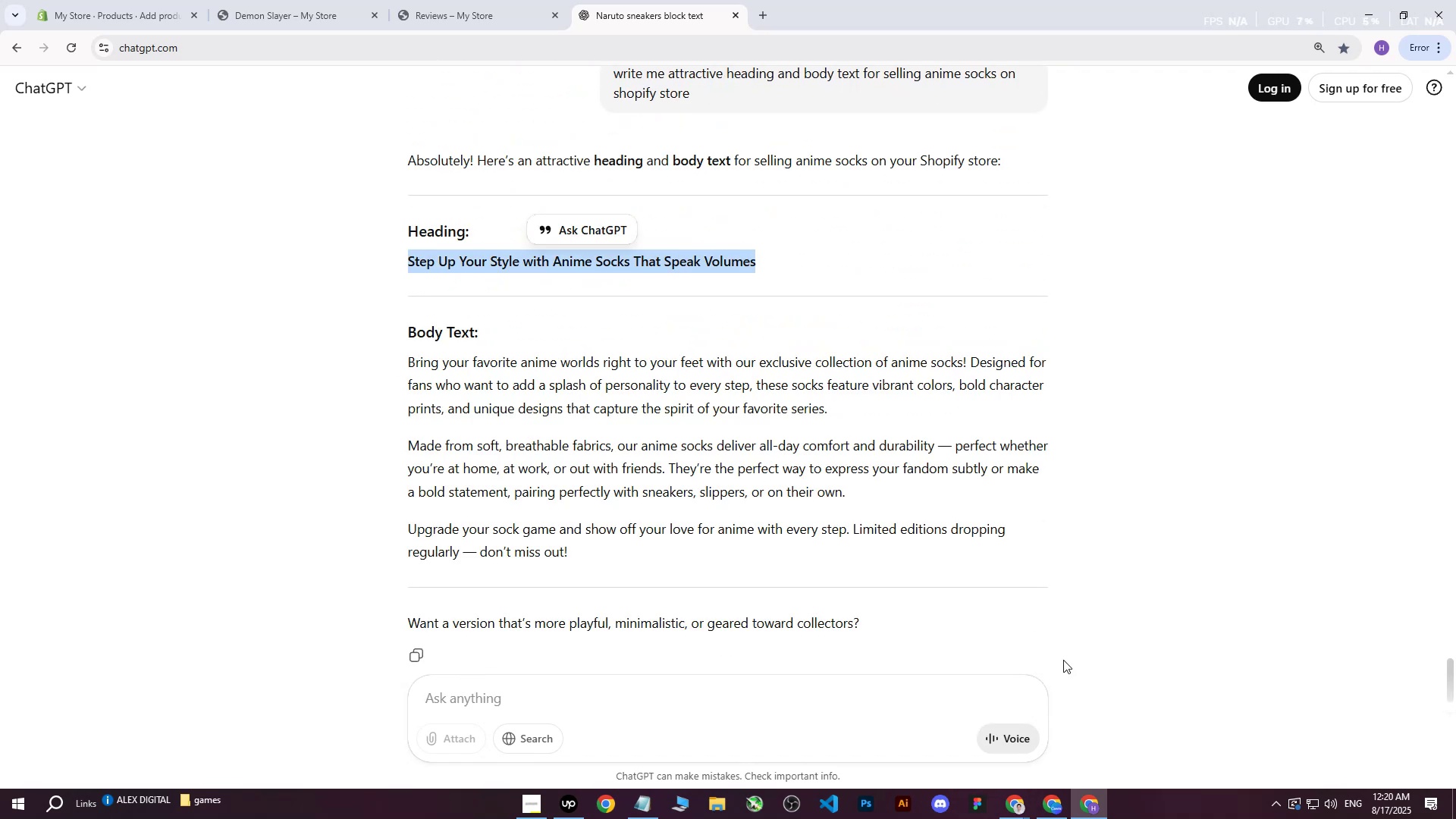 
key(Control+C)
 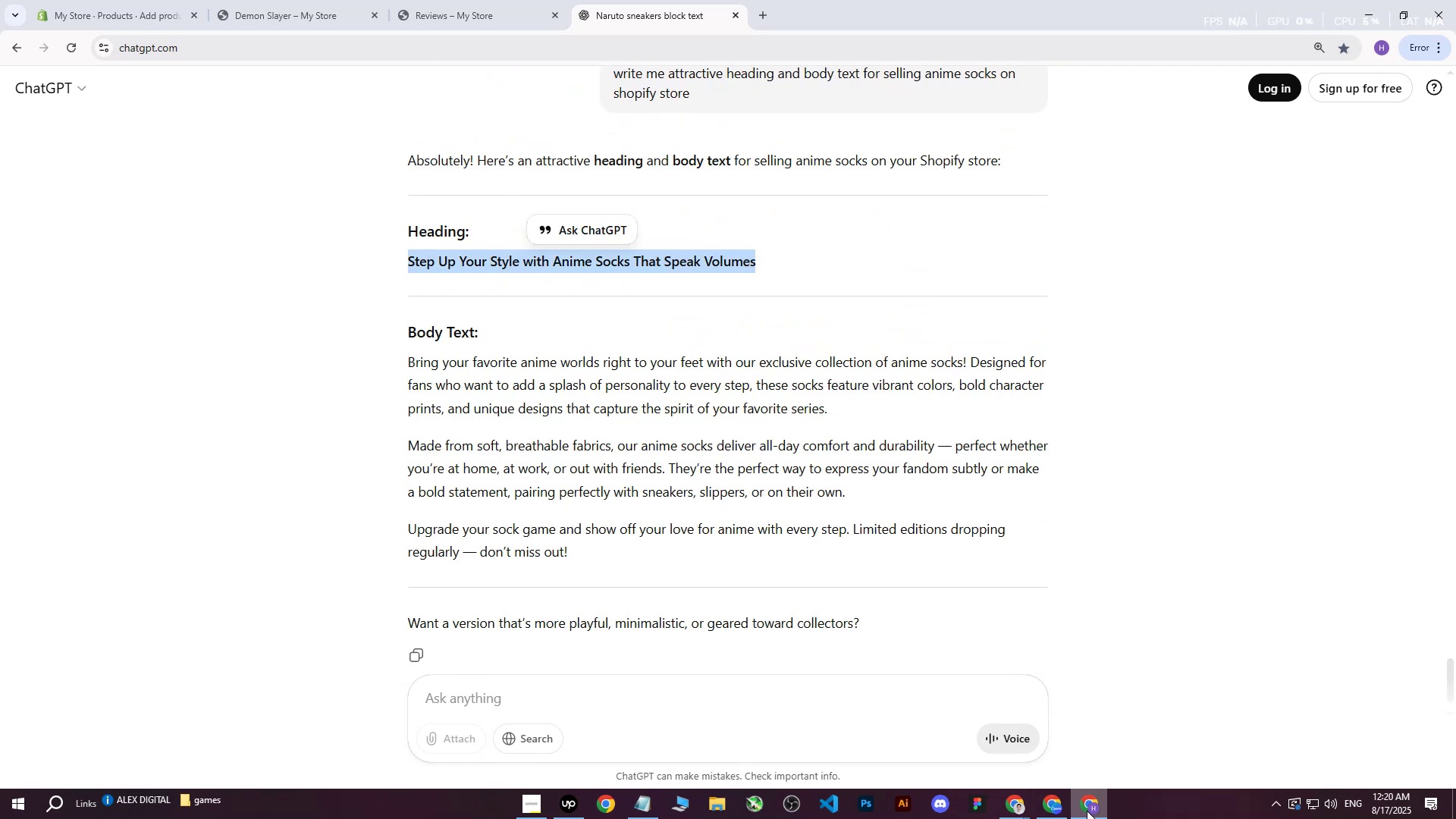 
left_click([1087, 811])
 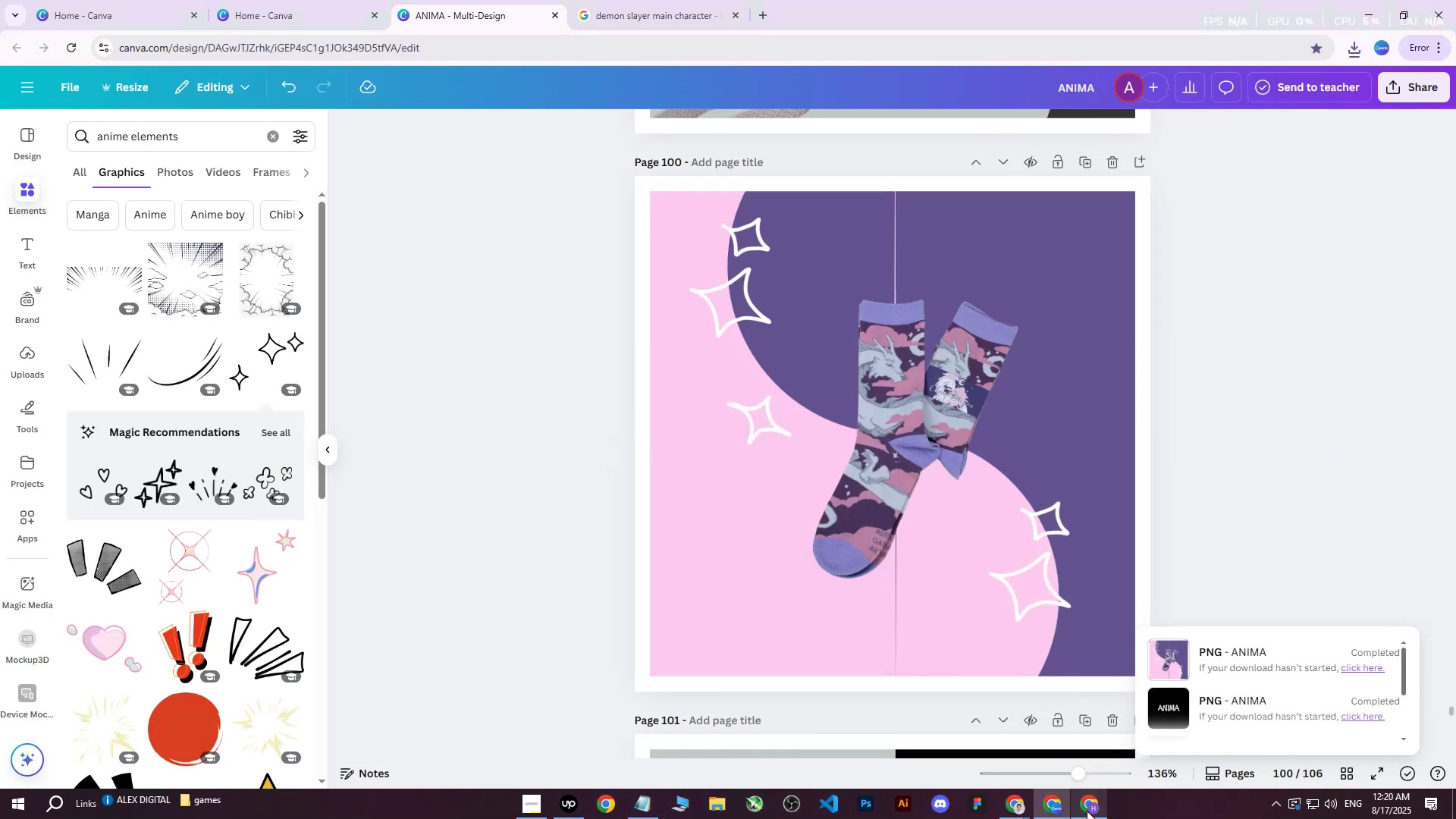 
left_click([1087, 811])
 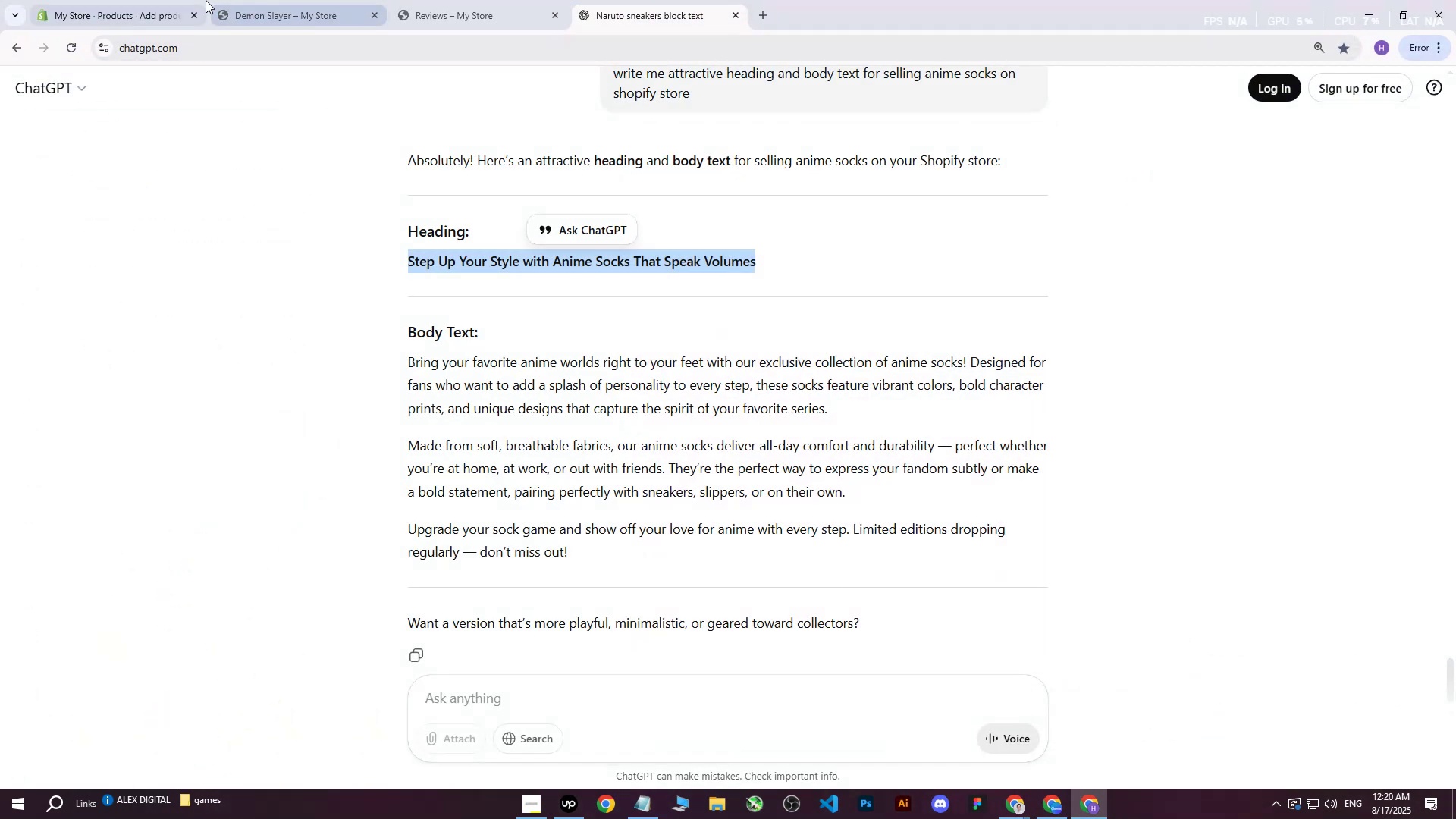 
left_click([238, 0])
 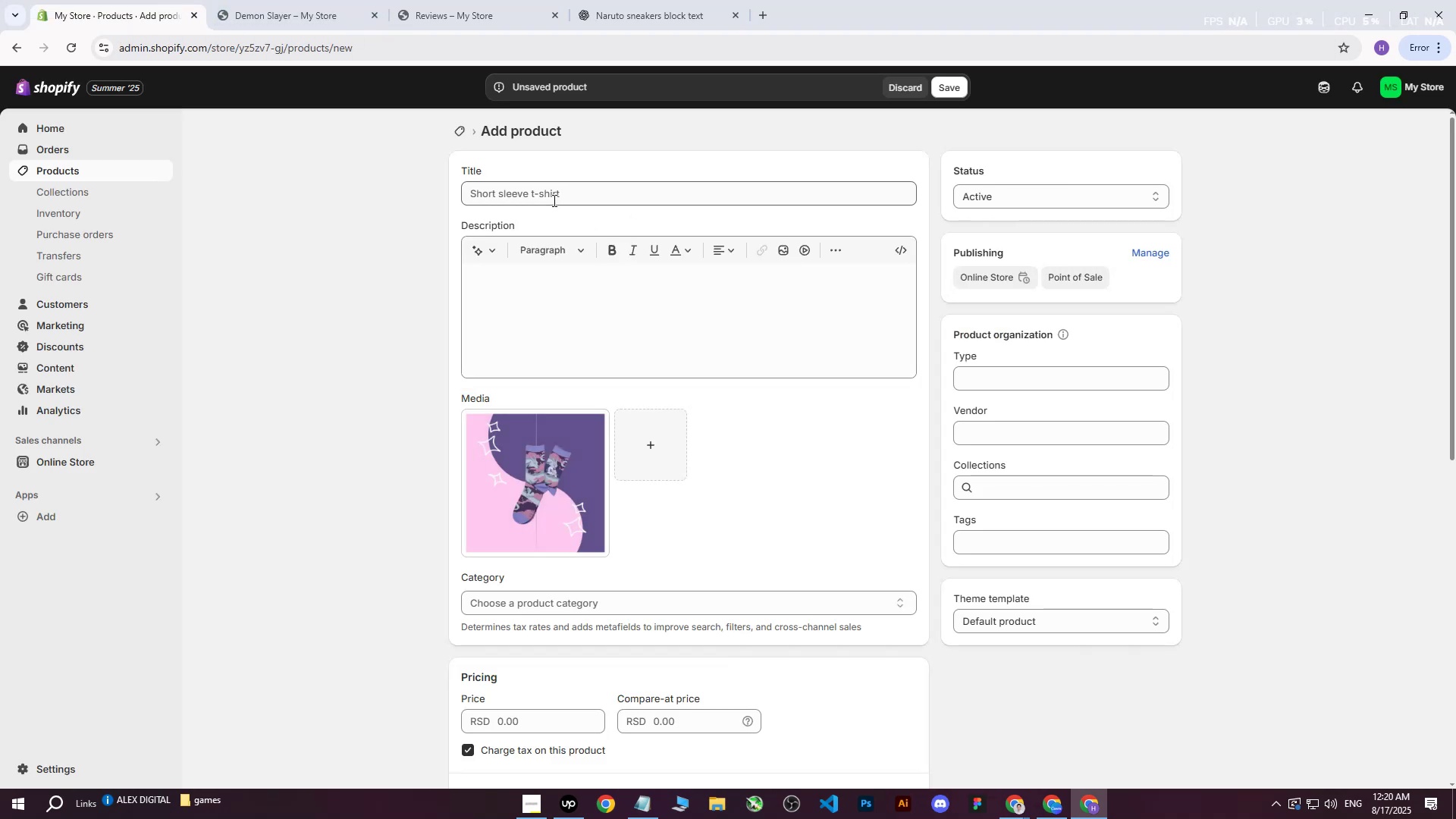 
key(Control+ControlLeft)
 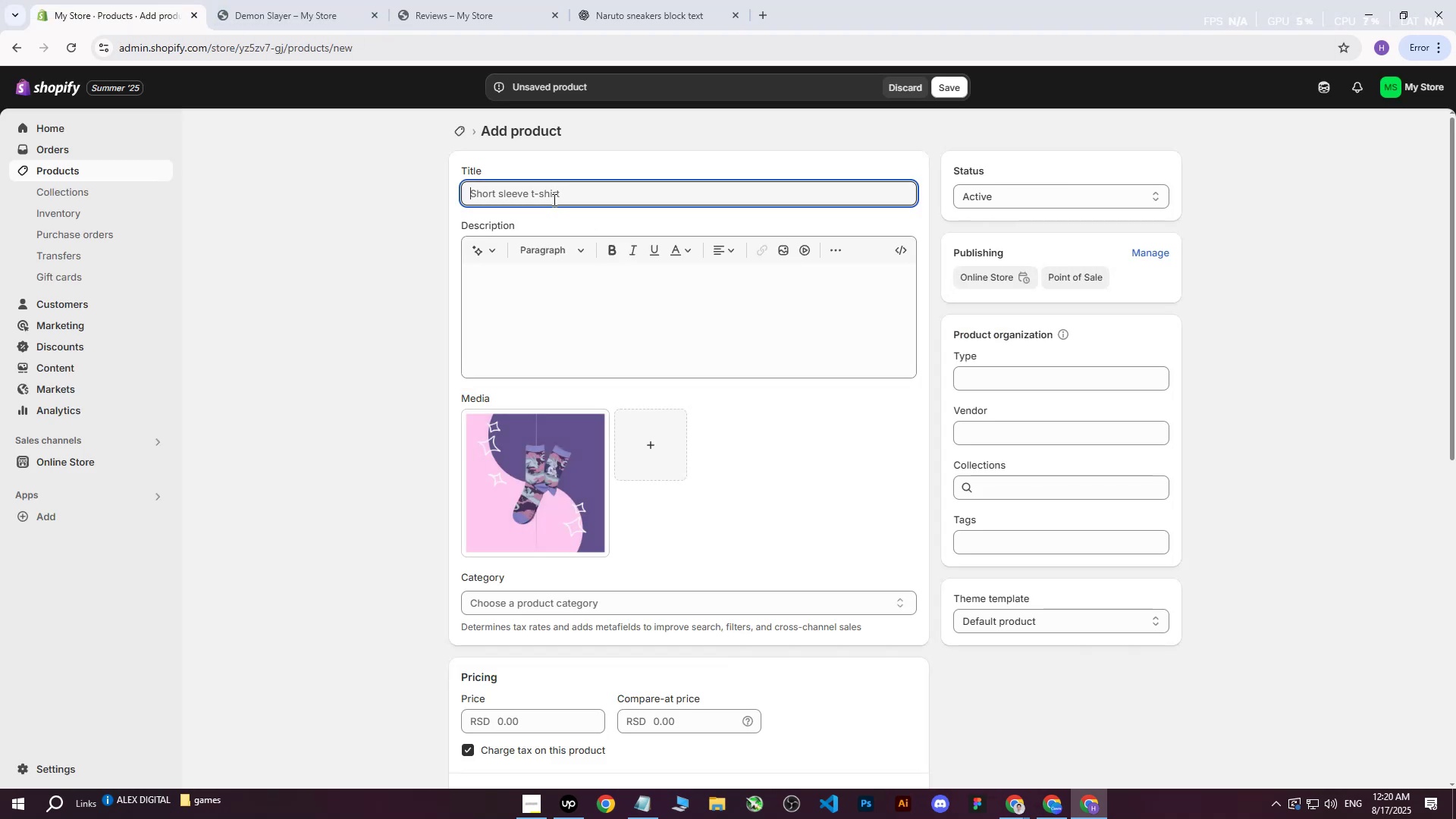 
key(Control+V)
 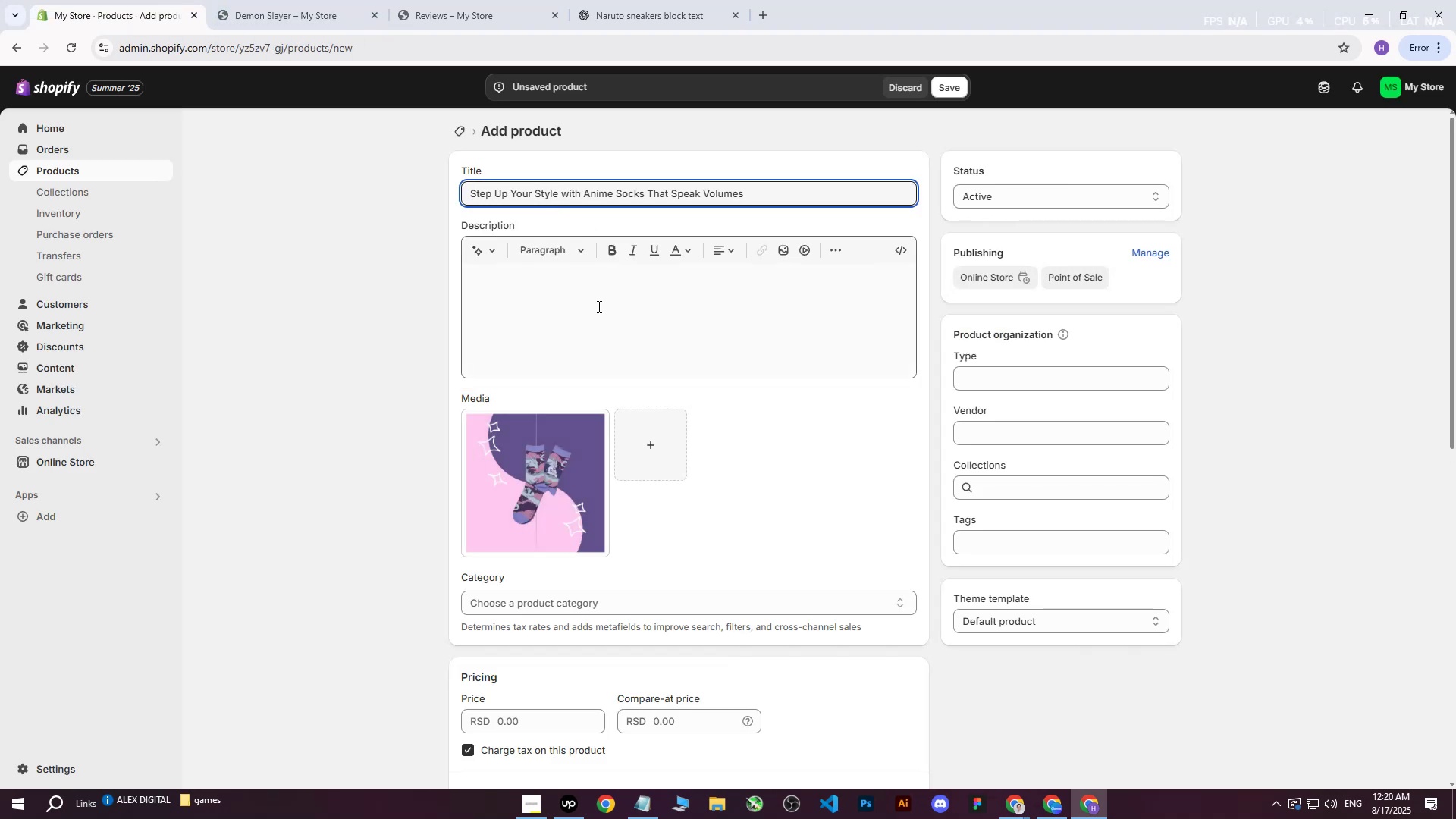 
left_click([598, 306])
 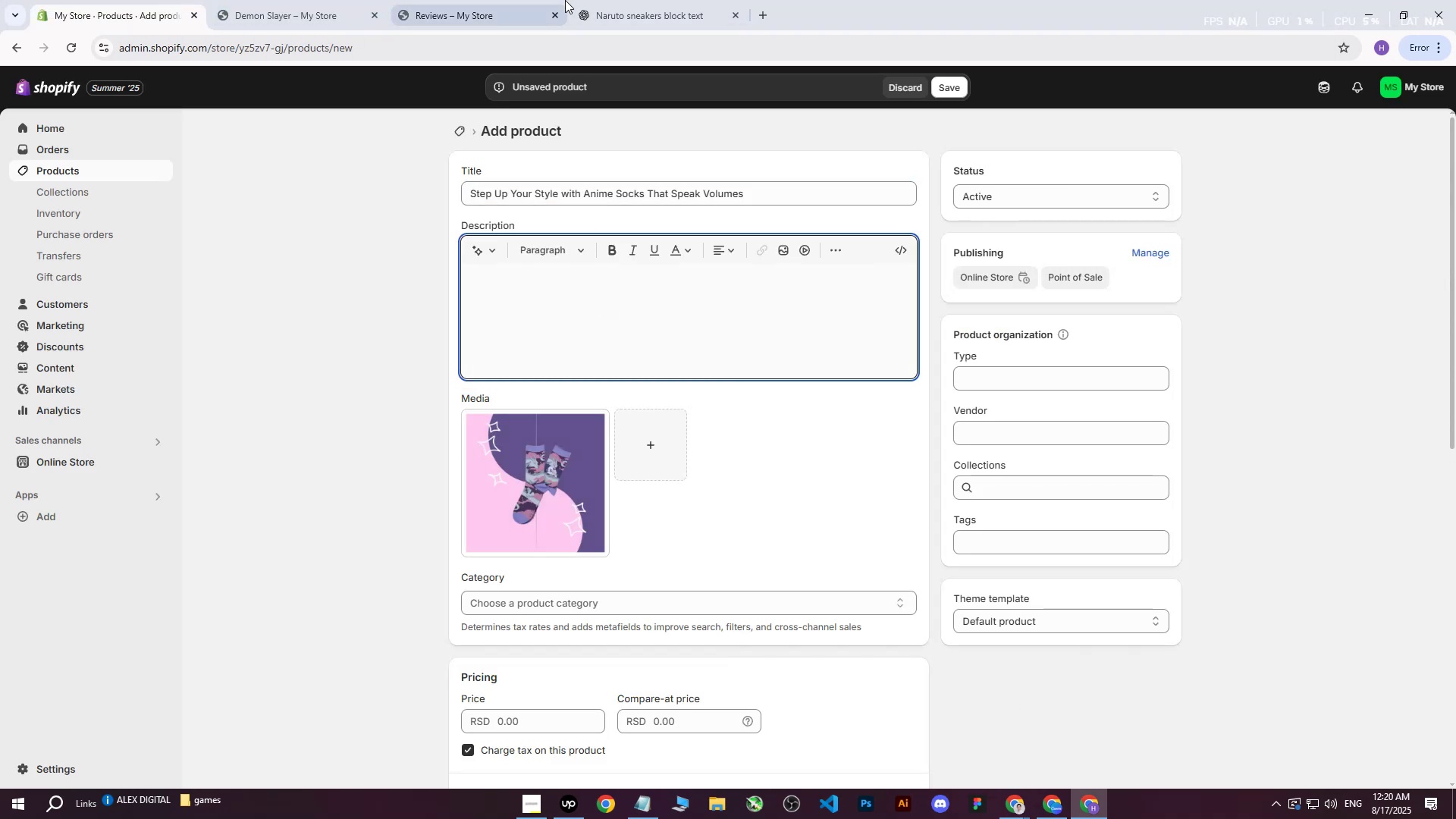 
left_click([599, 0])
 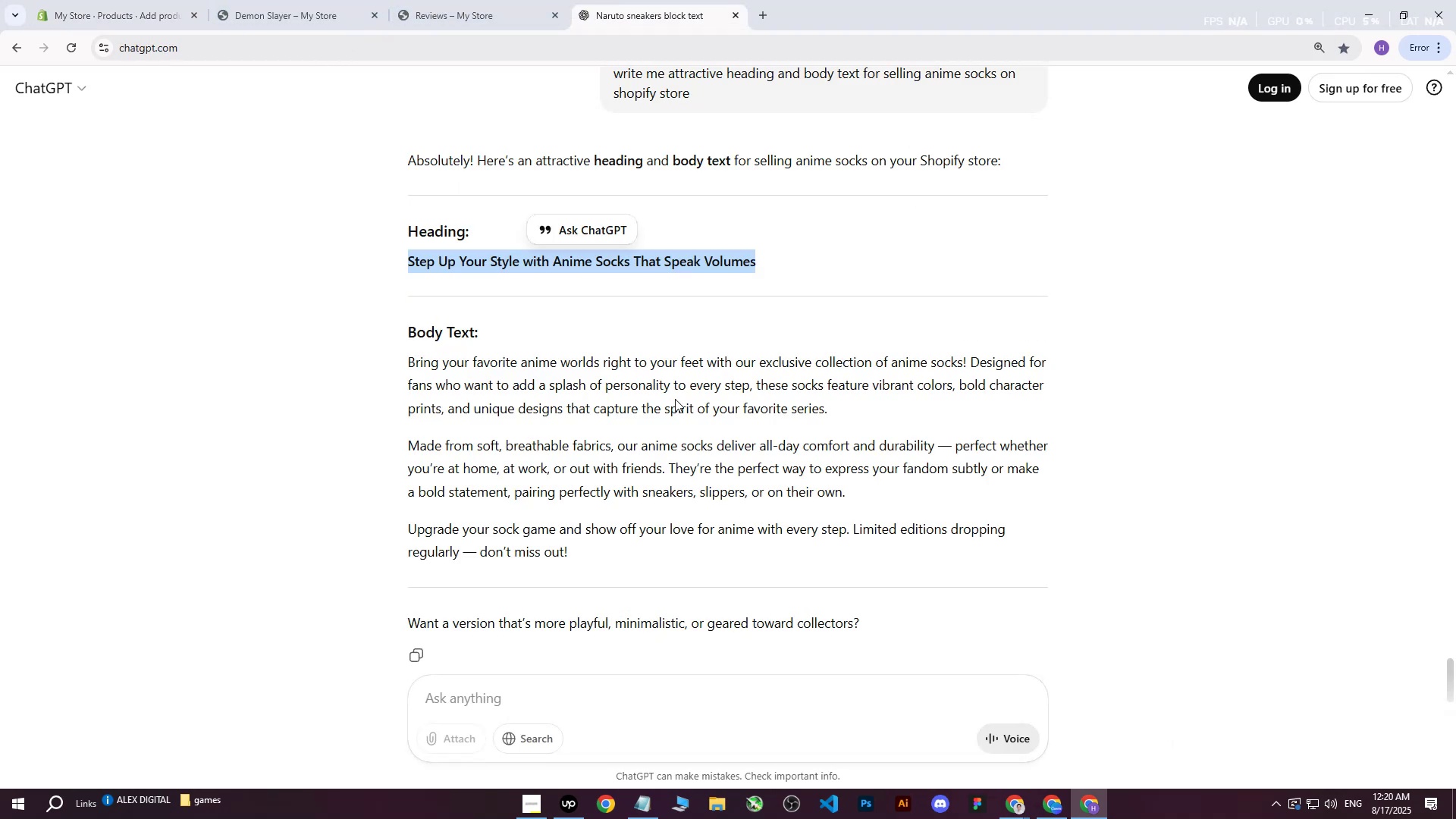 
left_click([652, 401])
 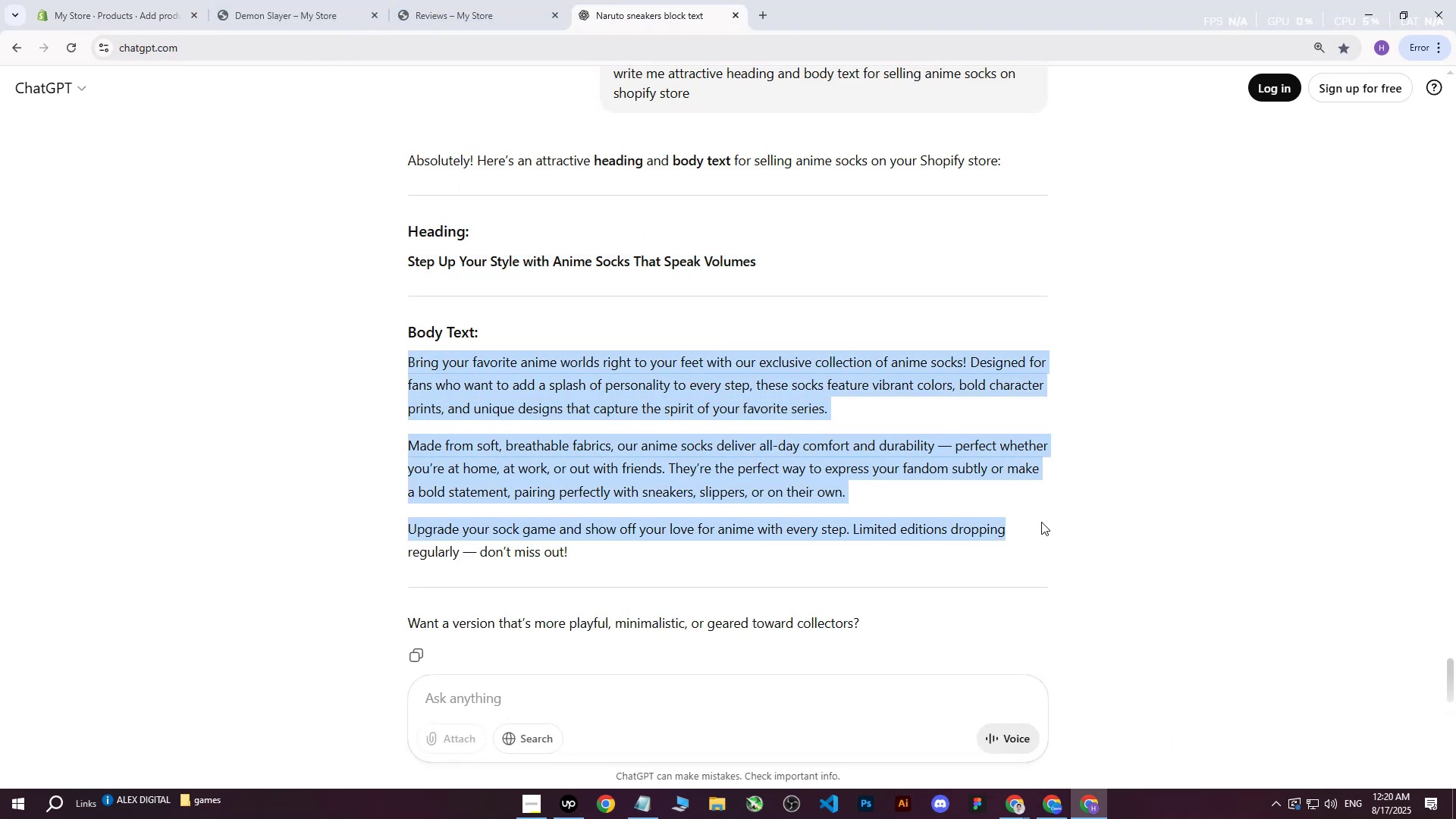 
key(Control+ControlLeft)
 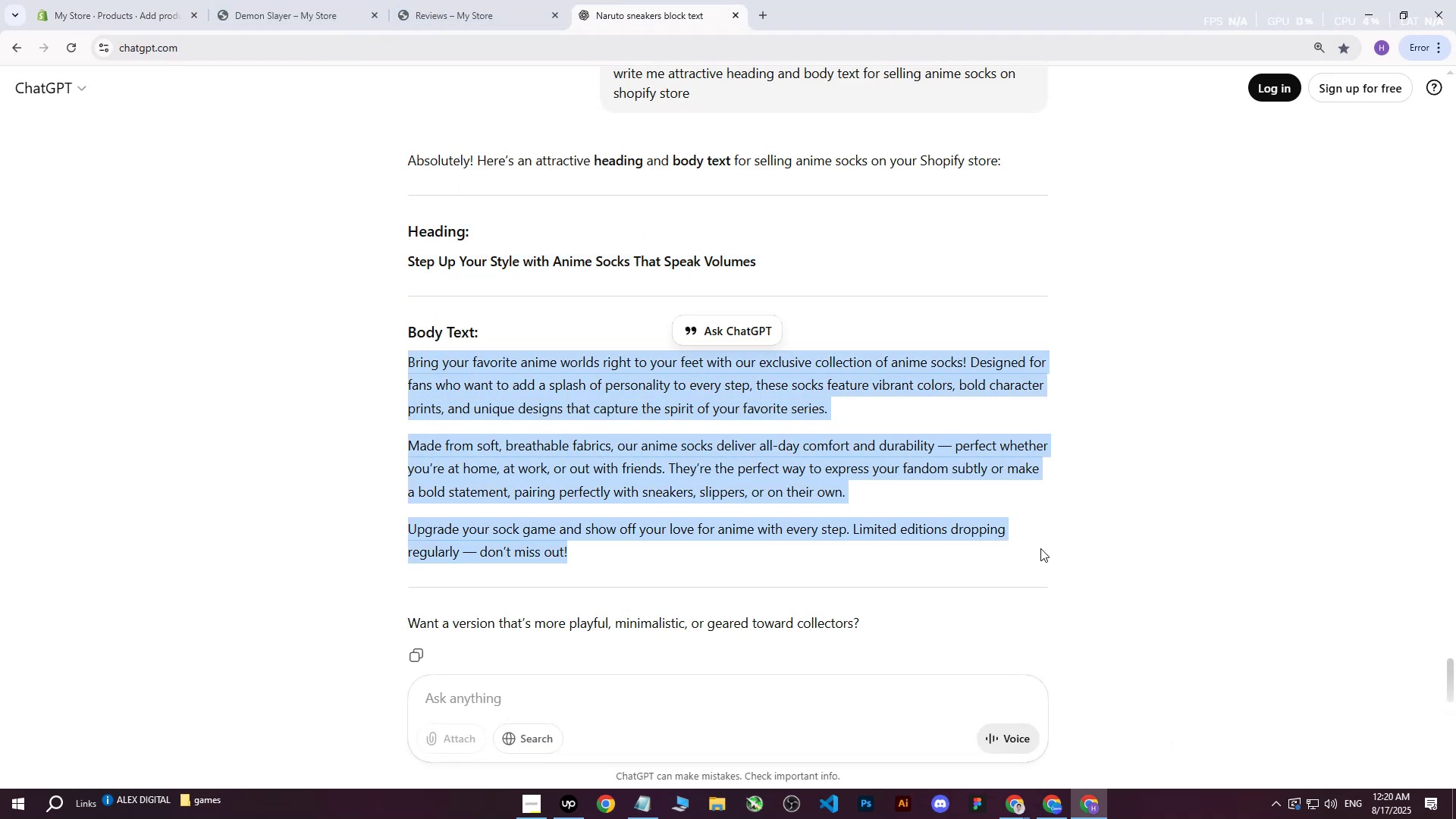 
key(Control+C)
 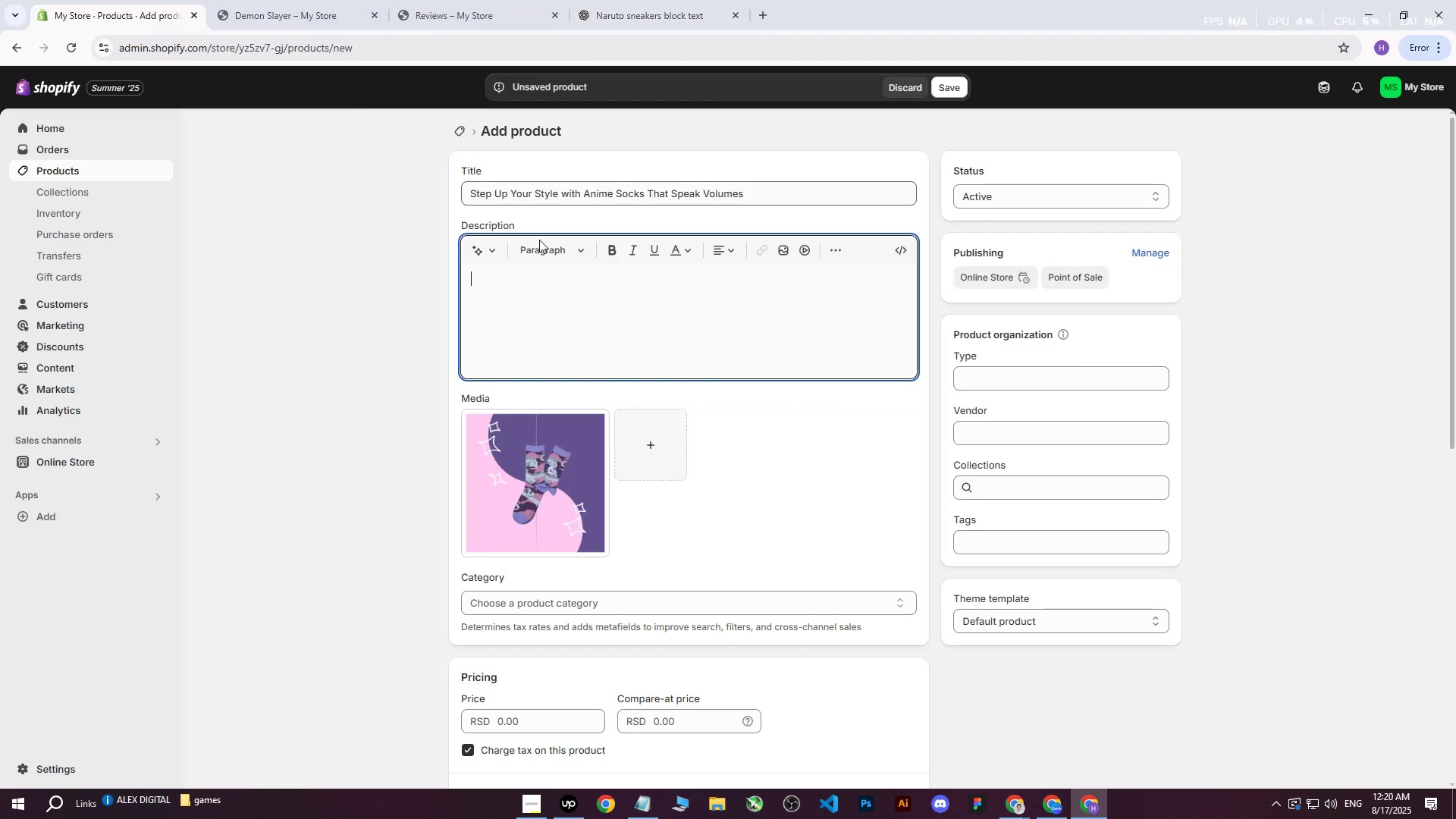 
double_click([615, 336])
 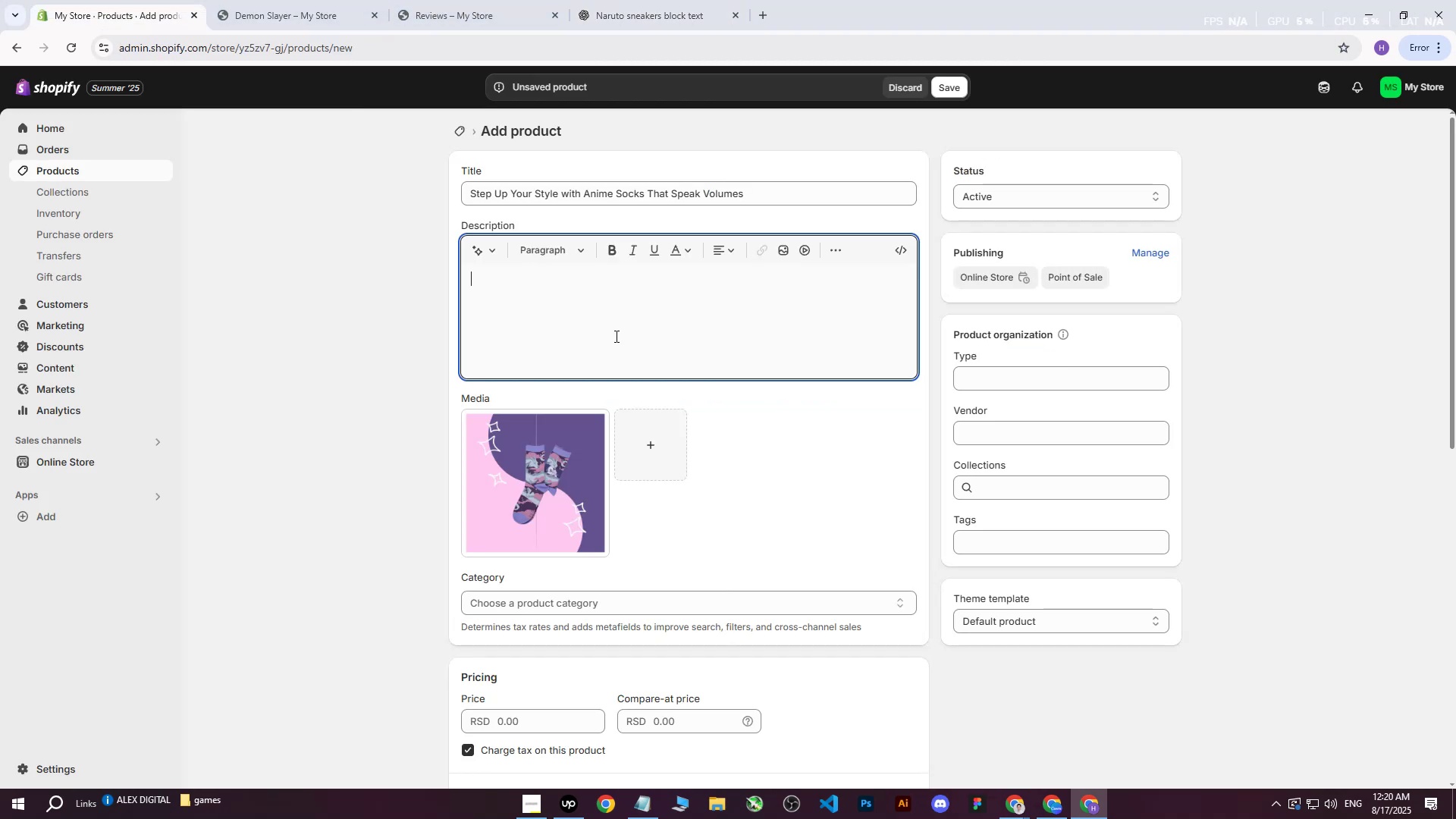 
key(Control+ControlLeft)
 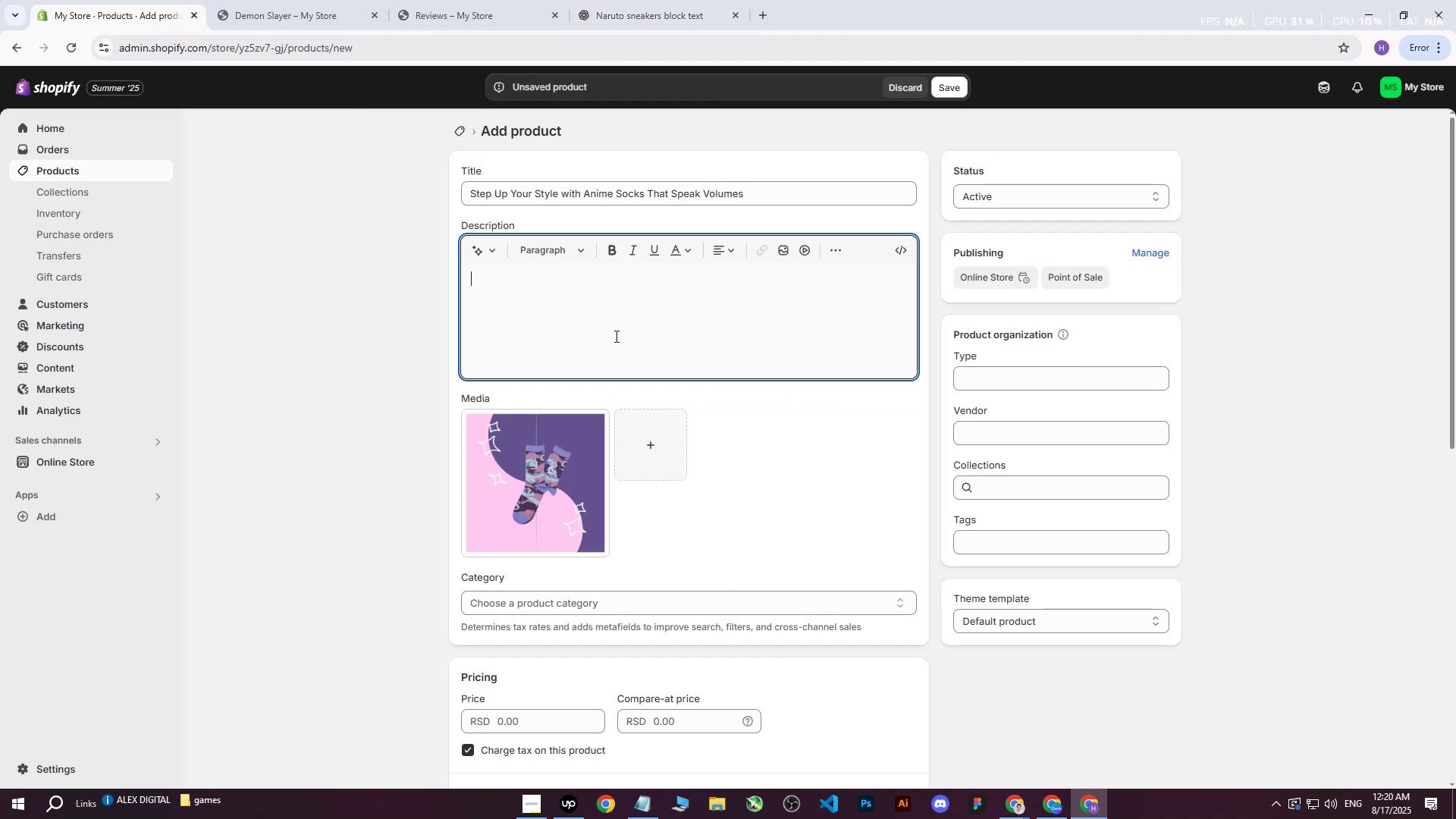 
key(Control+V)
 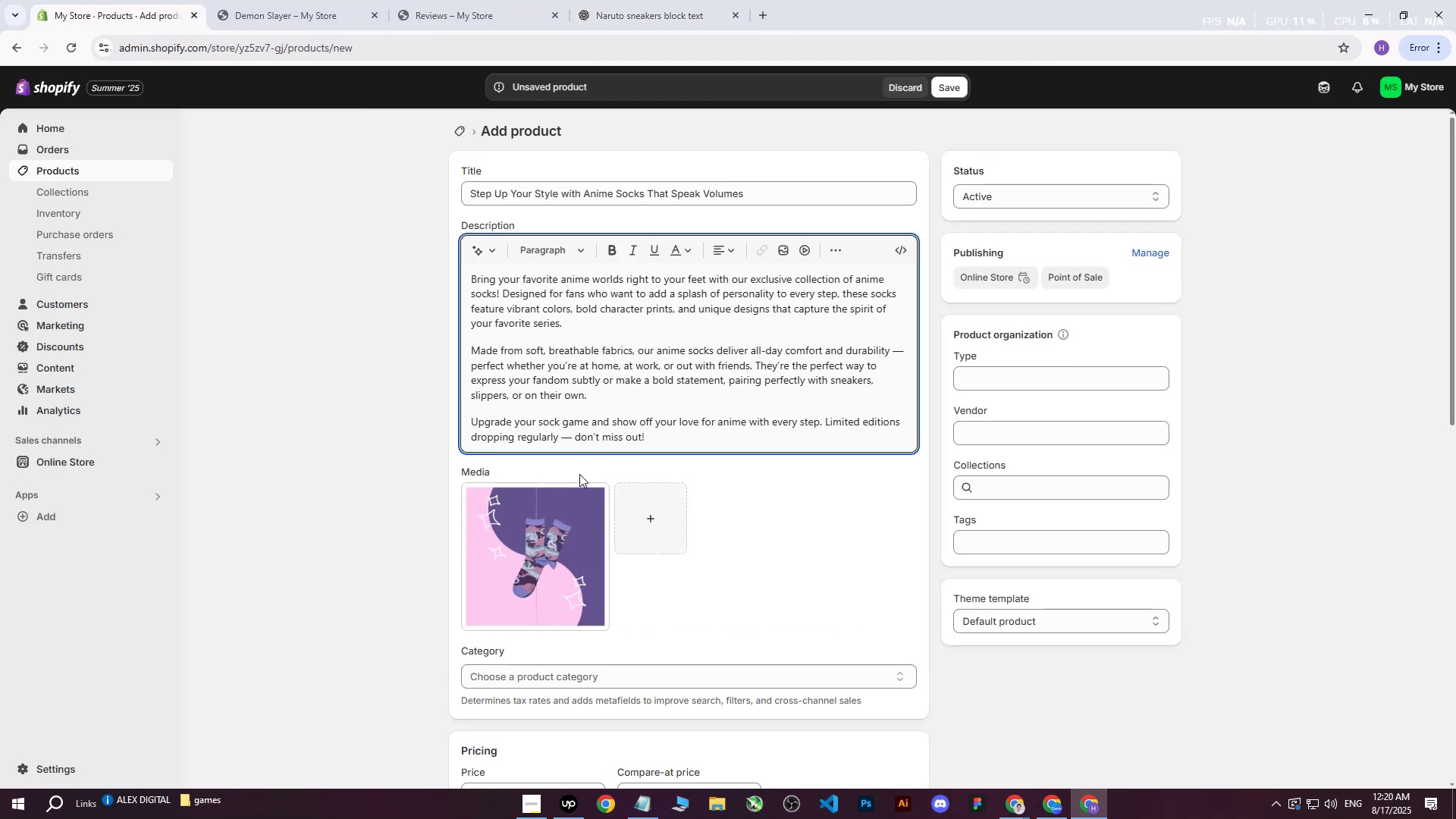 
scroll: coordinate [573, 511], scroll_direction: down, amount: 1.0
 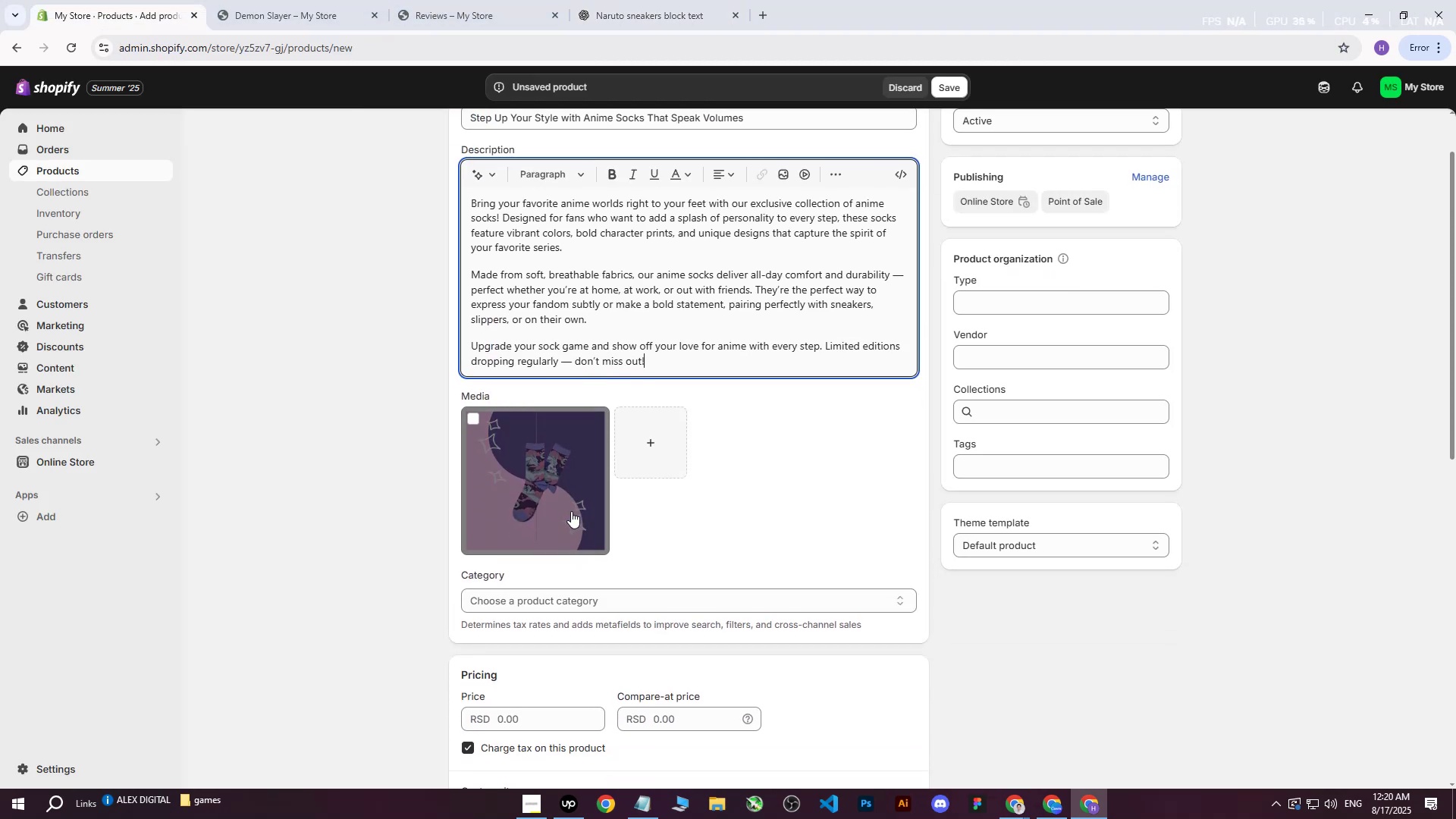 
scroll: coordinate [645, 291], scroll_direction: up, amount: 2.0
 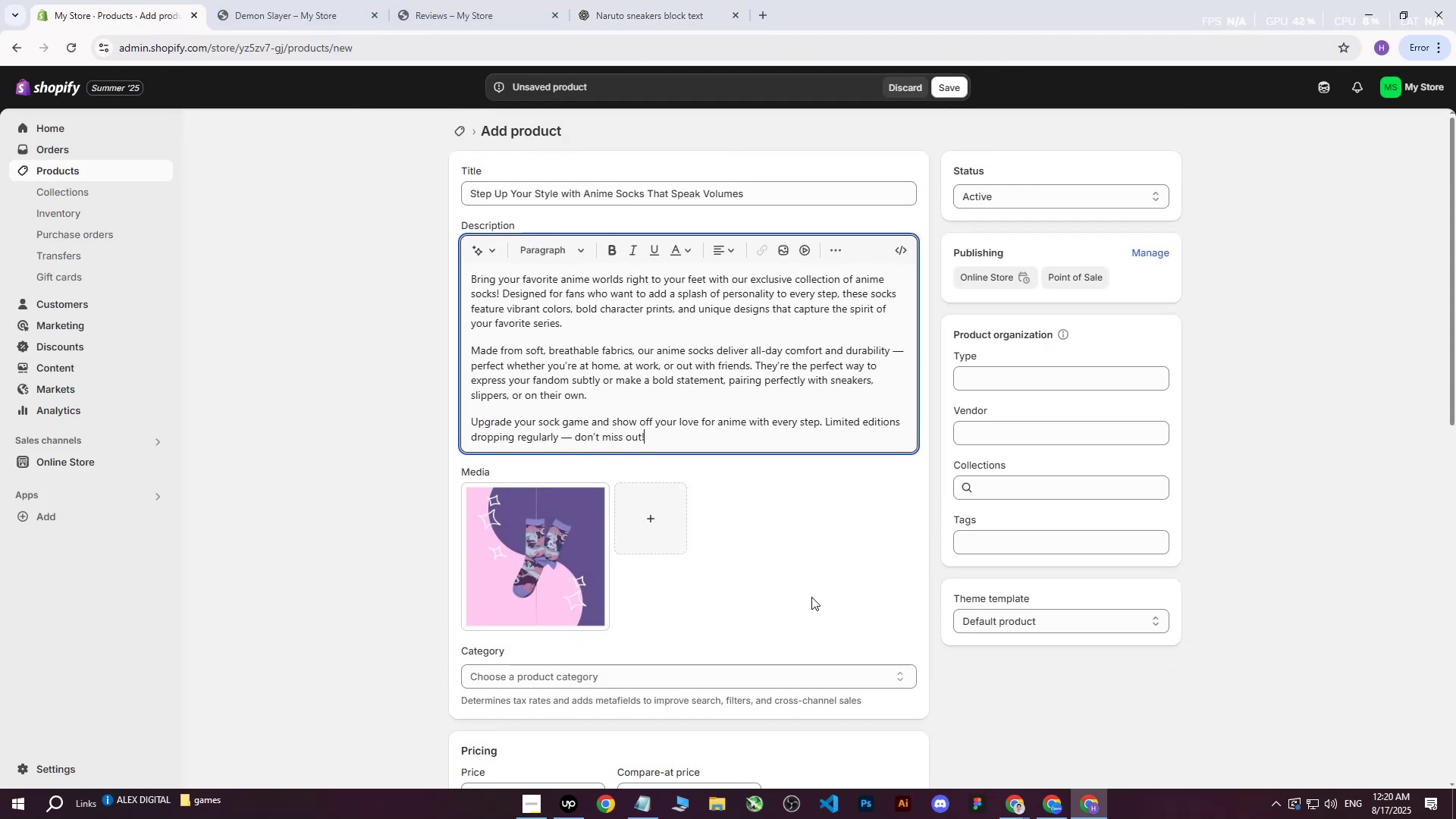 
left_click([814, 598])
 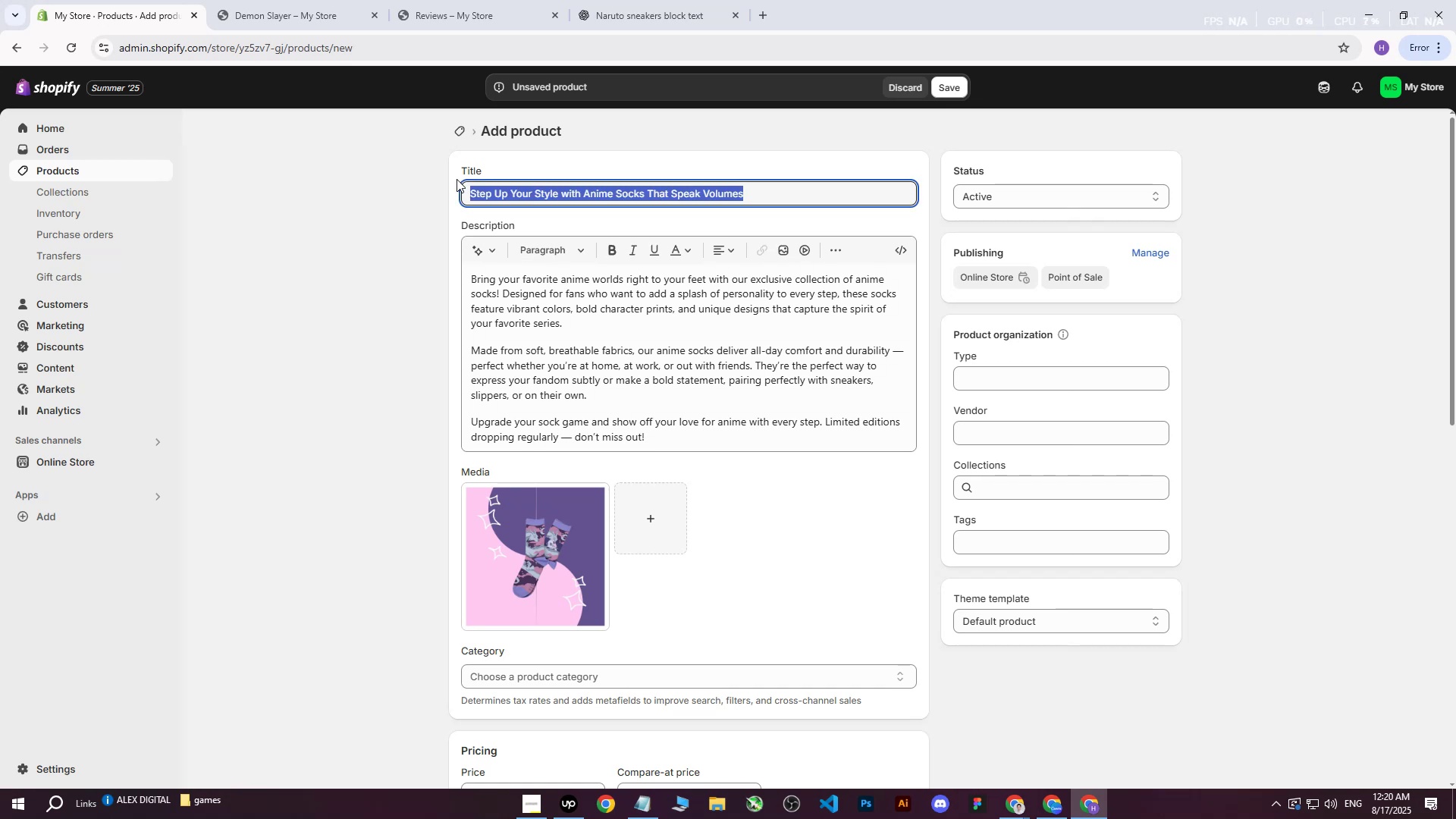 
key(Control+ControlLeft)
 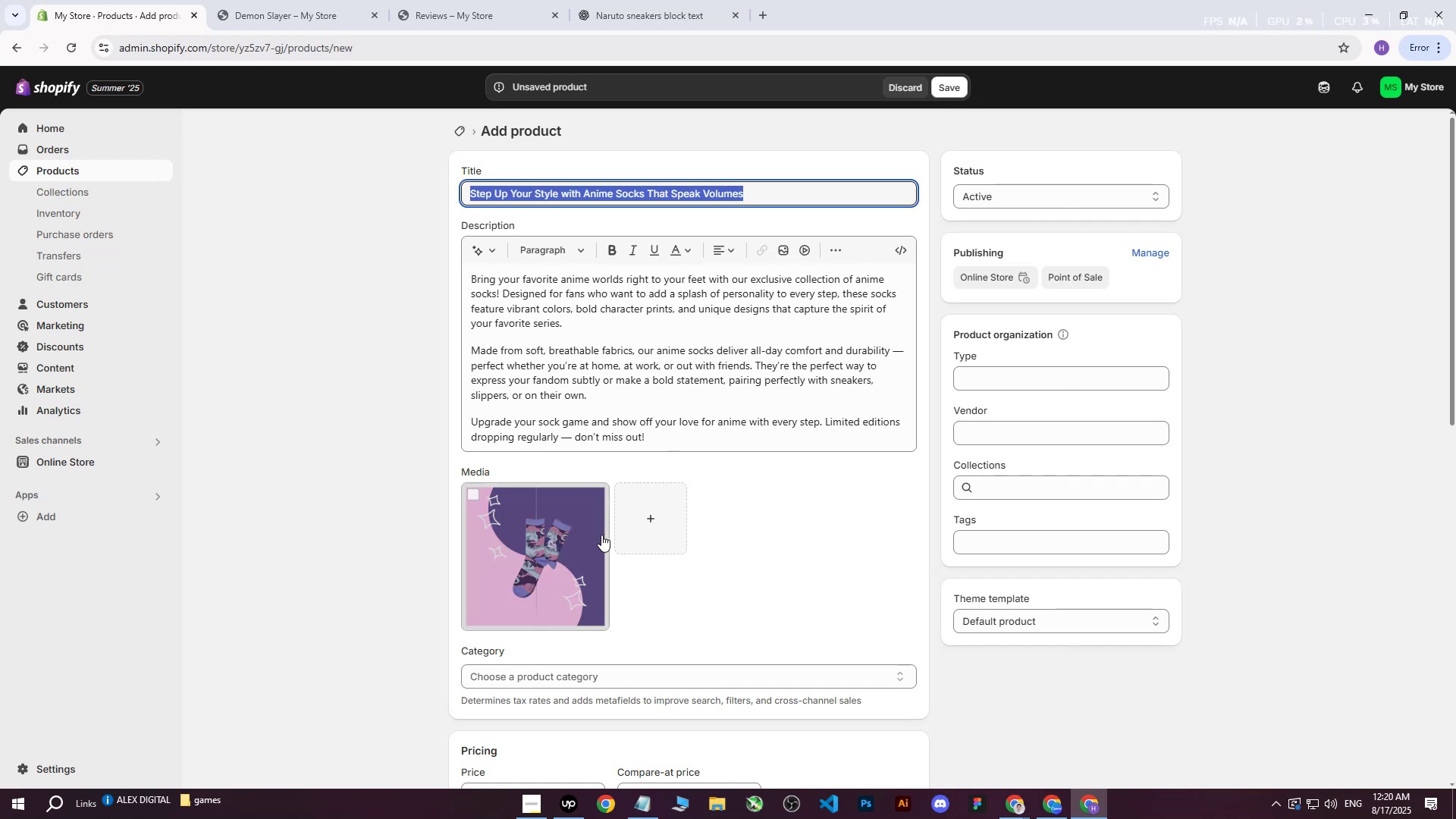 
key(Control+C)
 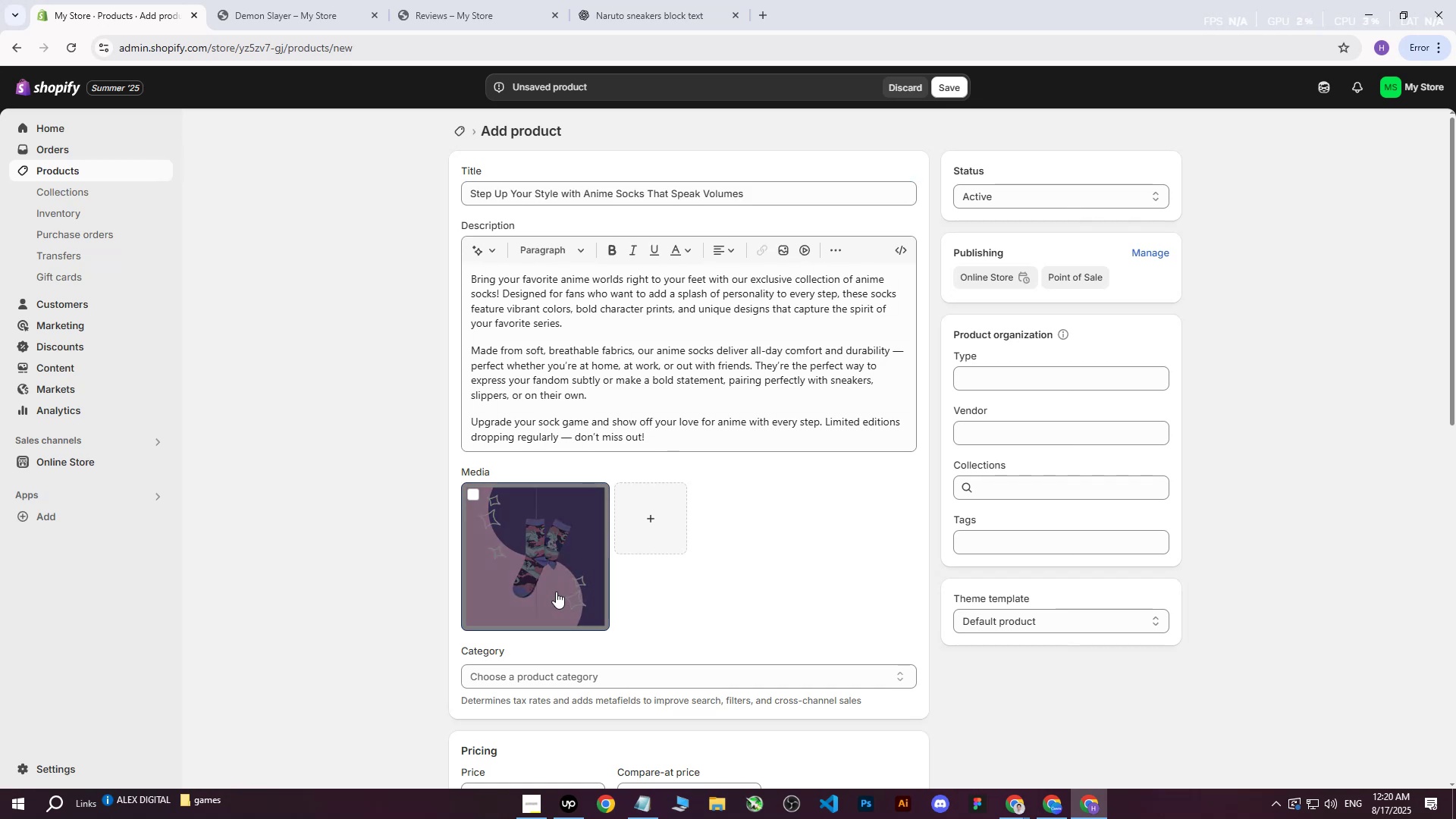 
left_click([556, 592])
 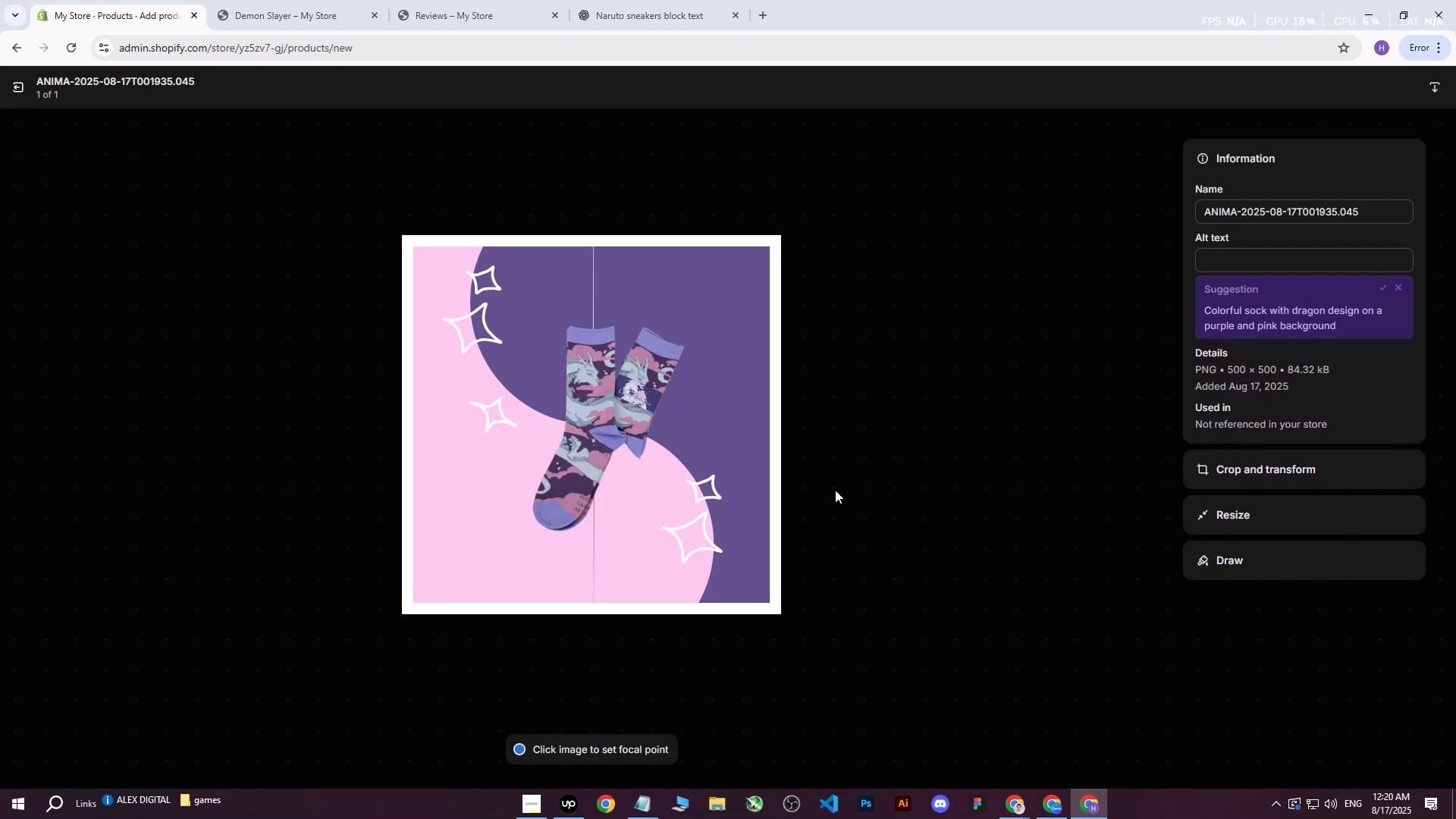 
left_click([1279, 270])
 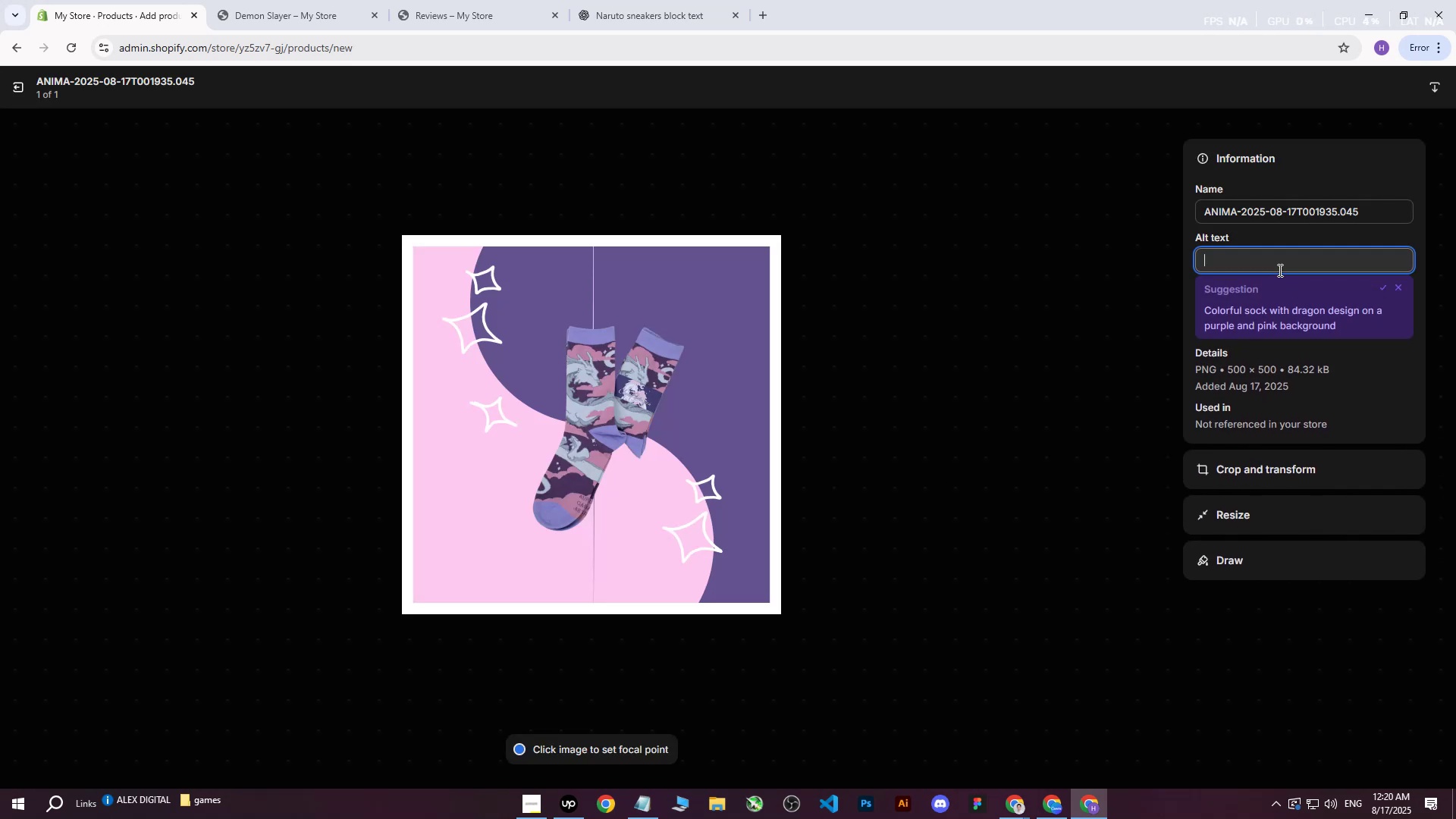 
key(Control+V)
 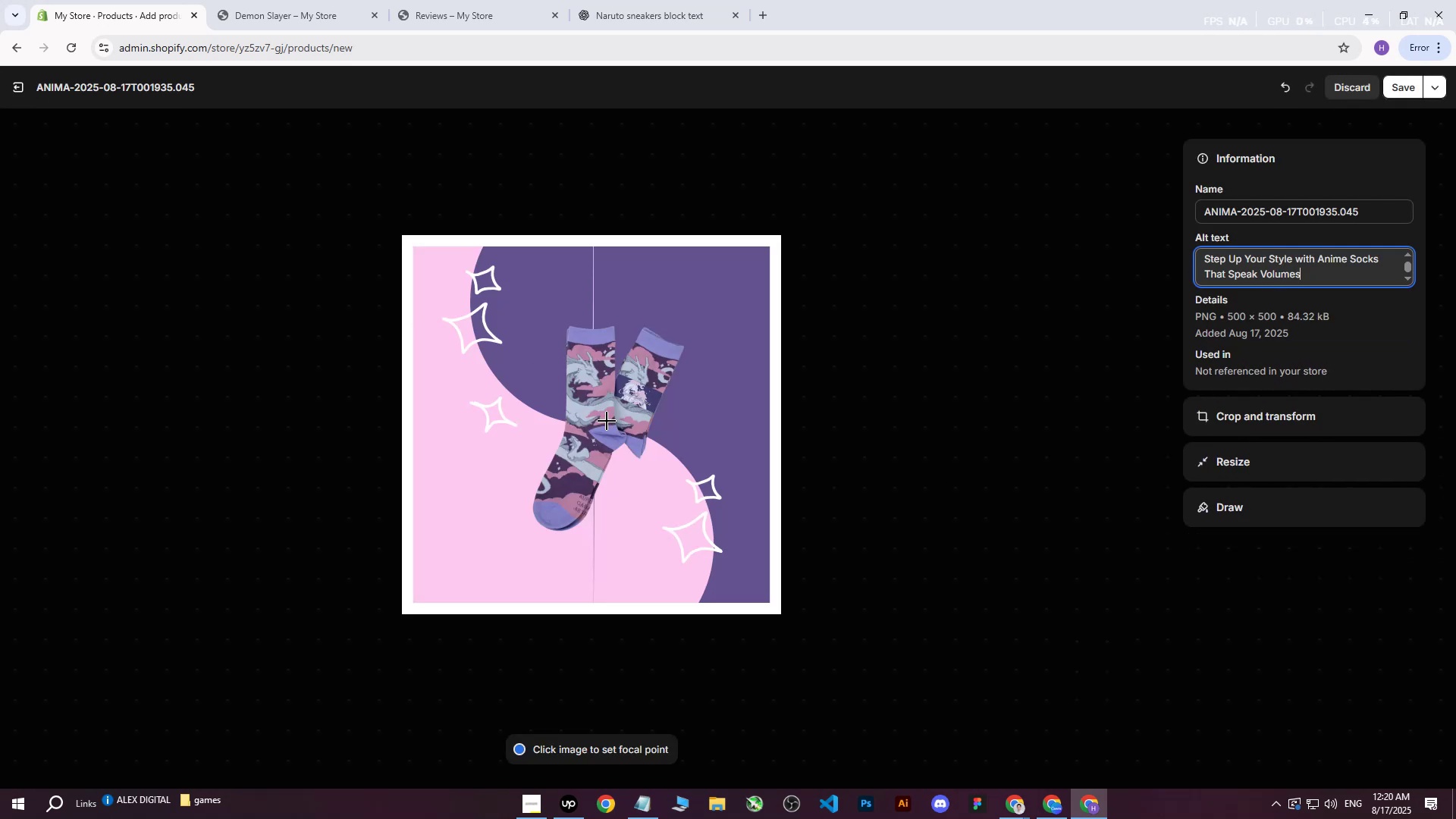 
left_click([590, 426])
 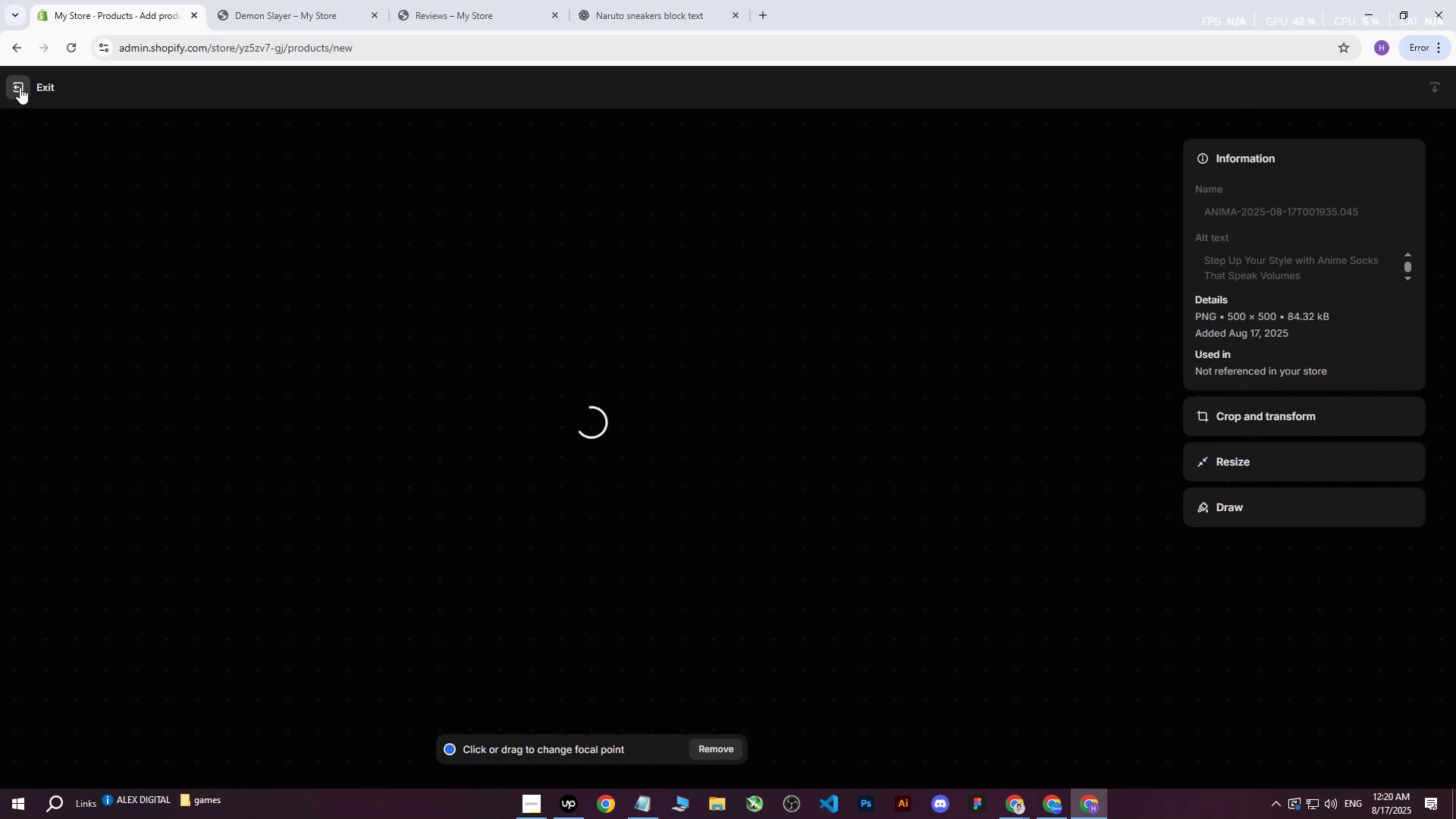 
left_click([20, 87])
 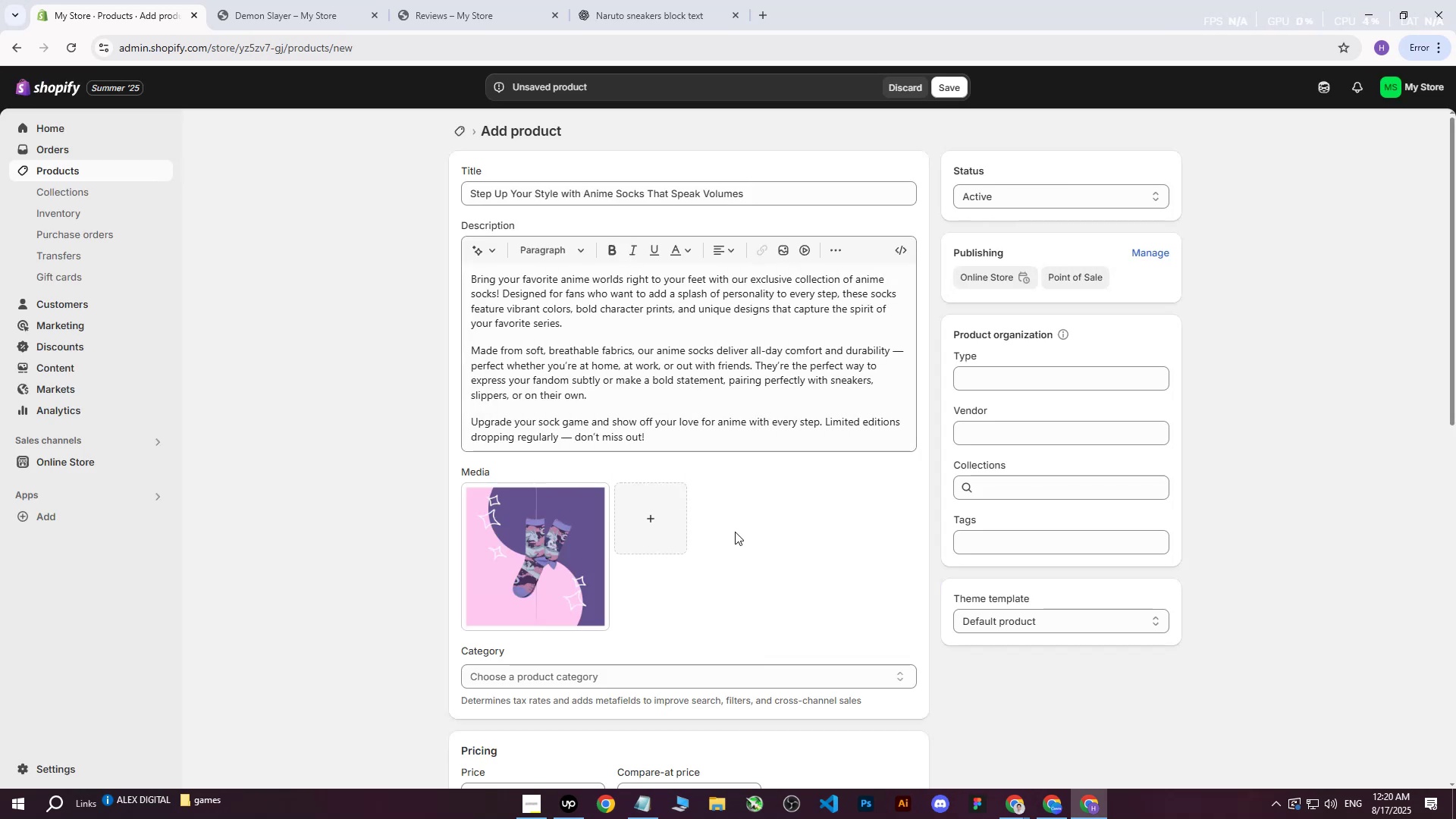 
left_click([556, 811])
 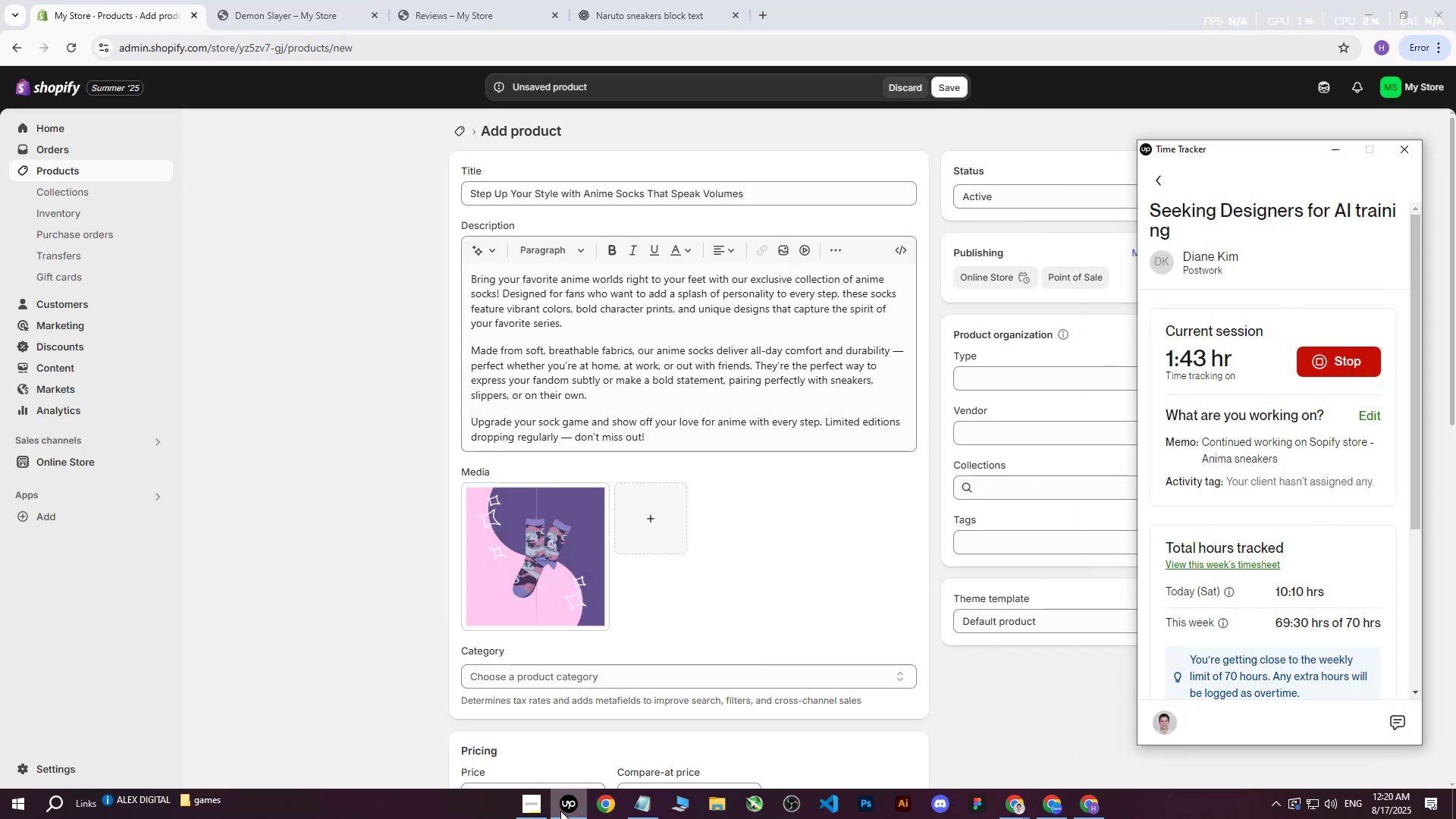 
left_click([560, 811])
 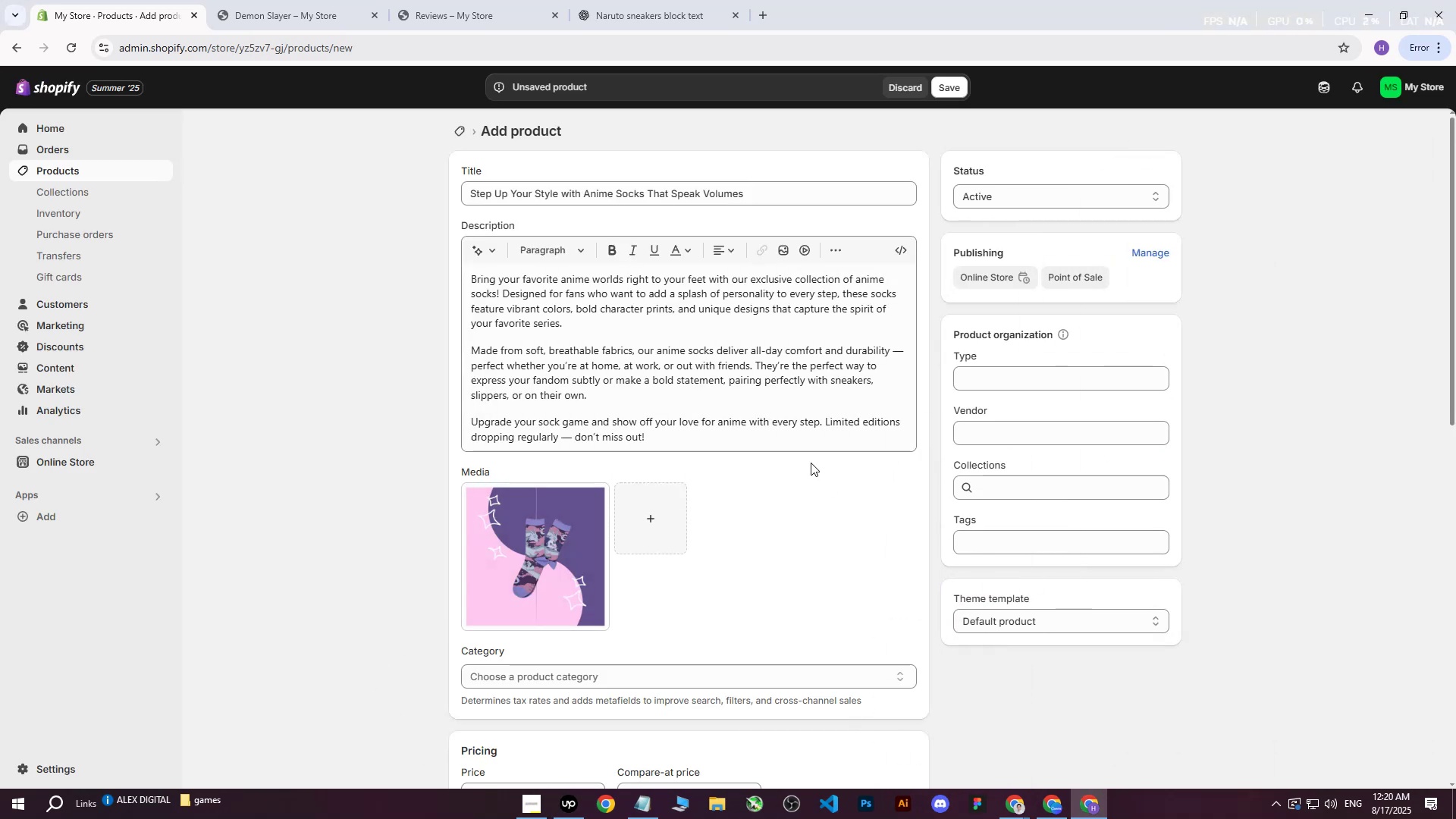 
scroll: coordinate [812, 488], scroll_direction: down, amount: 6.0
 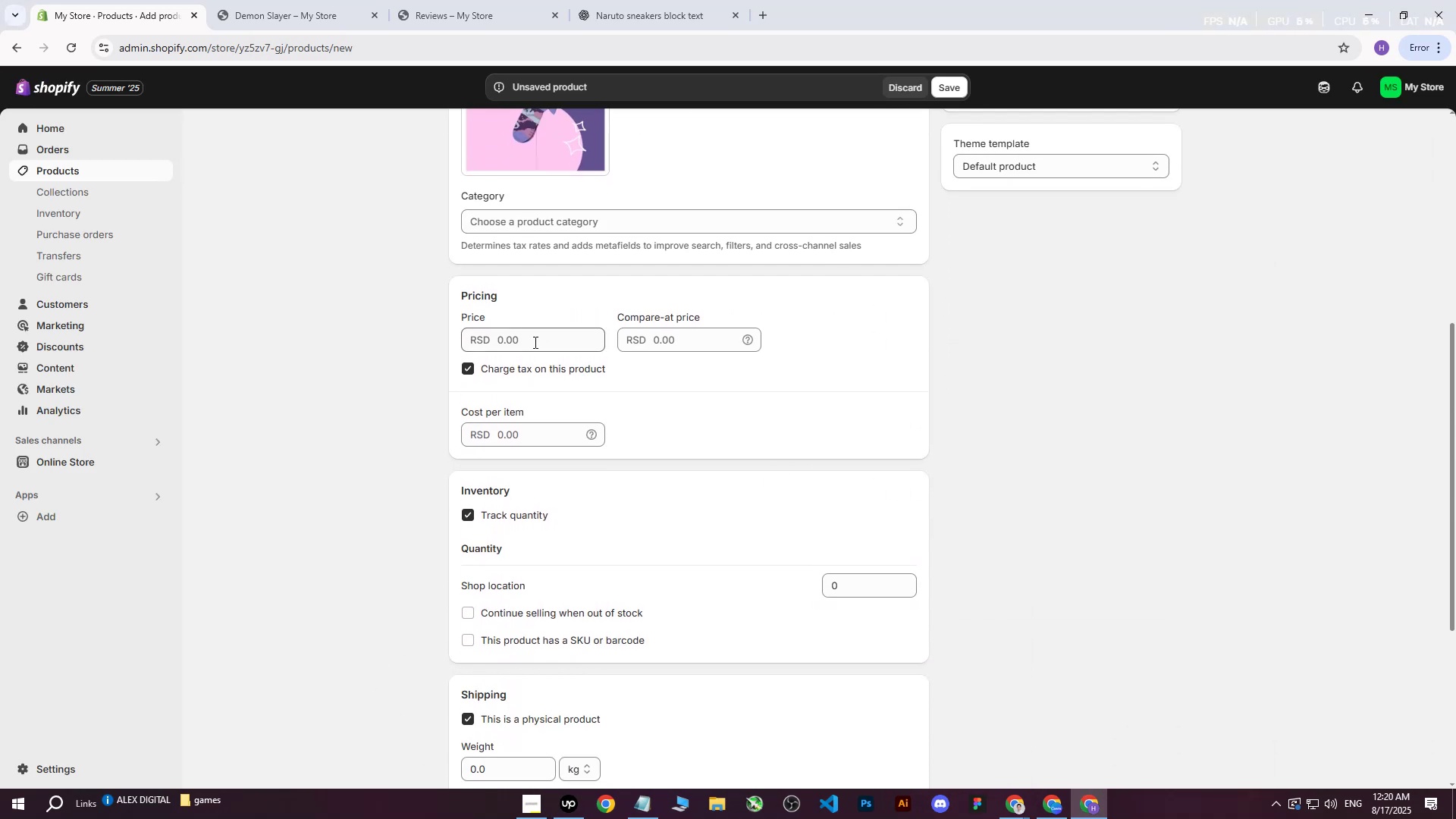 
left_click([528, 339])
 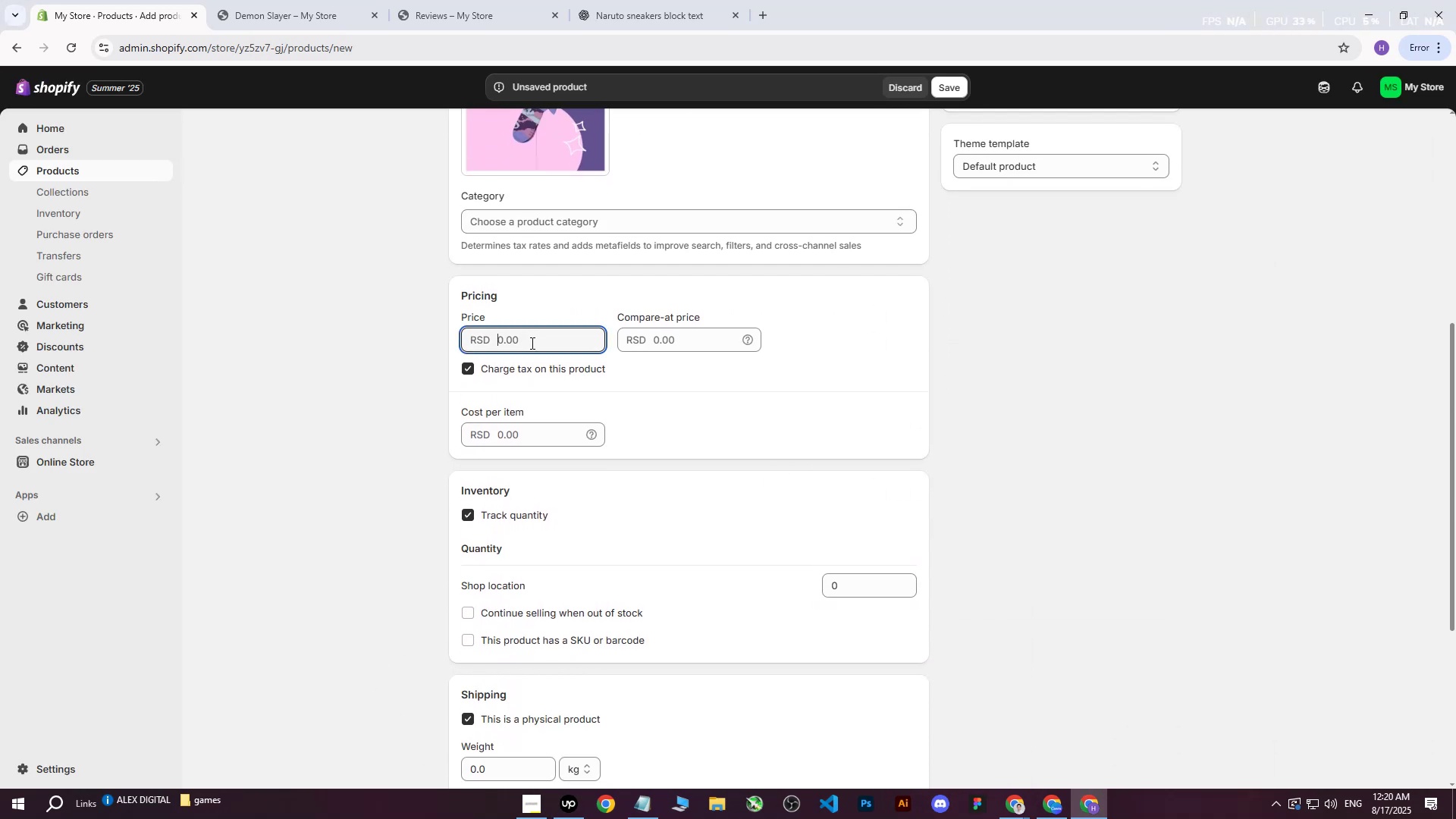 
scroll: coordinate [559, 346], scroll_direction: up, amount: 2.0
 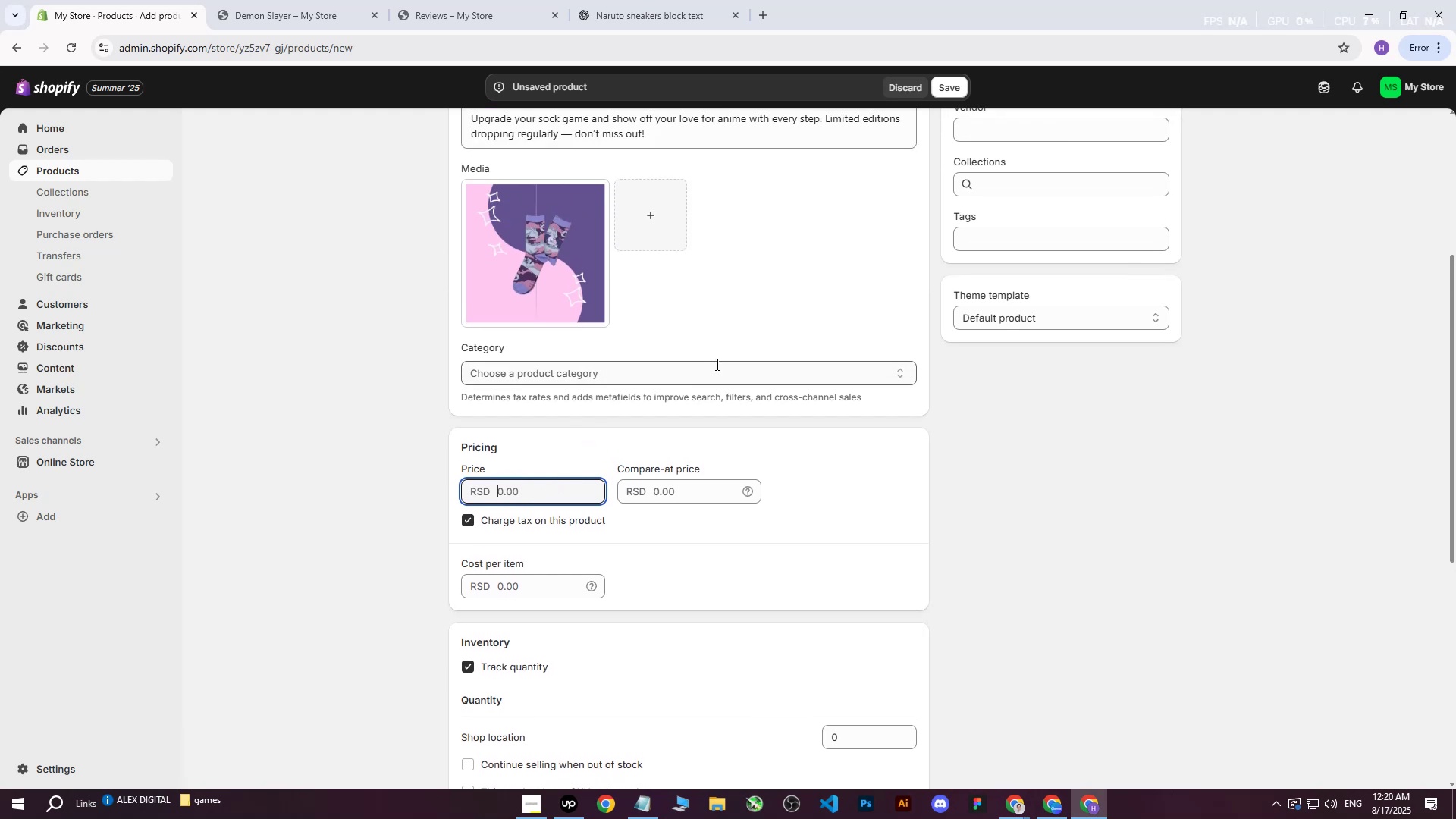 
type(2500)
 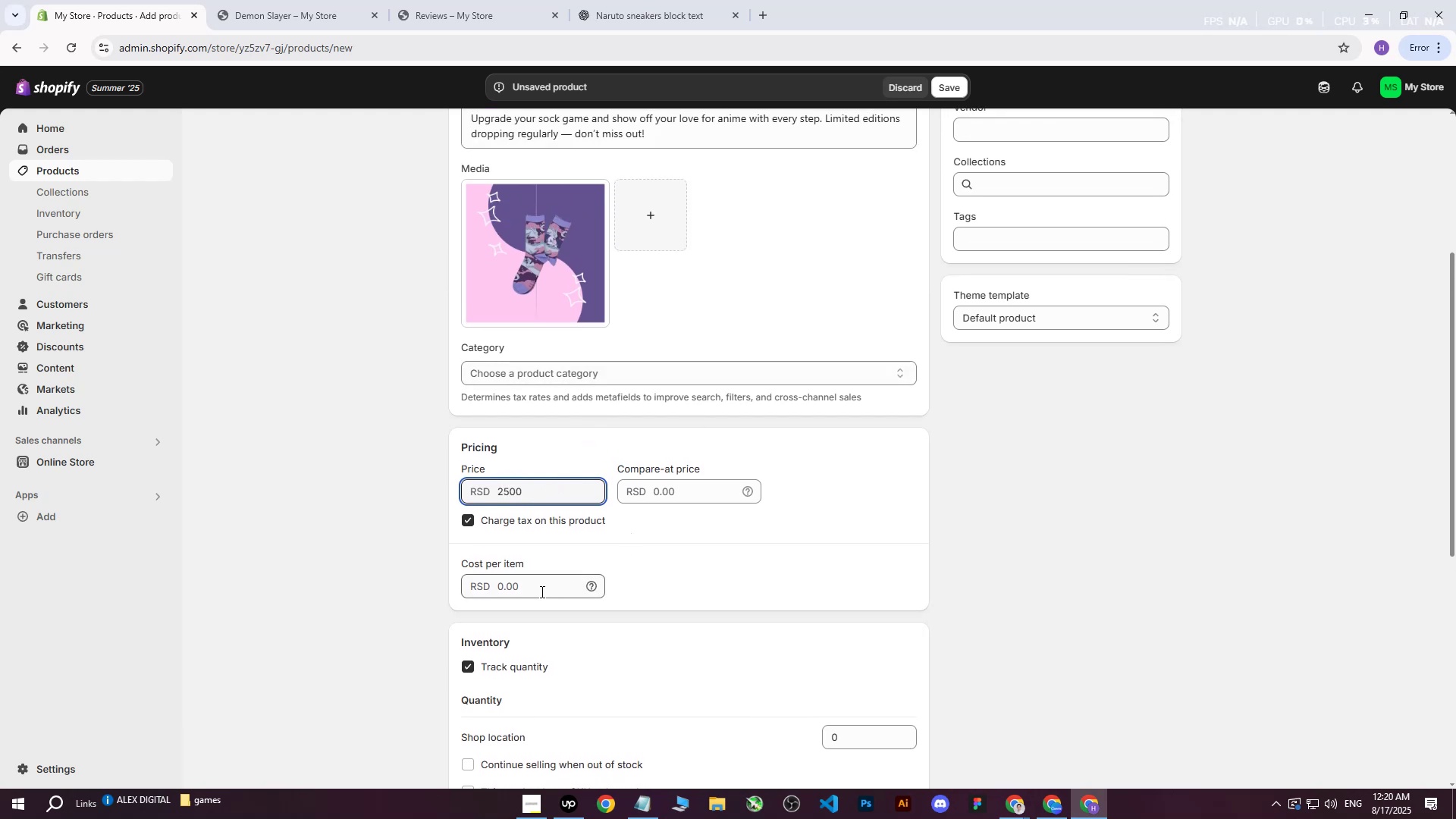 
left_click([533, 590])
 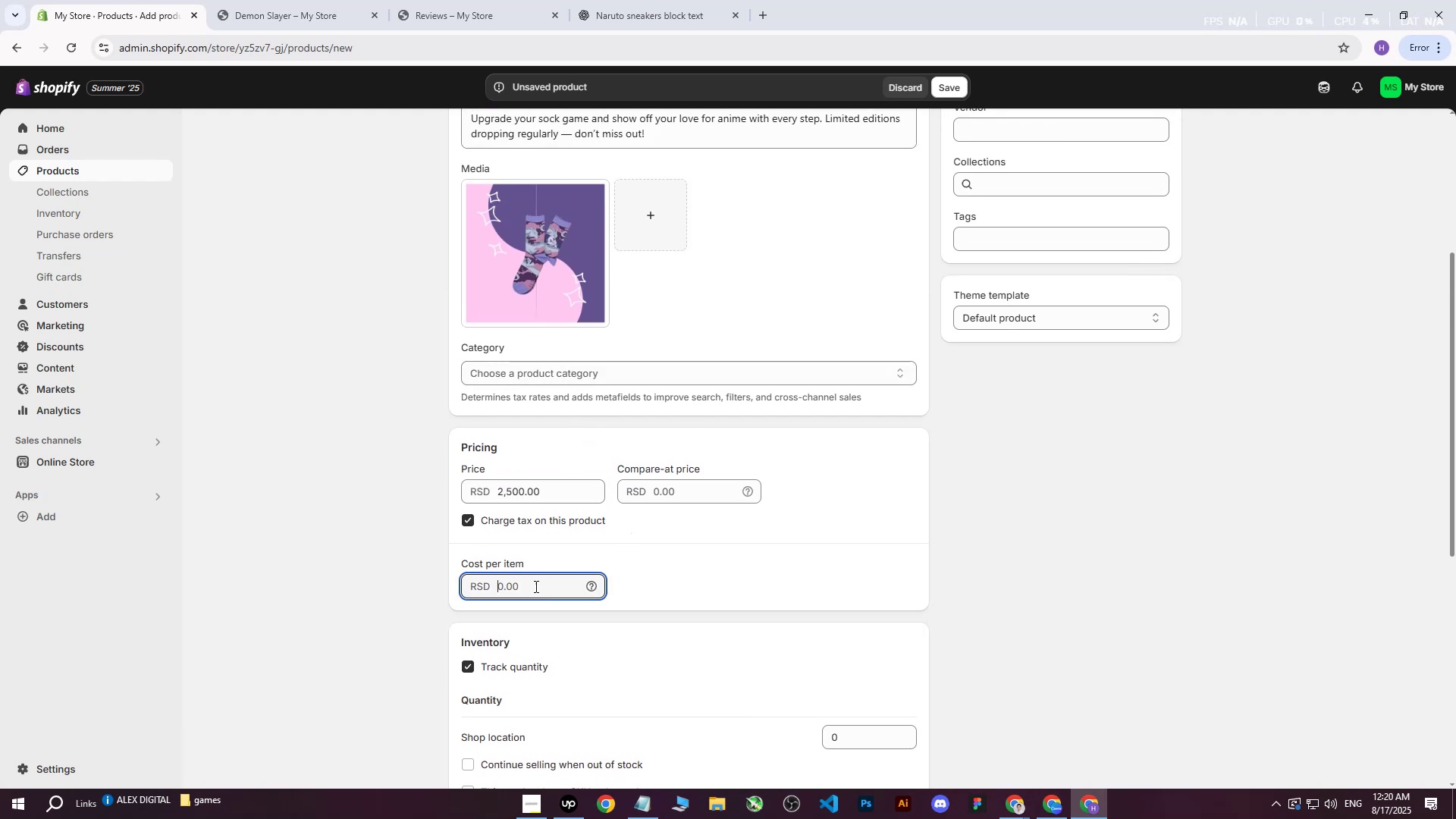 
type(1500)
 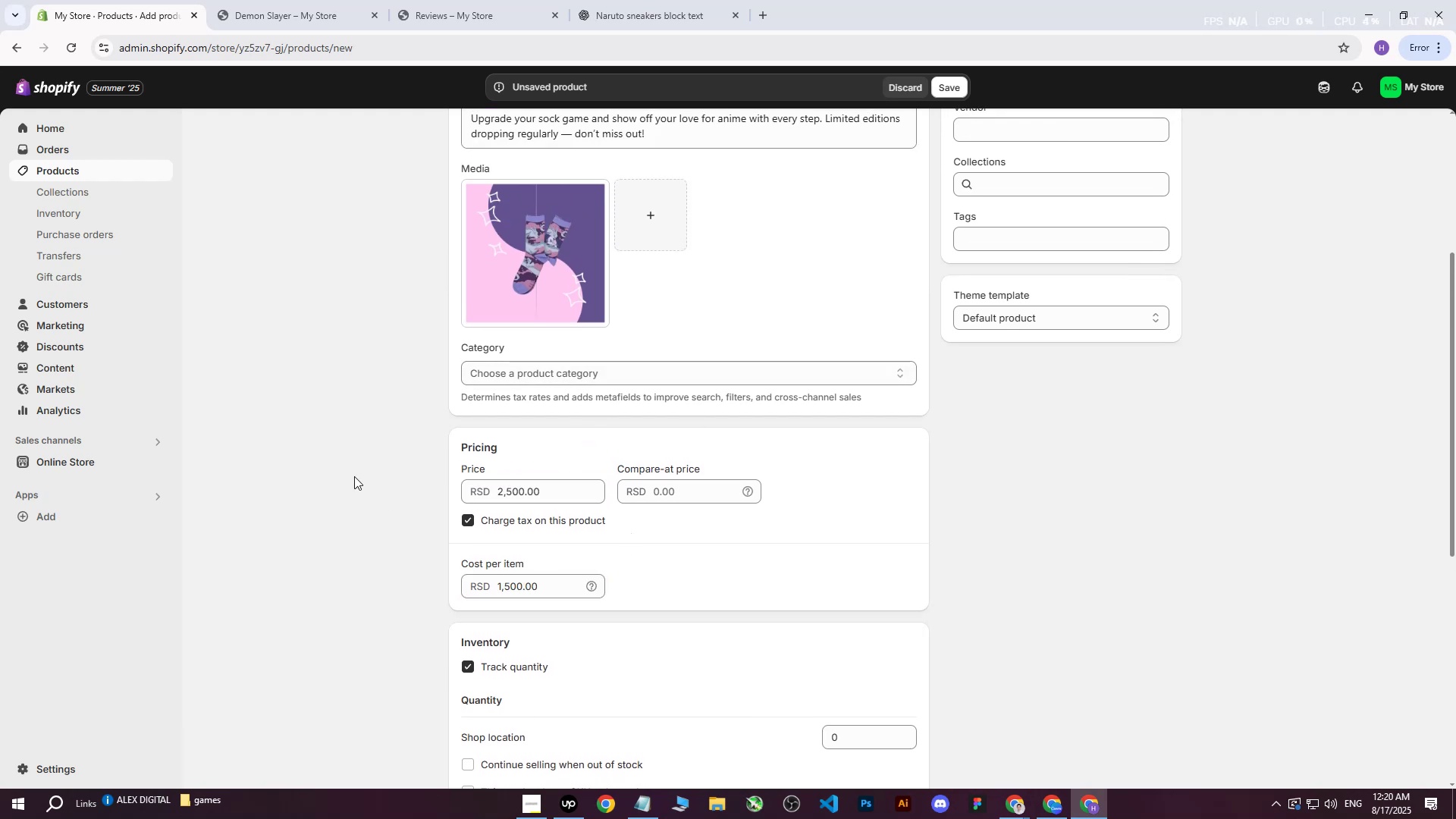 
left_click([354, 476])
 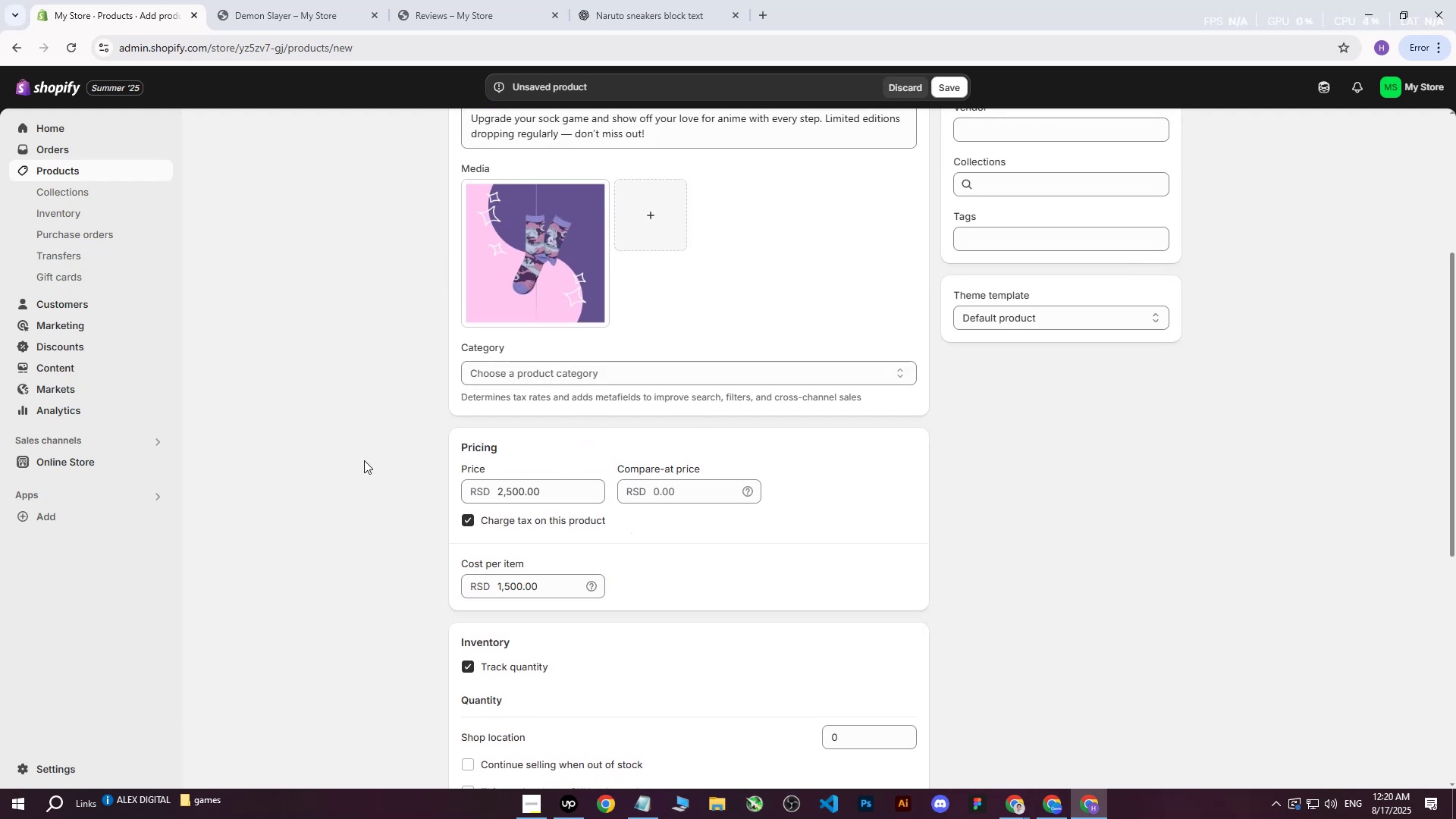 
scroll: coordinate [496, 477], scroll_direction: down, amount: 4.0
 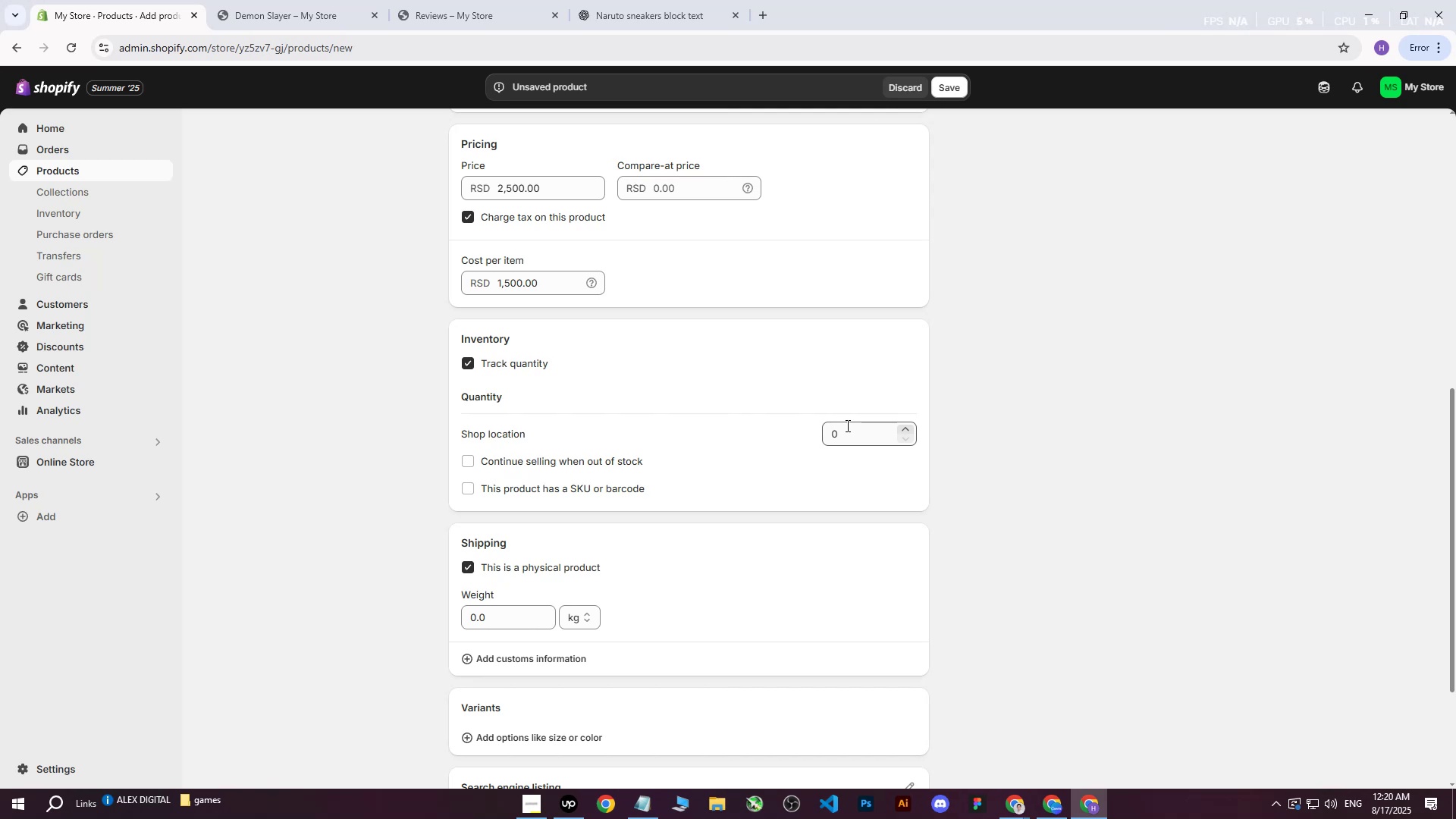 
wait(8.93)
 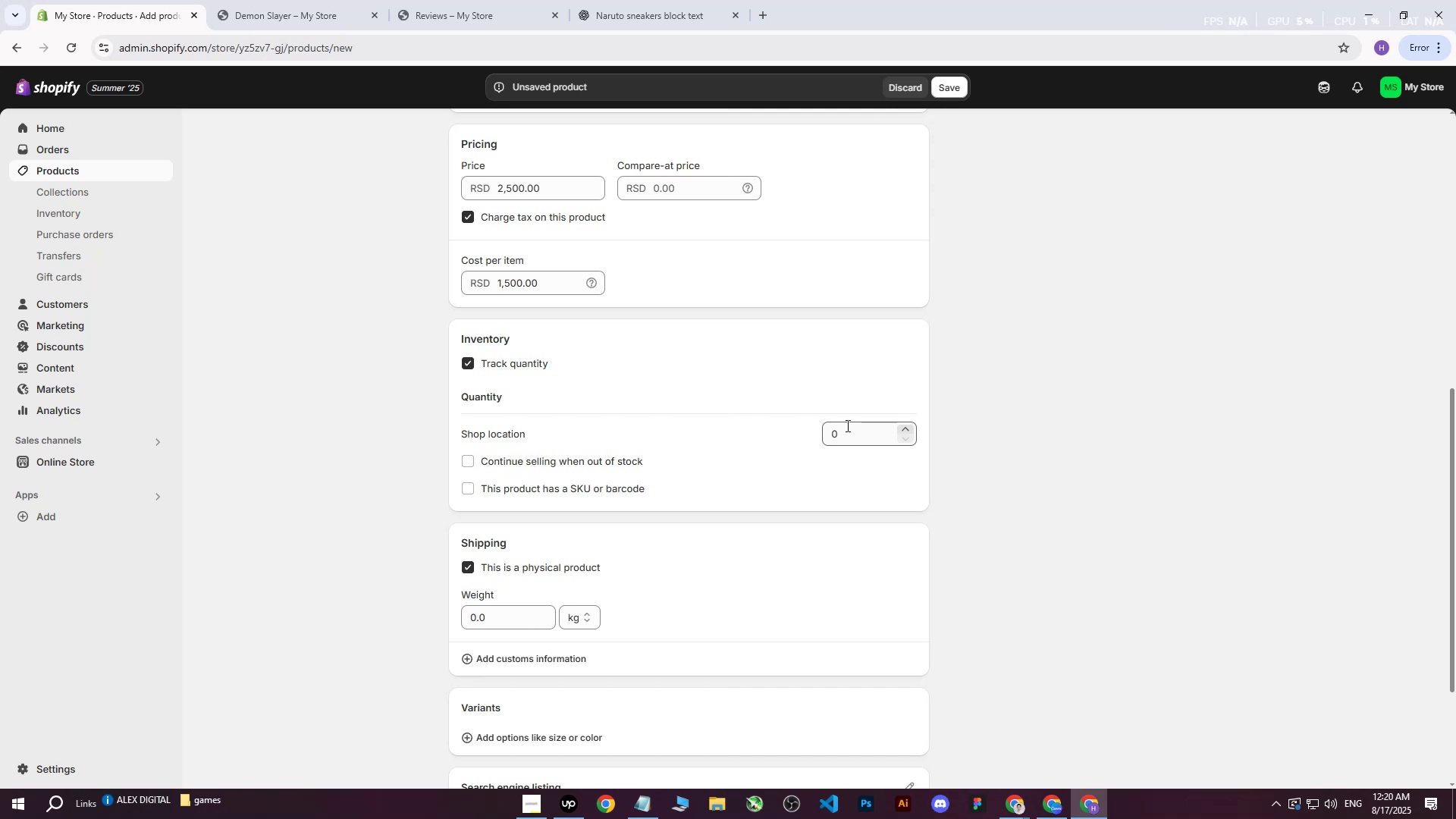 
left_click([486, 615])
 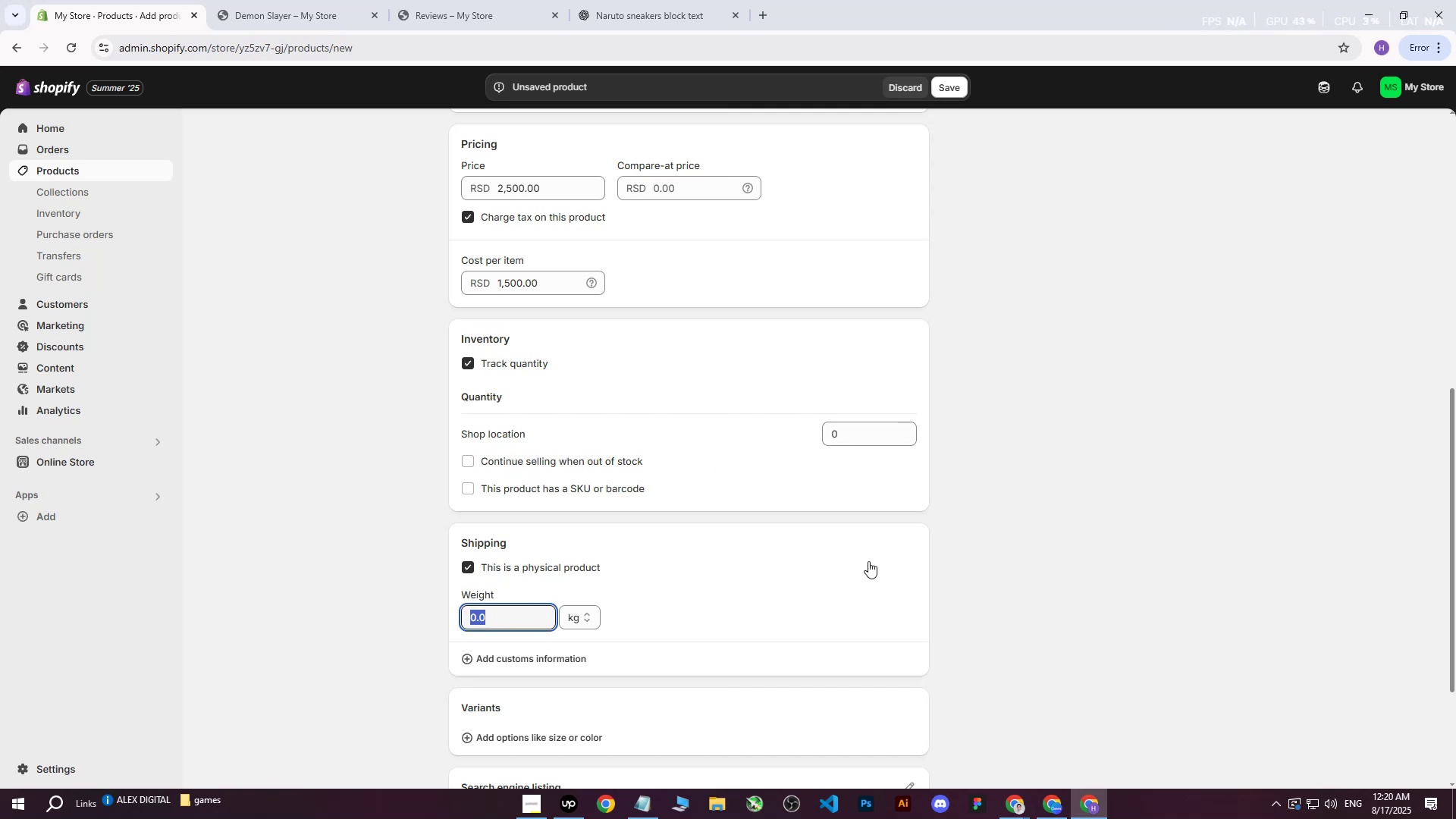 
left_click([871, 560])
 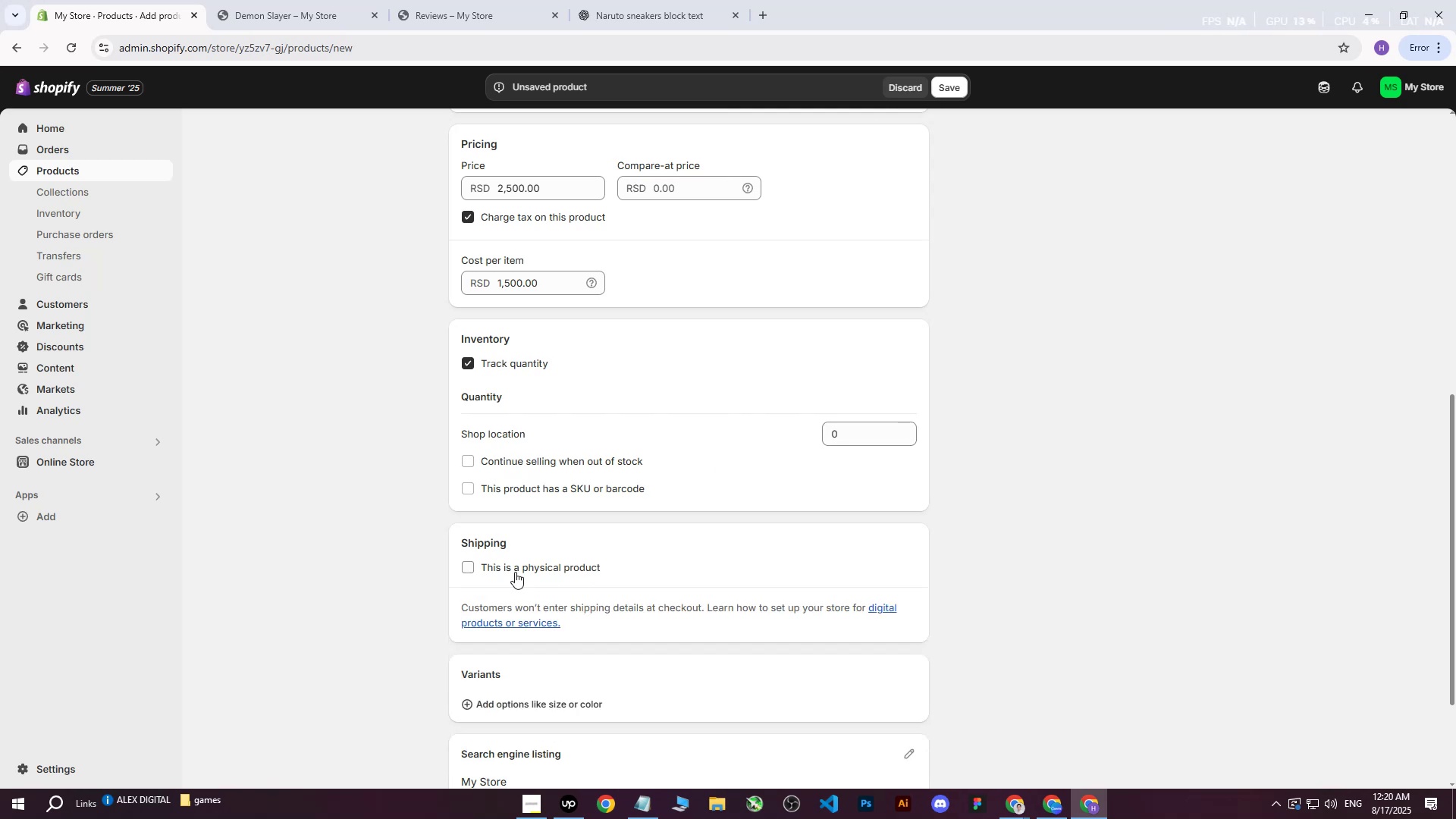 
left_click([479, 569])
 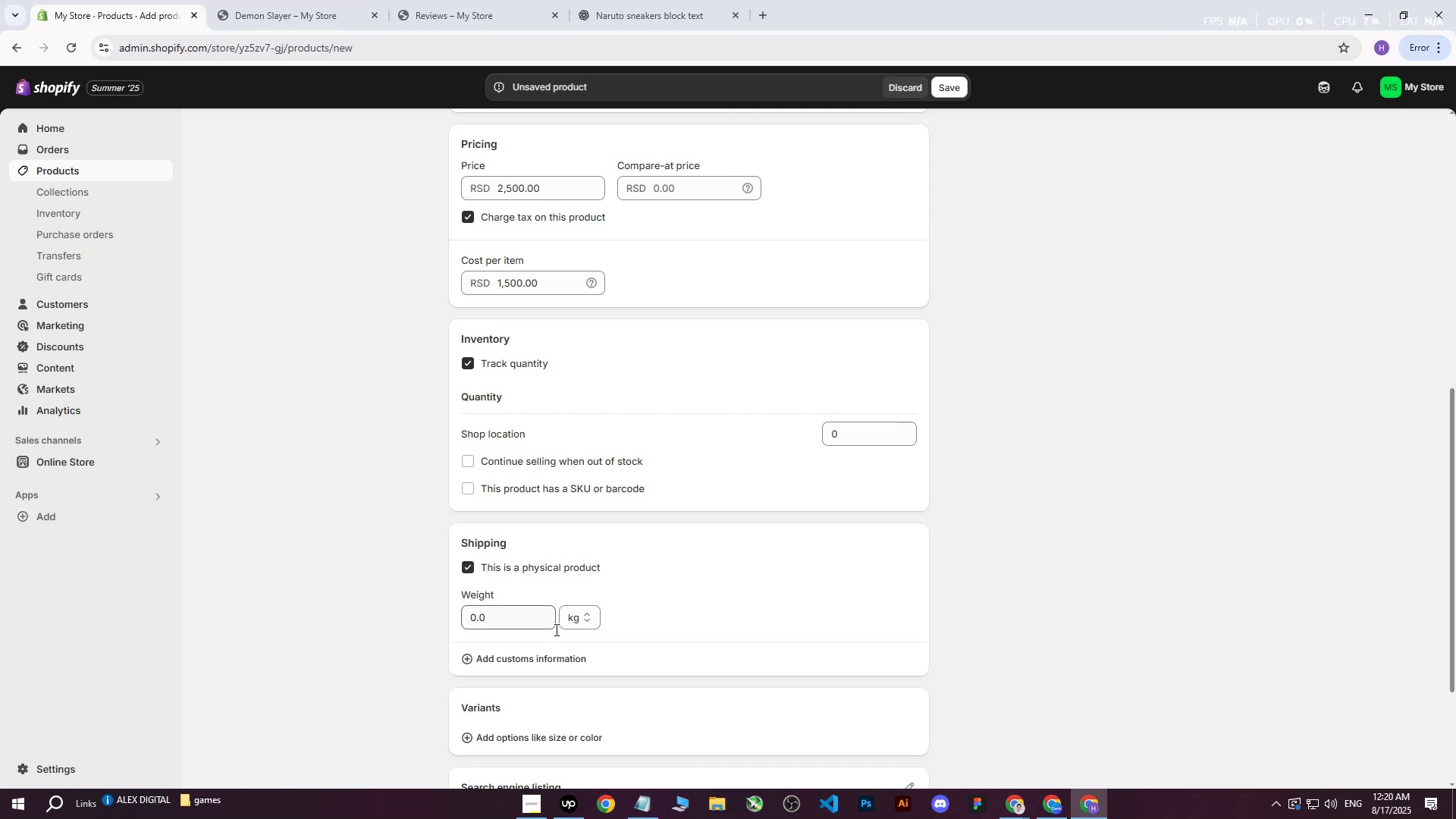 
left_click([575, 619])
 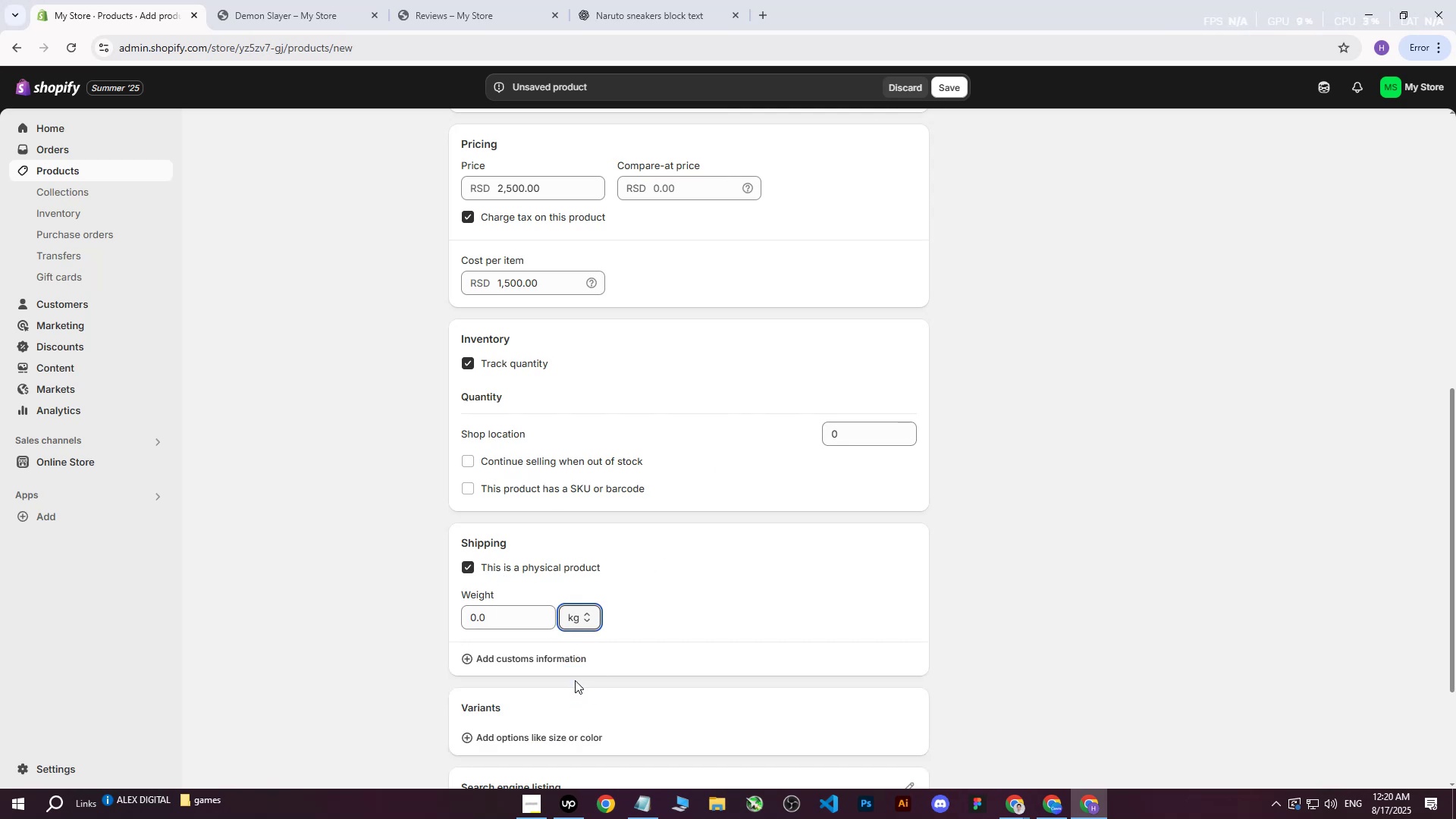 
double_click([504, 625])
 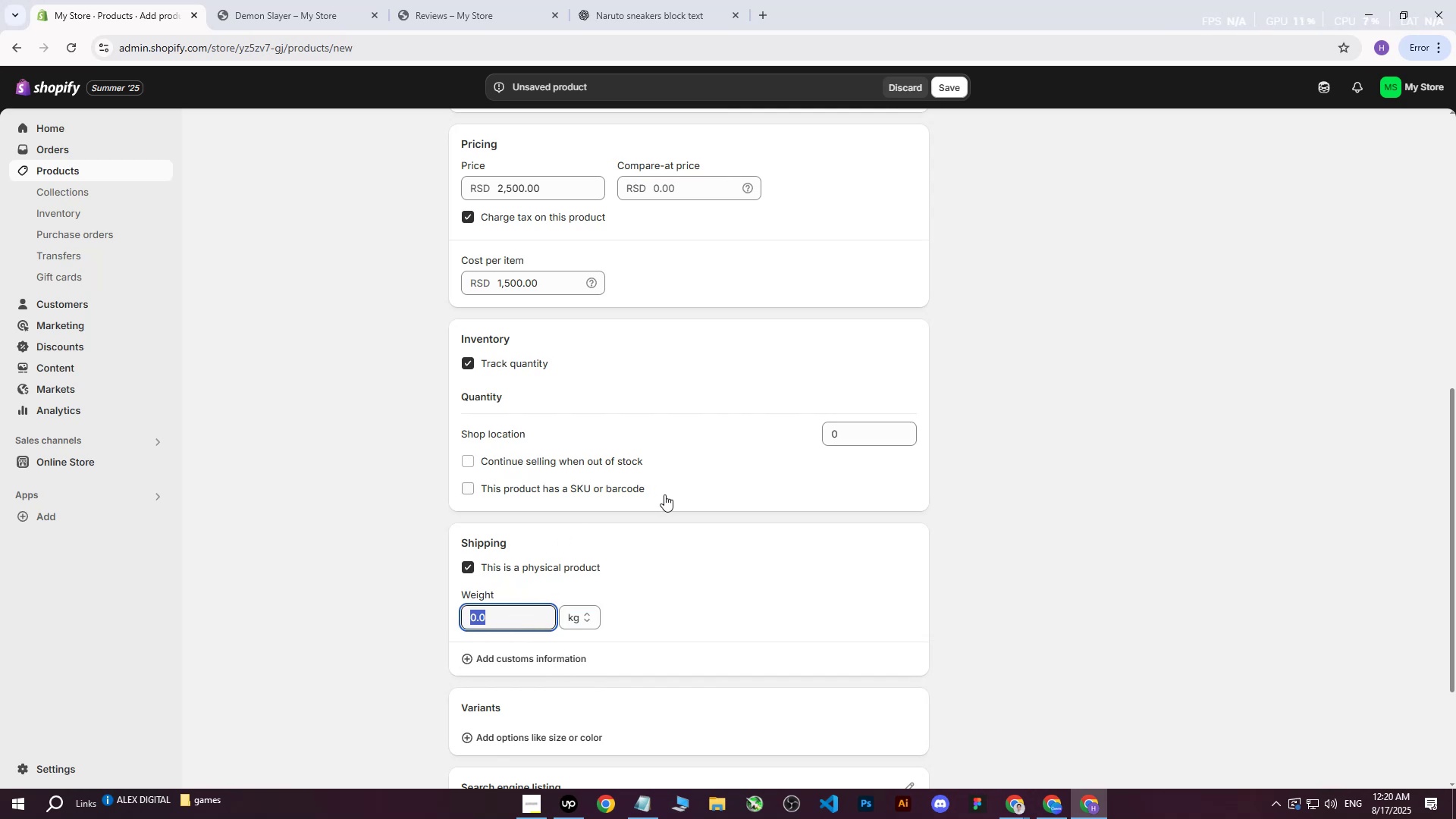 
left_click([855, 432])
 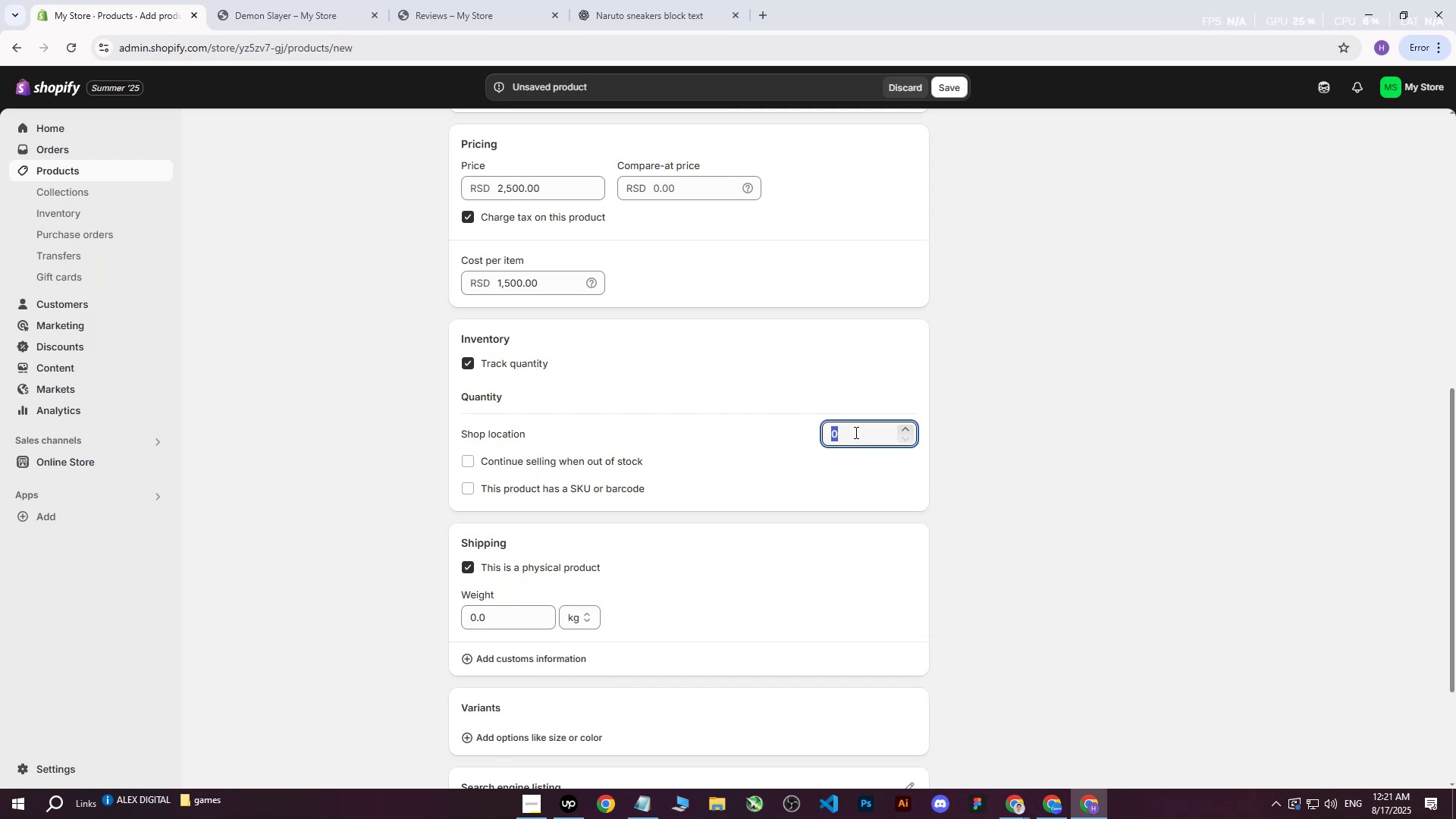 
type(111)
 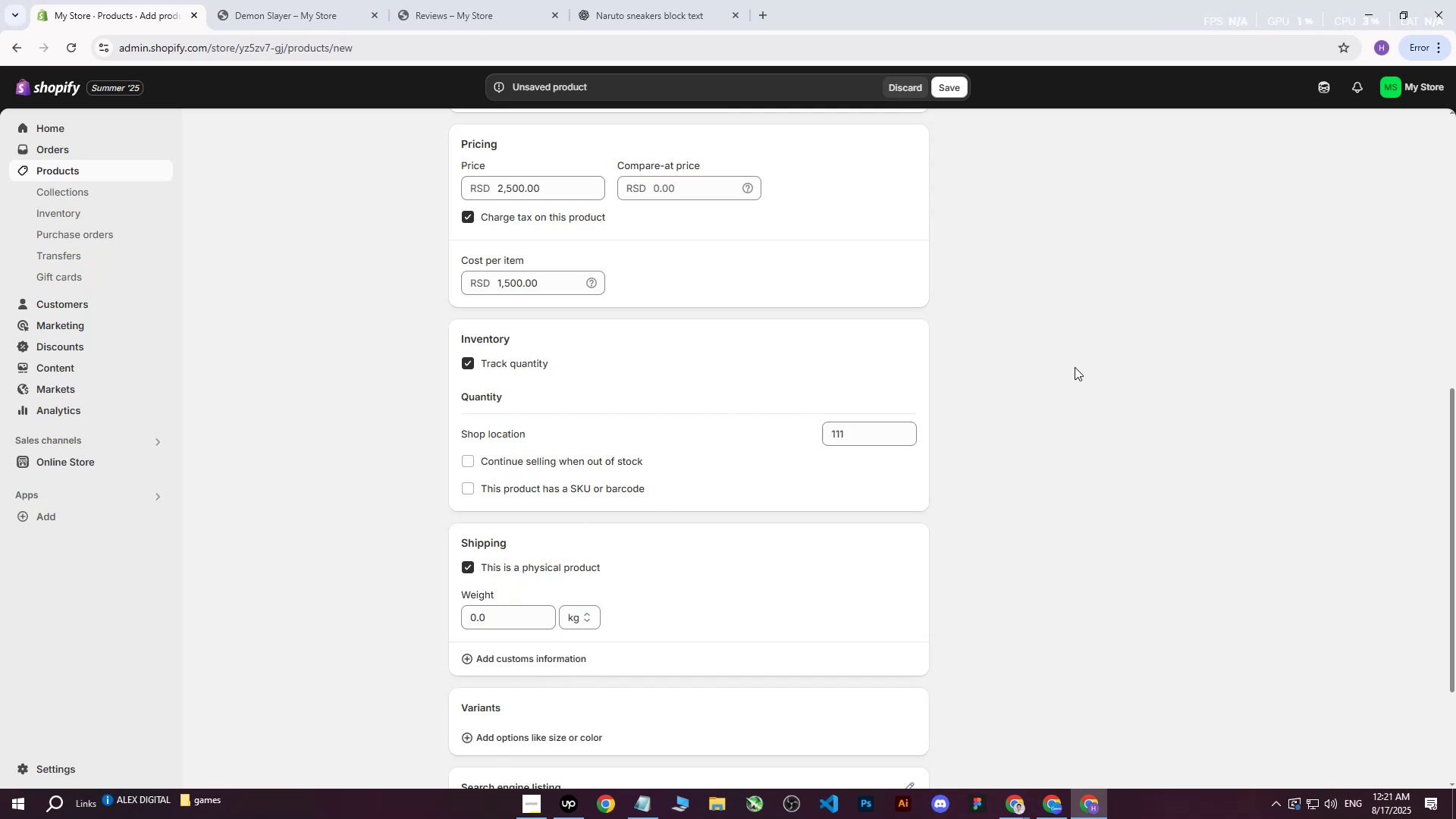 
left_click([1075, 367])
 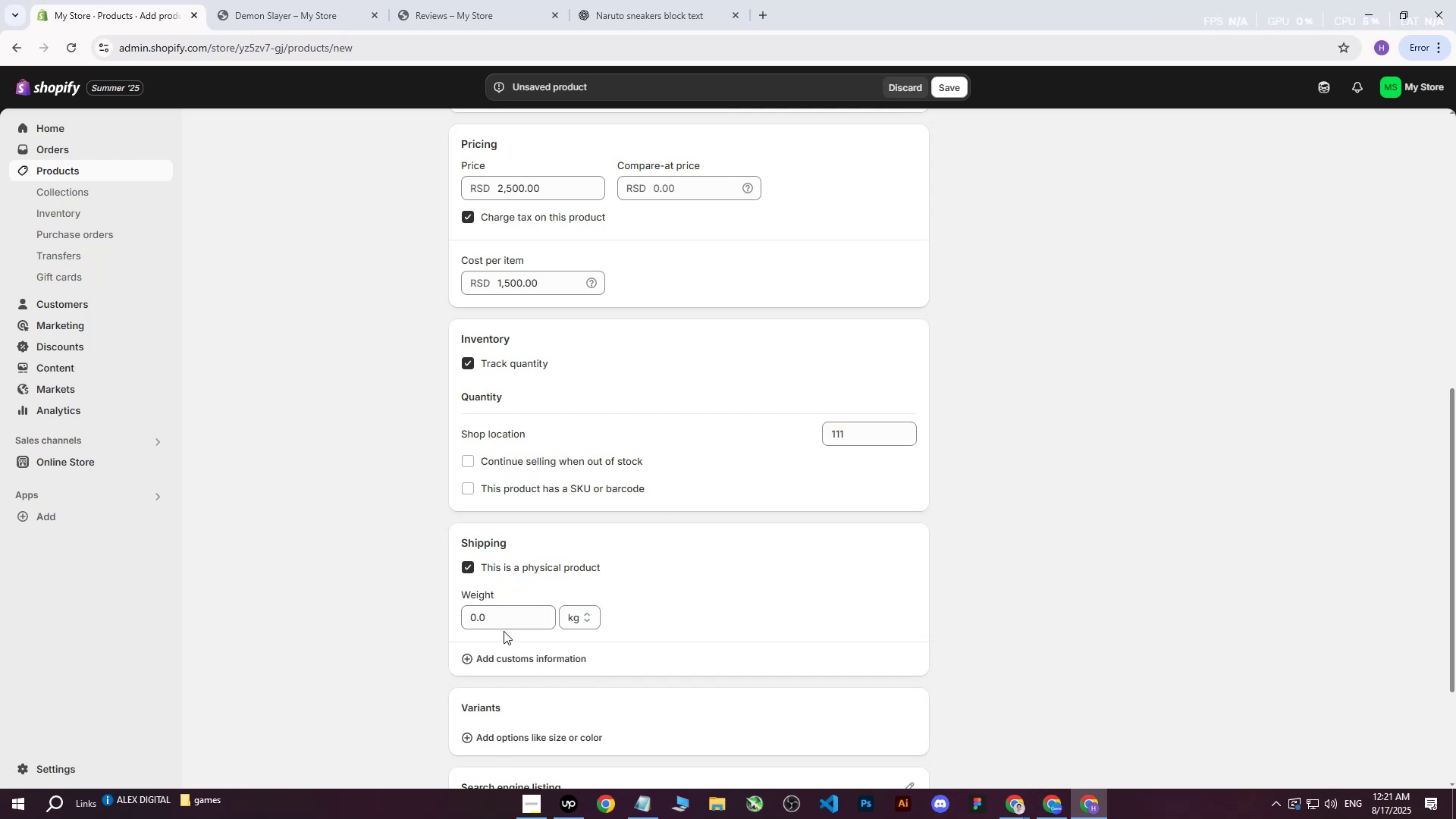 
double_click([503, 626])
 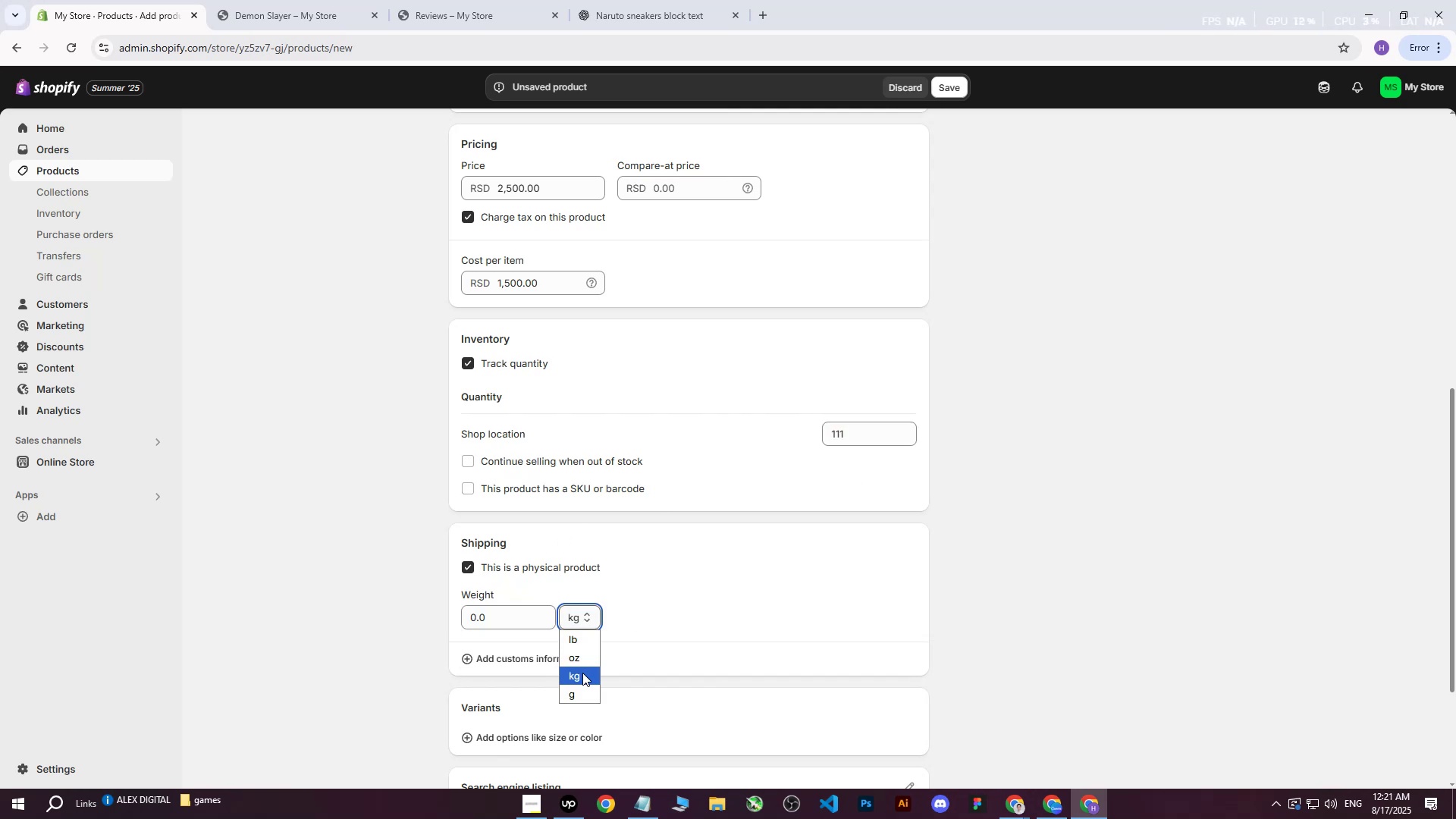 
double_click([506, 636])
 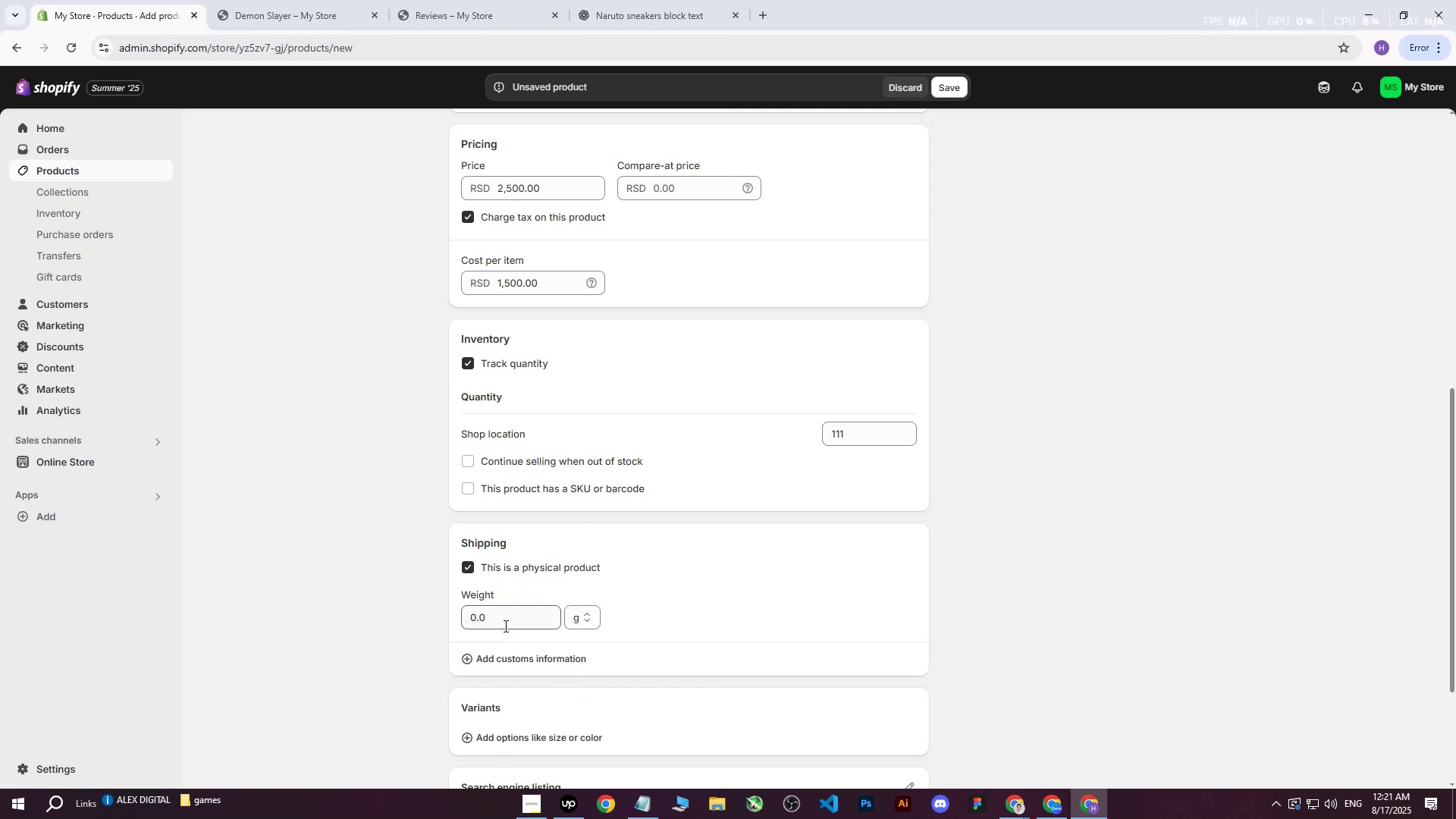 
triple_click([504, 626])
 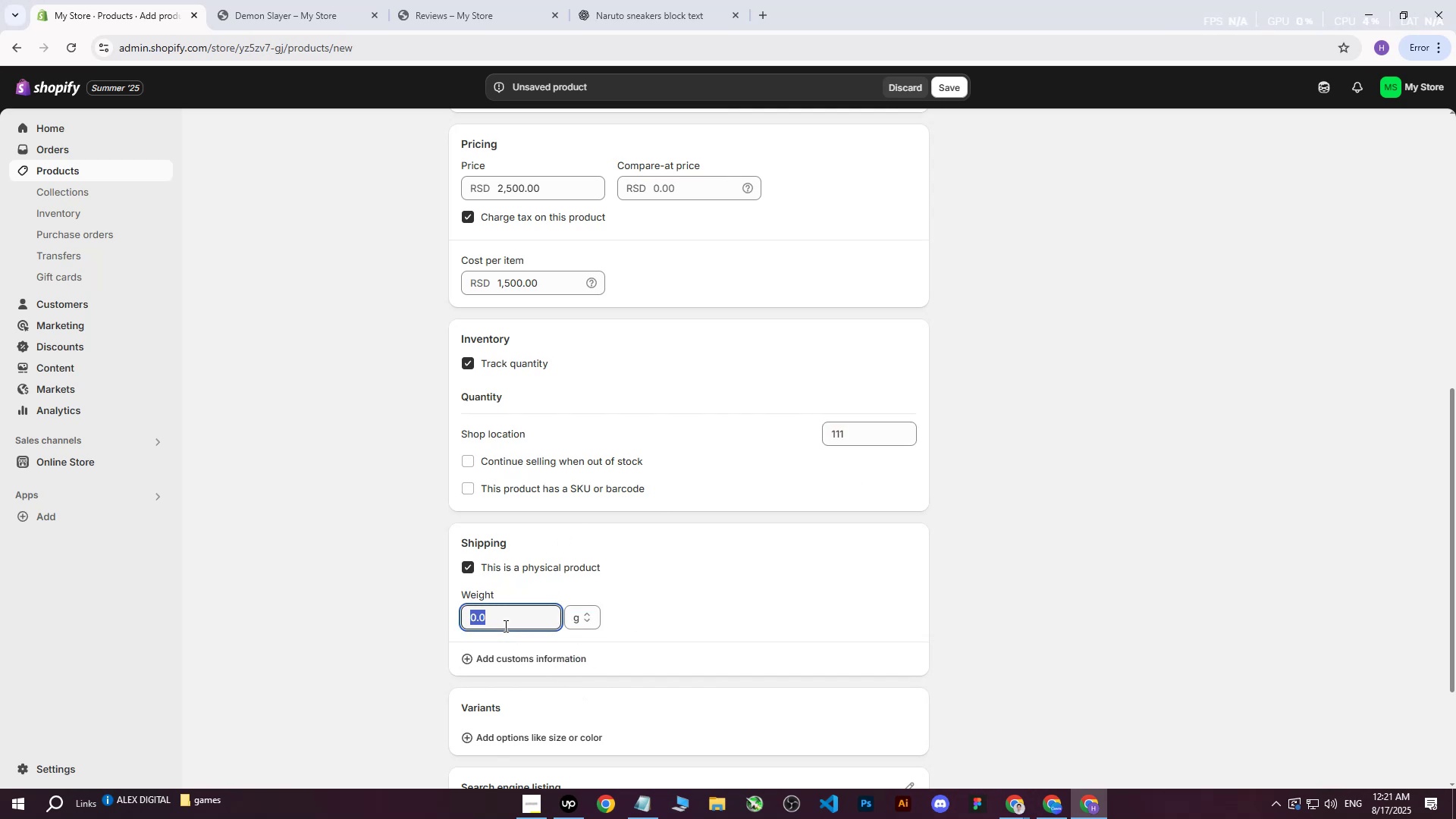 
type(300)
 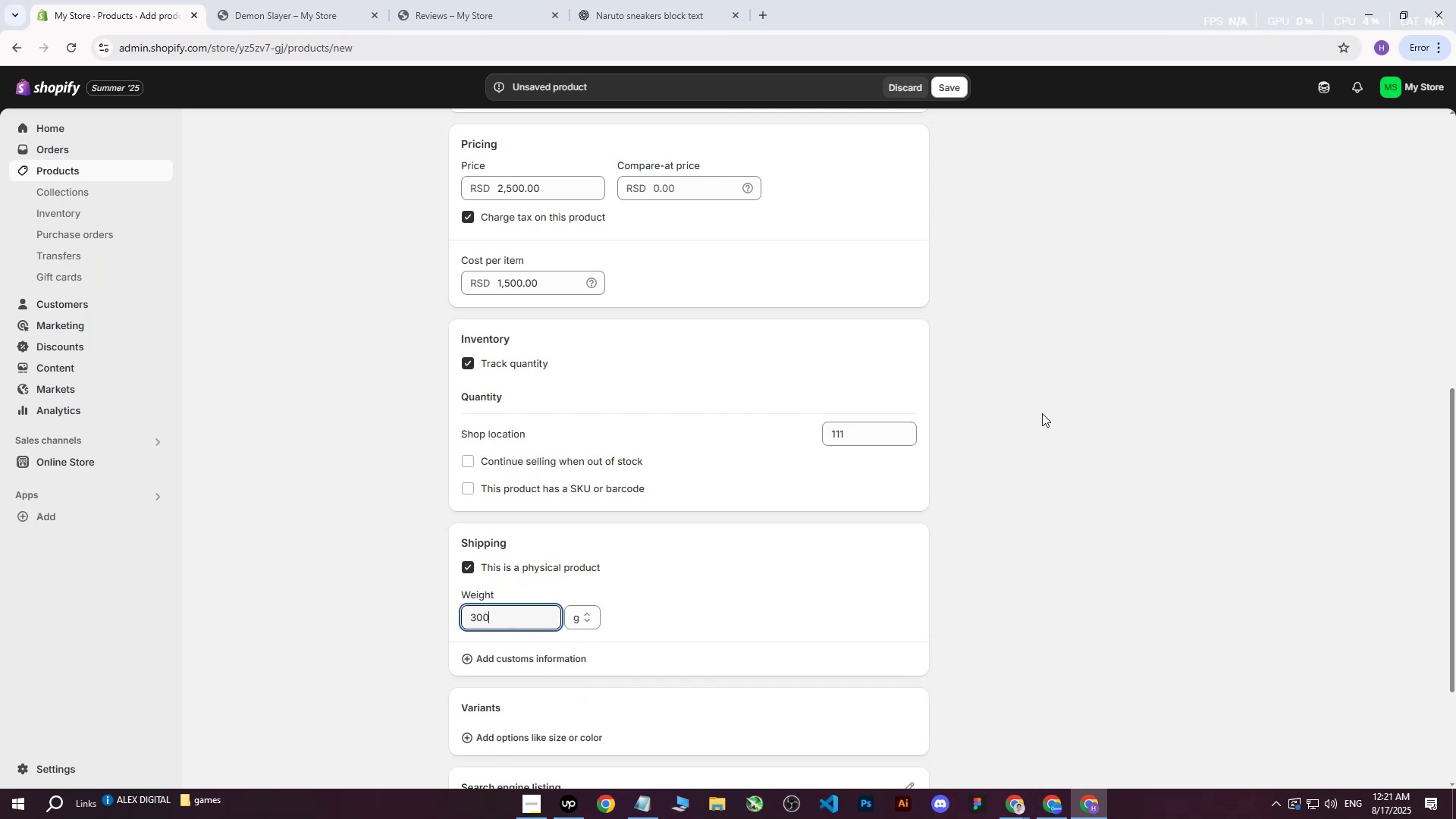 
left_click([1042, 413])
 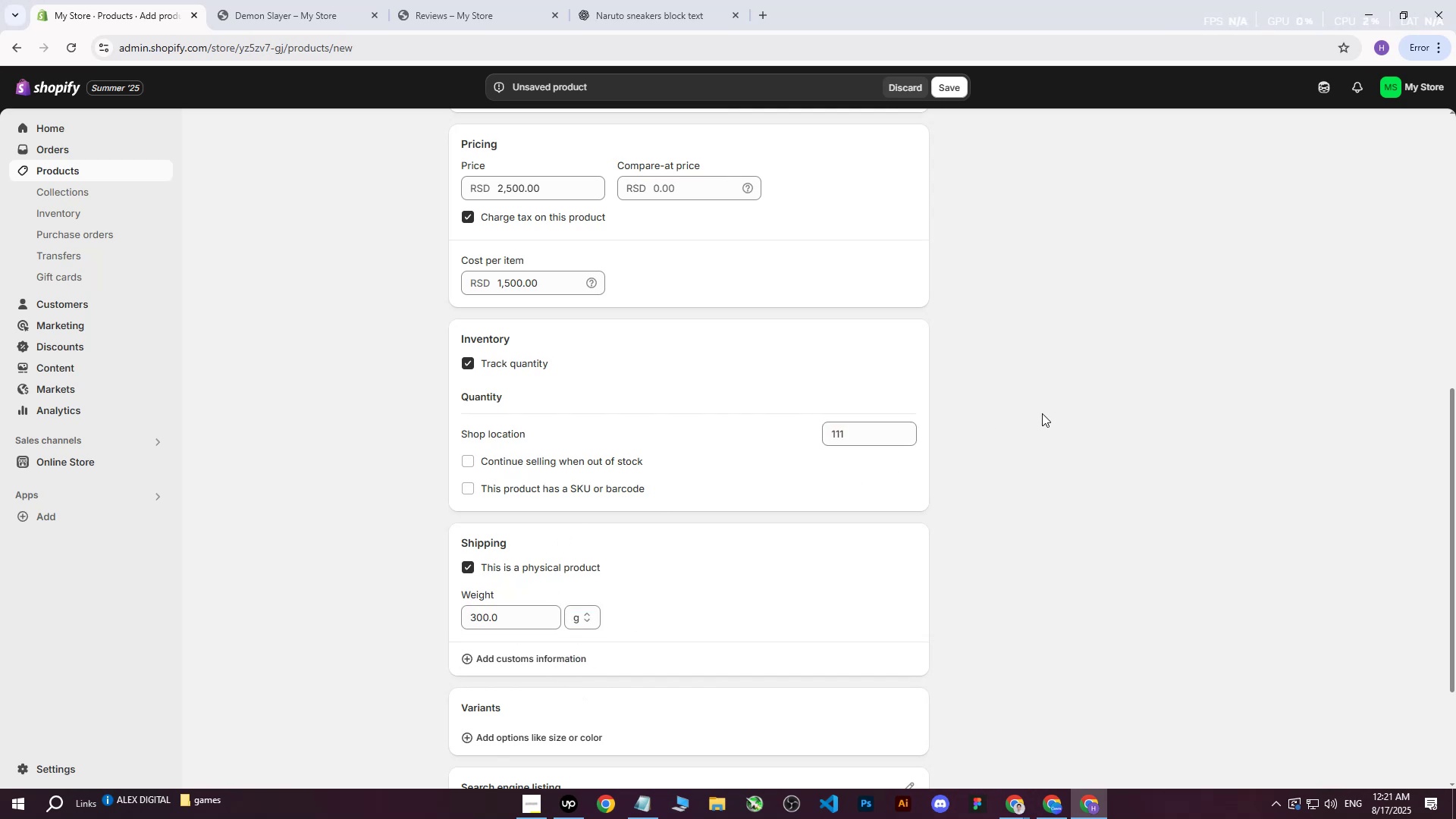 
scroll: coordinate [1042, 413], scroll_direction: down, amount: 4.0
 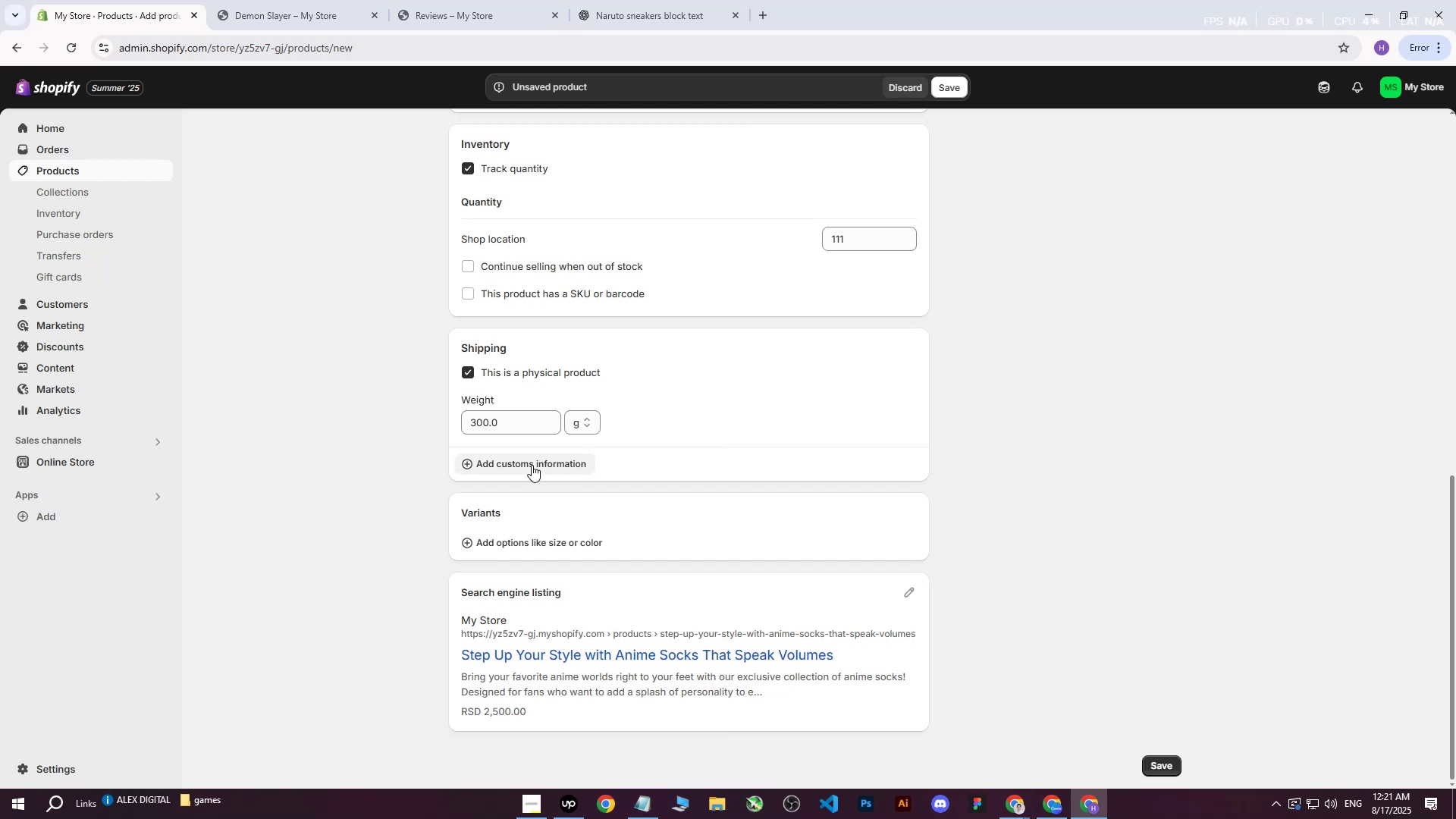 
scroll: coordinate [543, 461], scroll_direction: up, amount: 15.0
 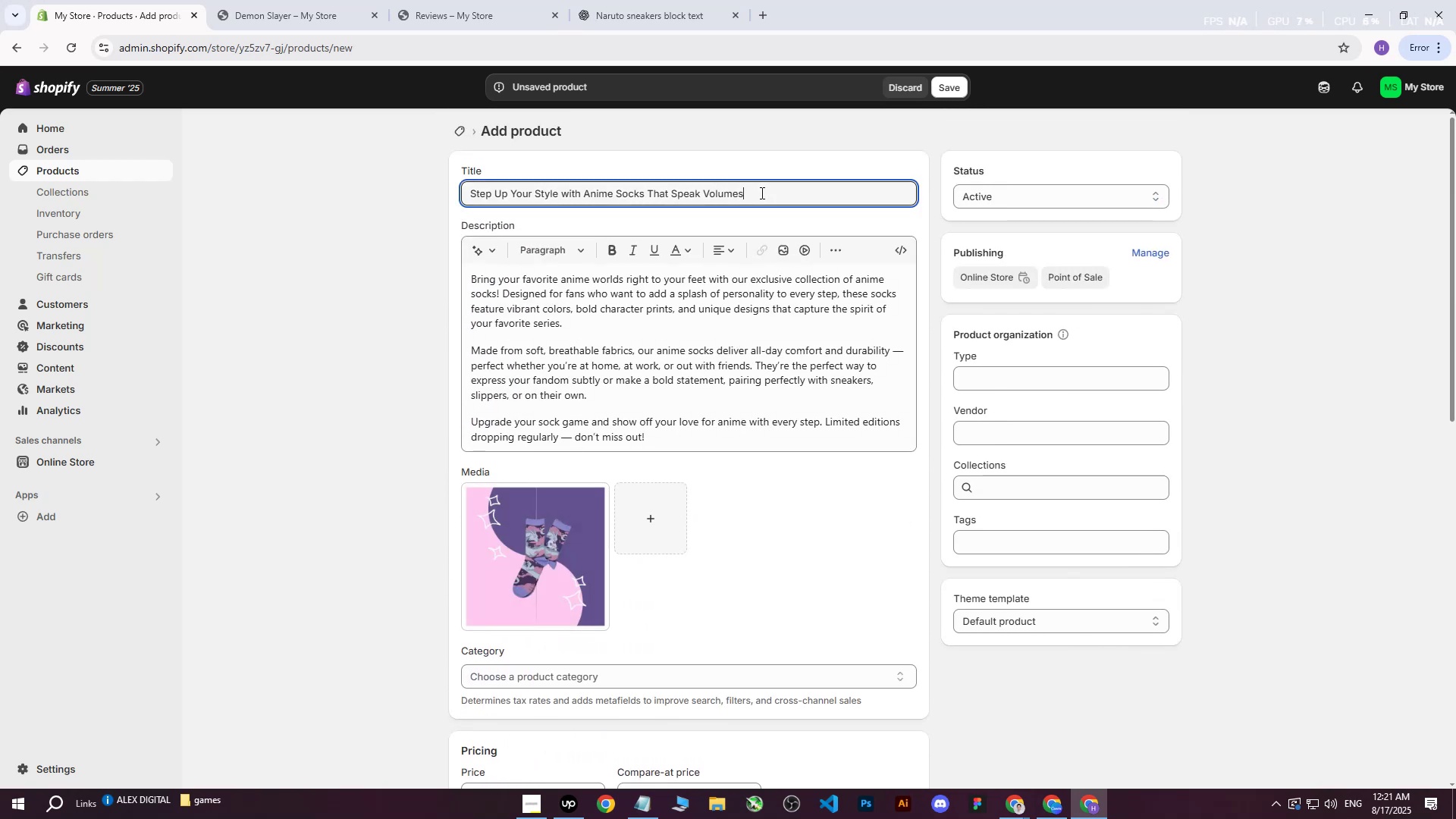 
key(Control+C)
 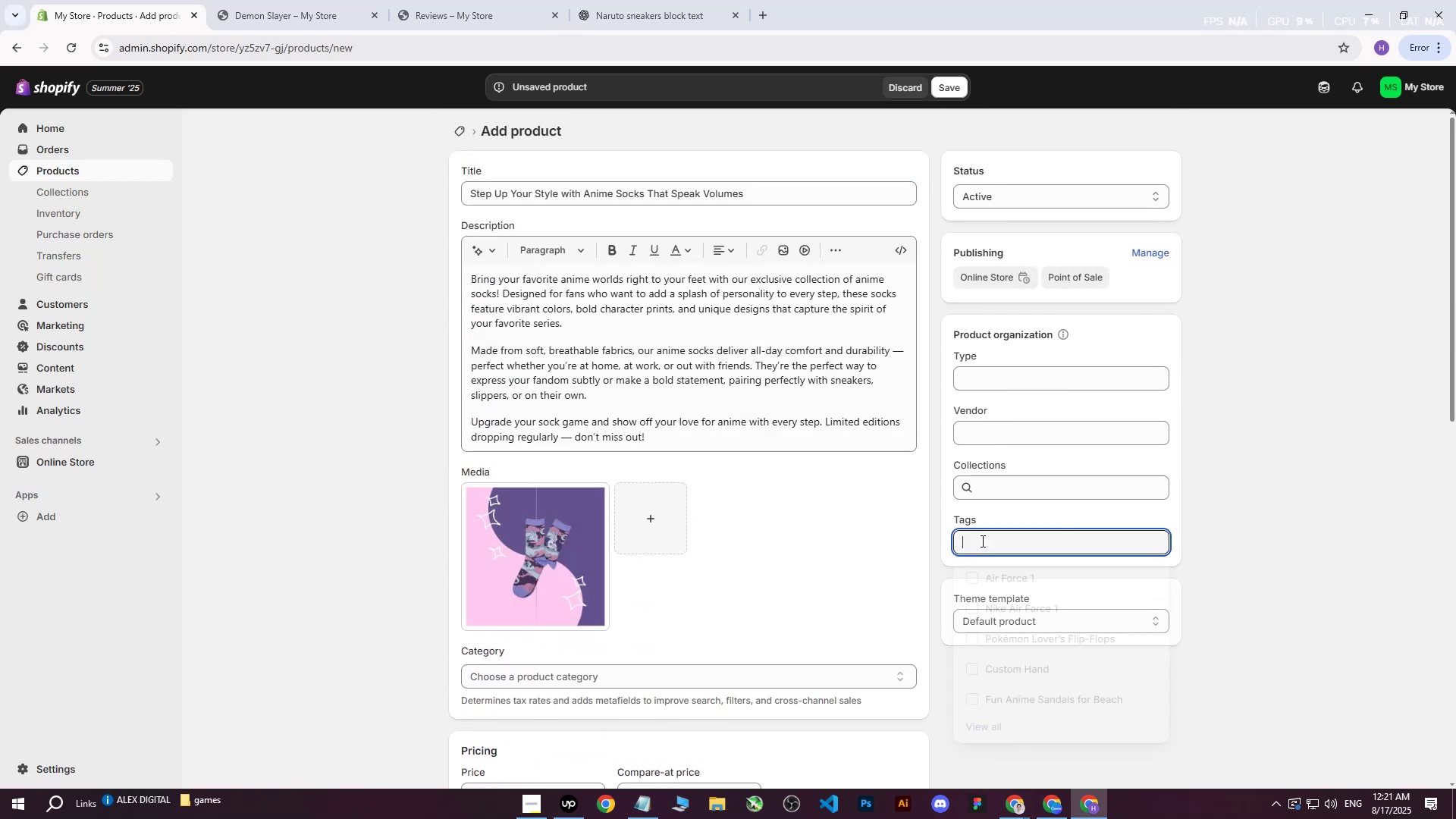 
left_click([981, 541])
 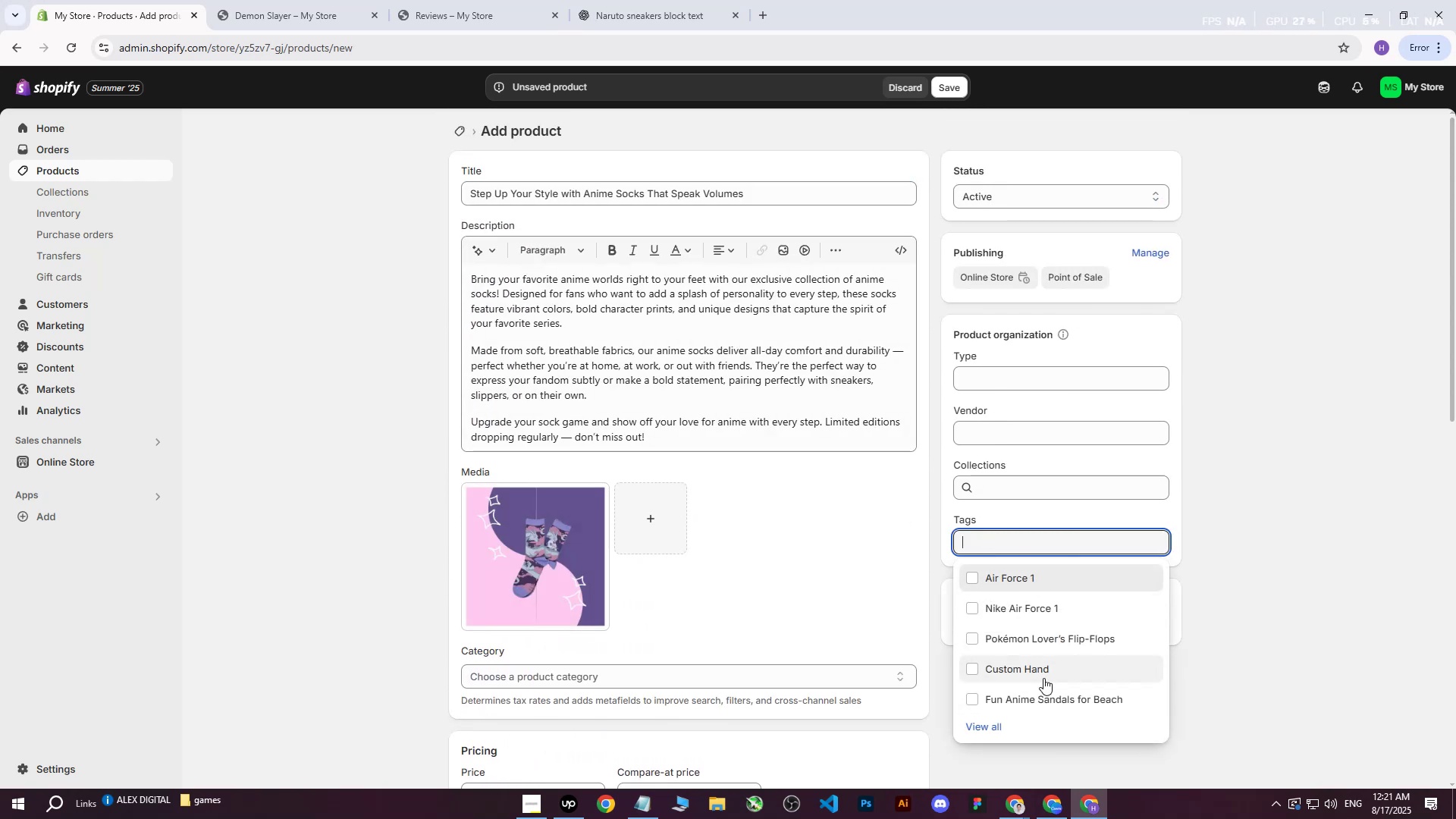 
key(Control+ControlLeft)
 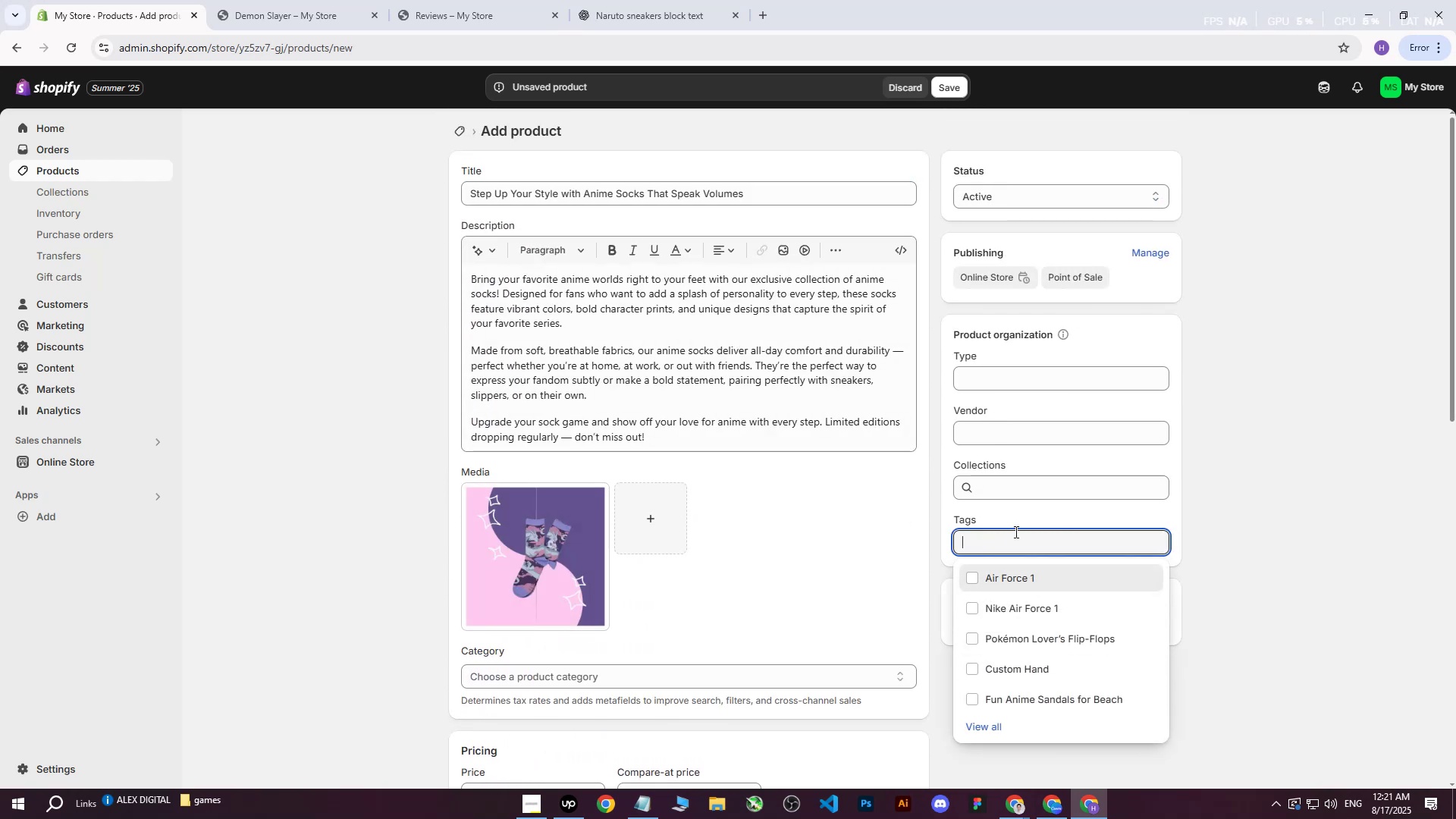 
key(Control+V)
 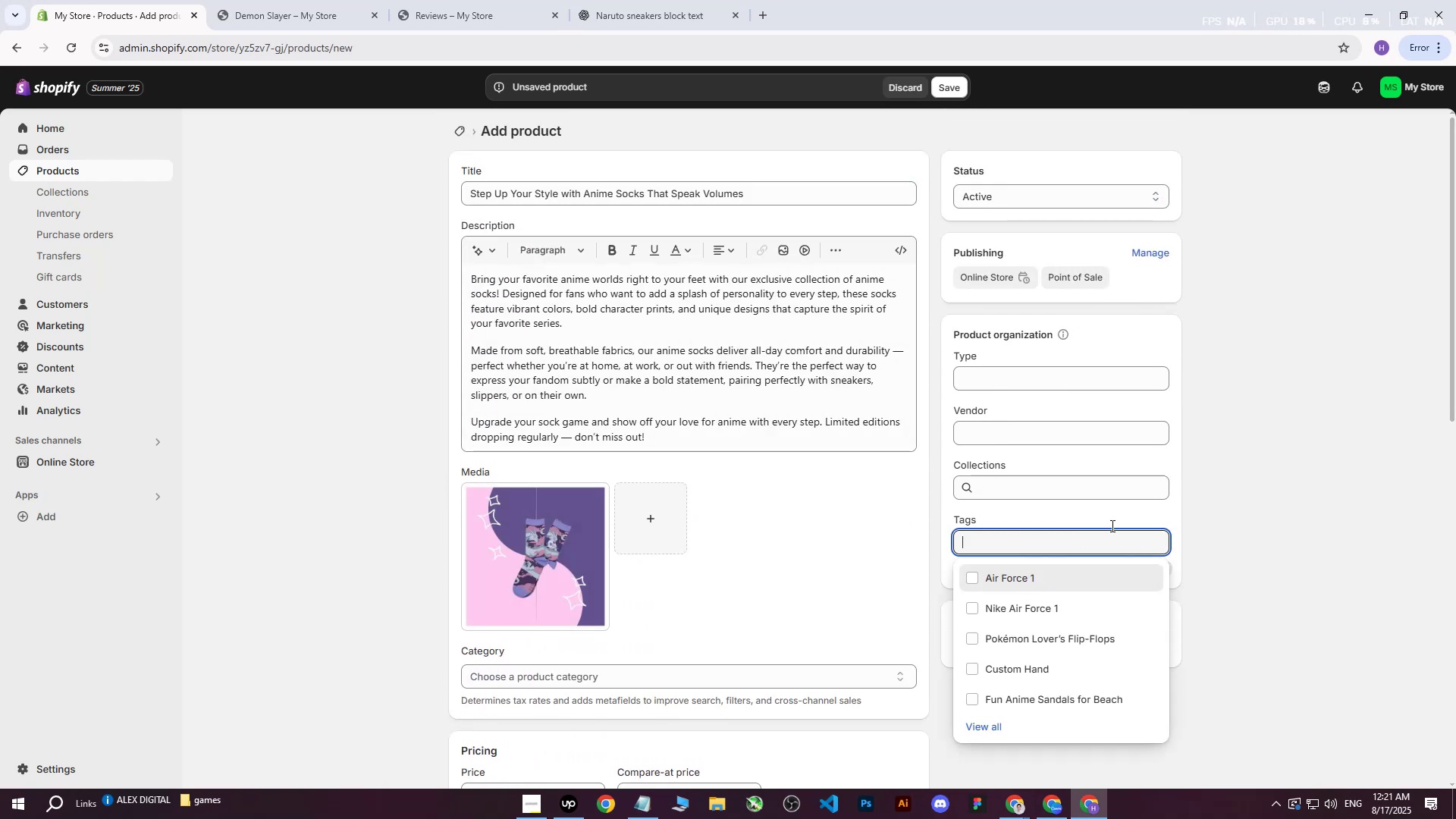 
double_click([1244, 444])
 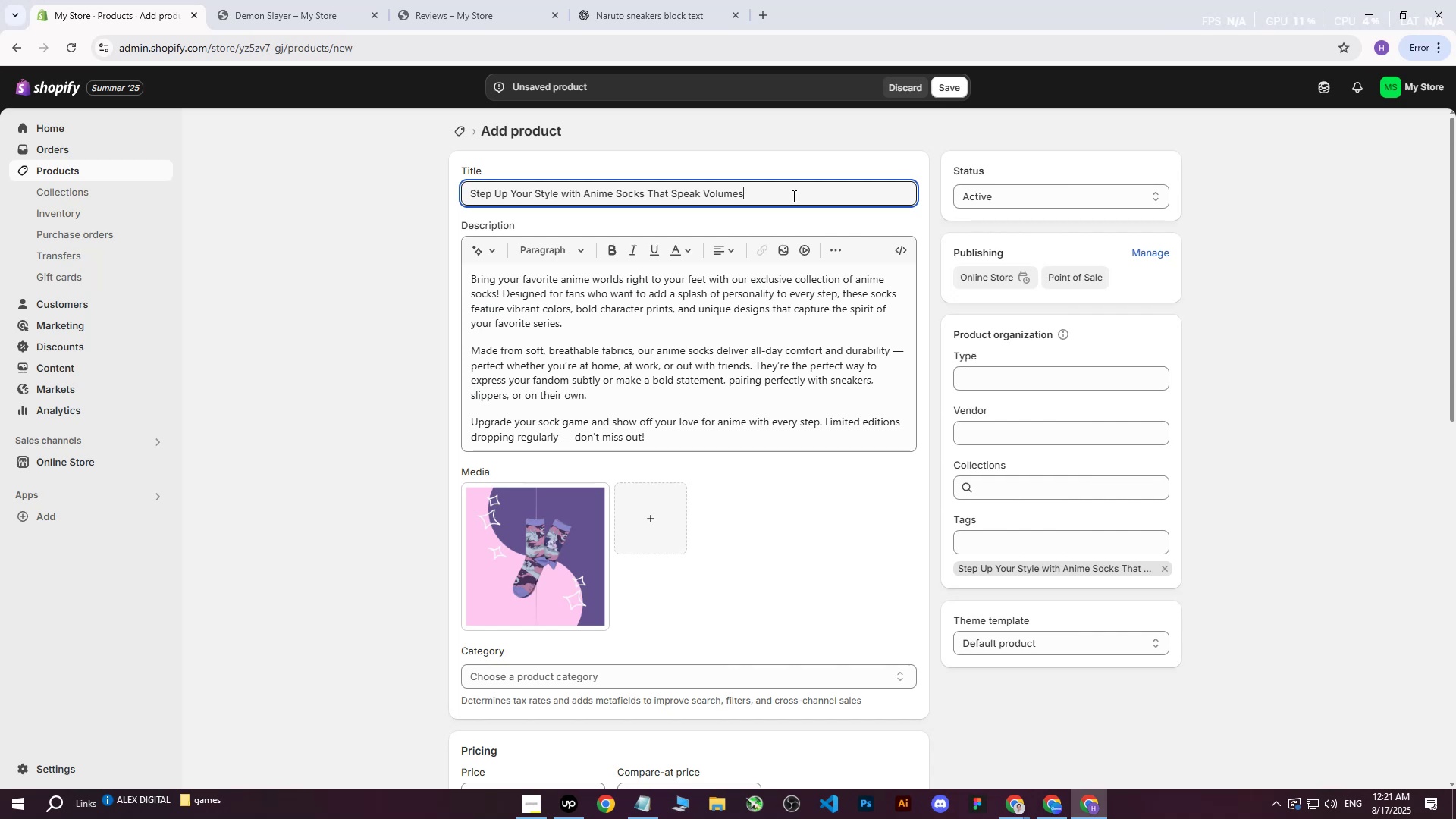 
left_click([792, 196])
 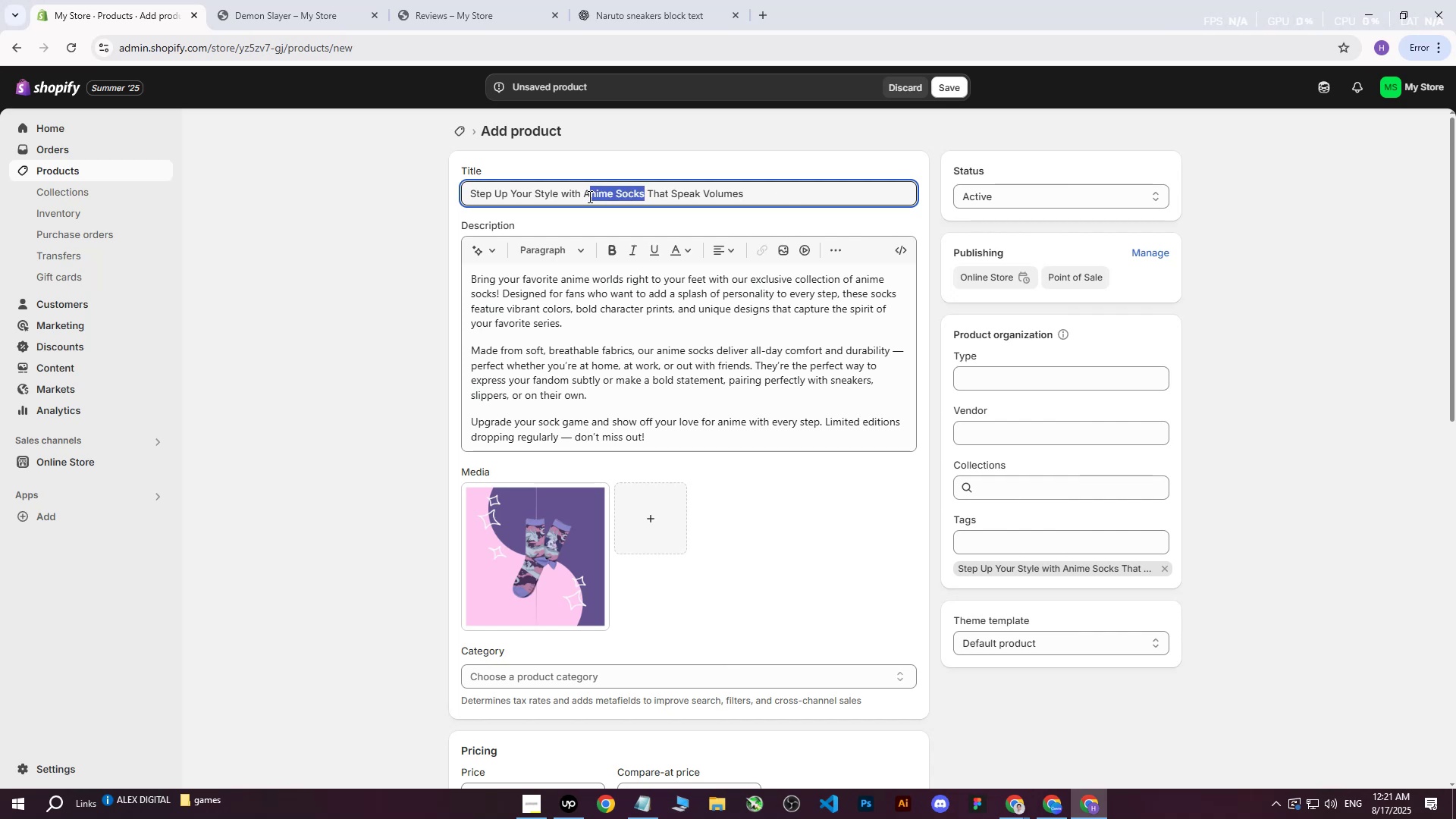 
key(Control+ControlLeft)
 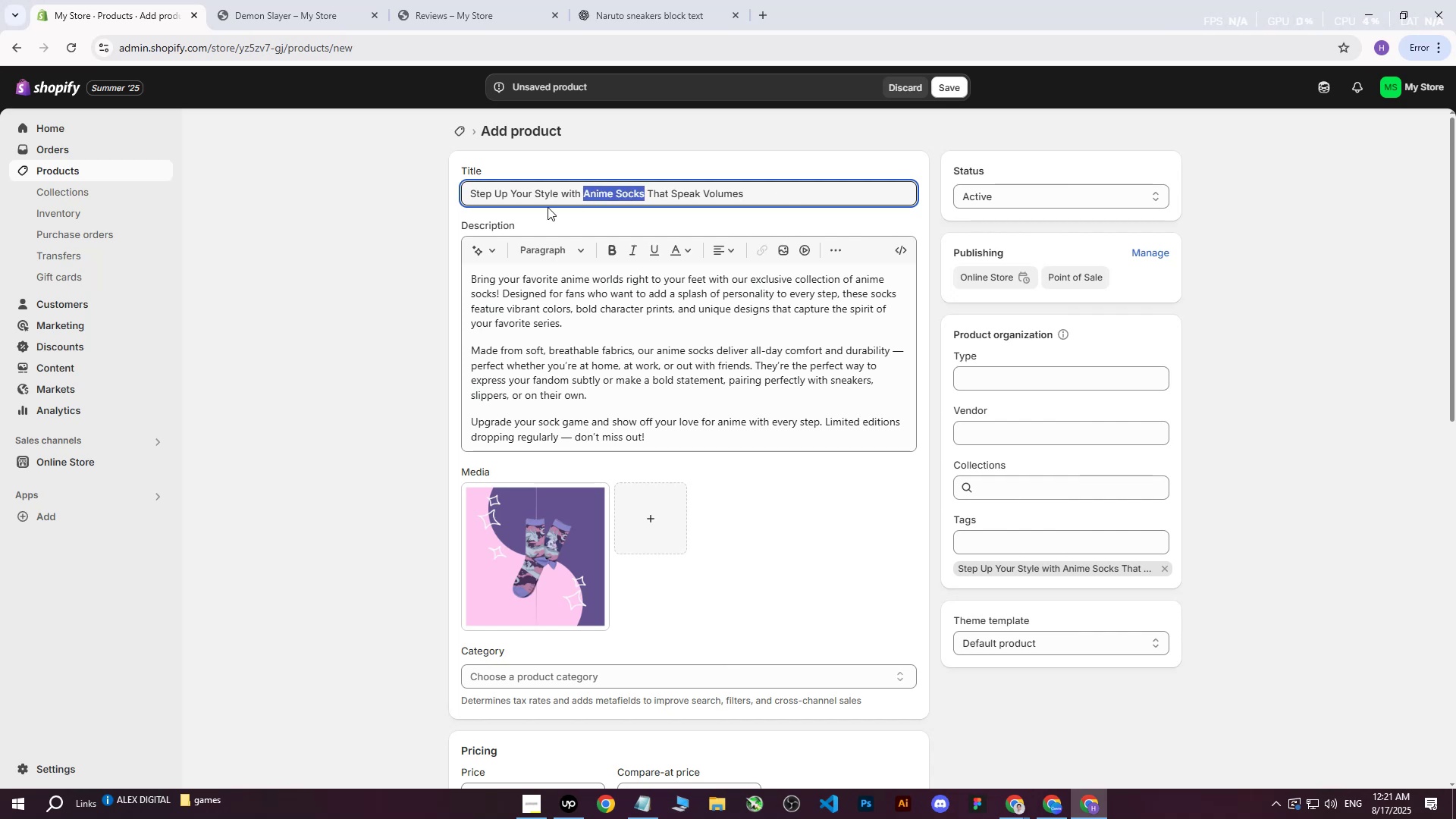 
key(Control+C)
 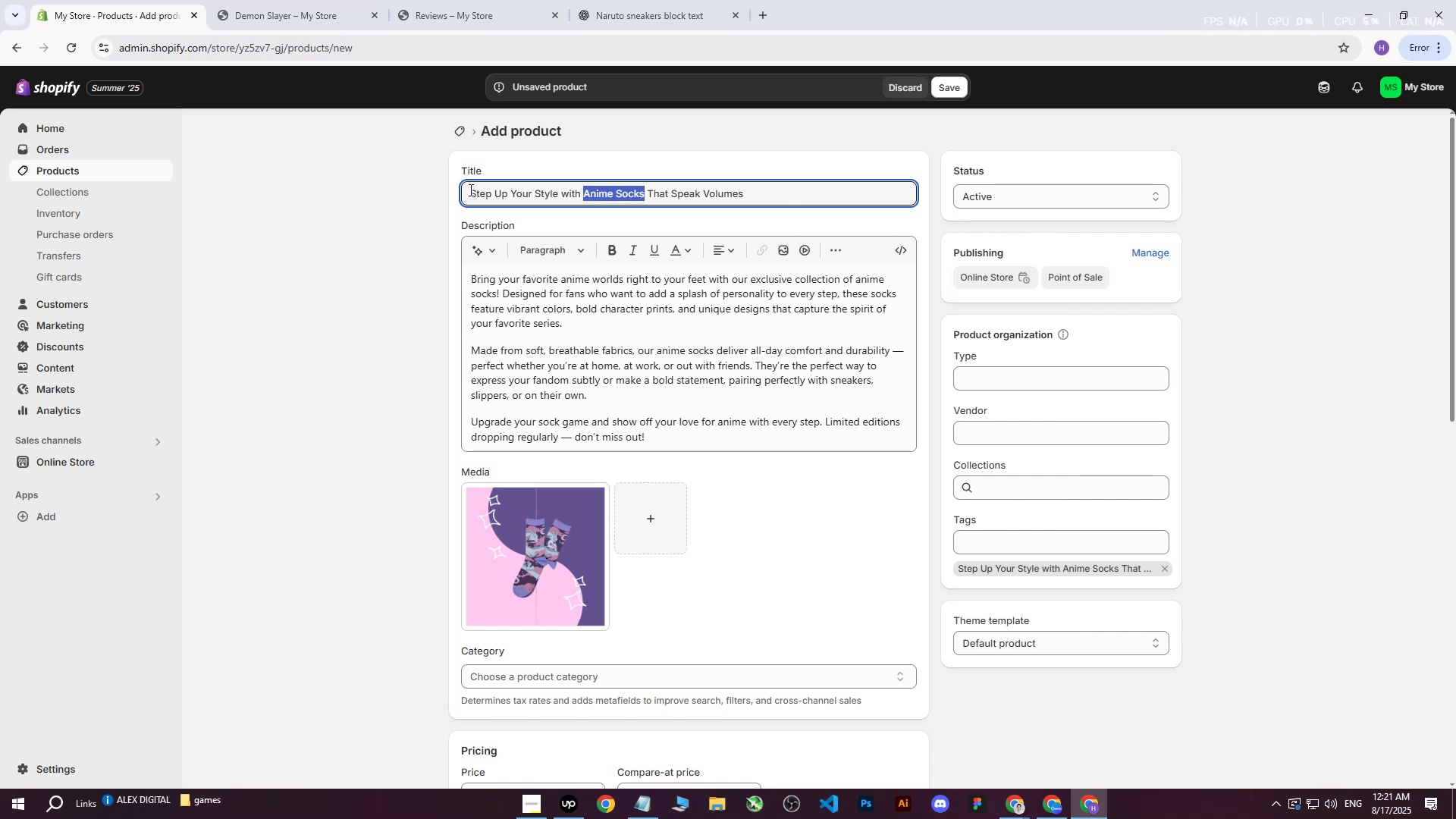 
left_click([469, 190])
 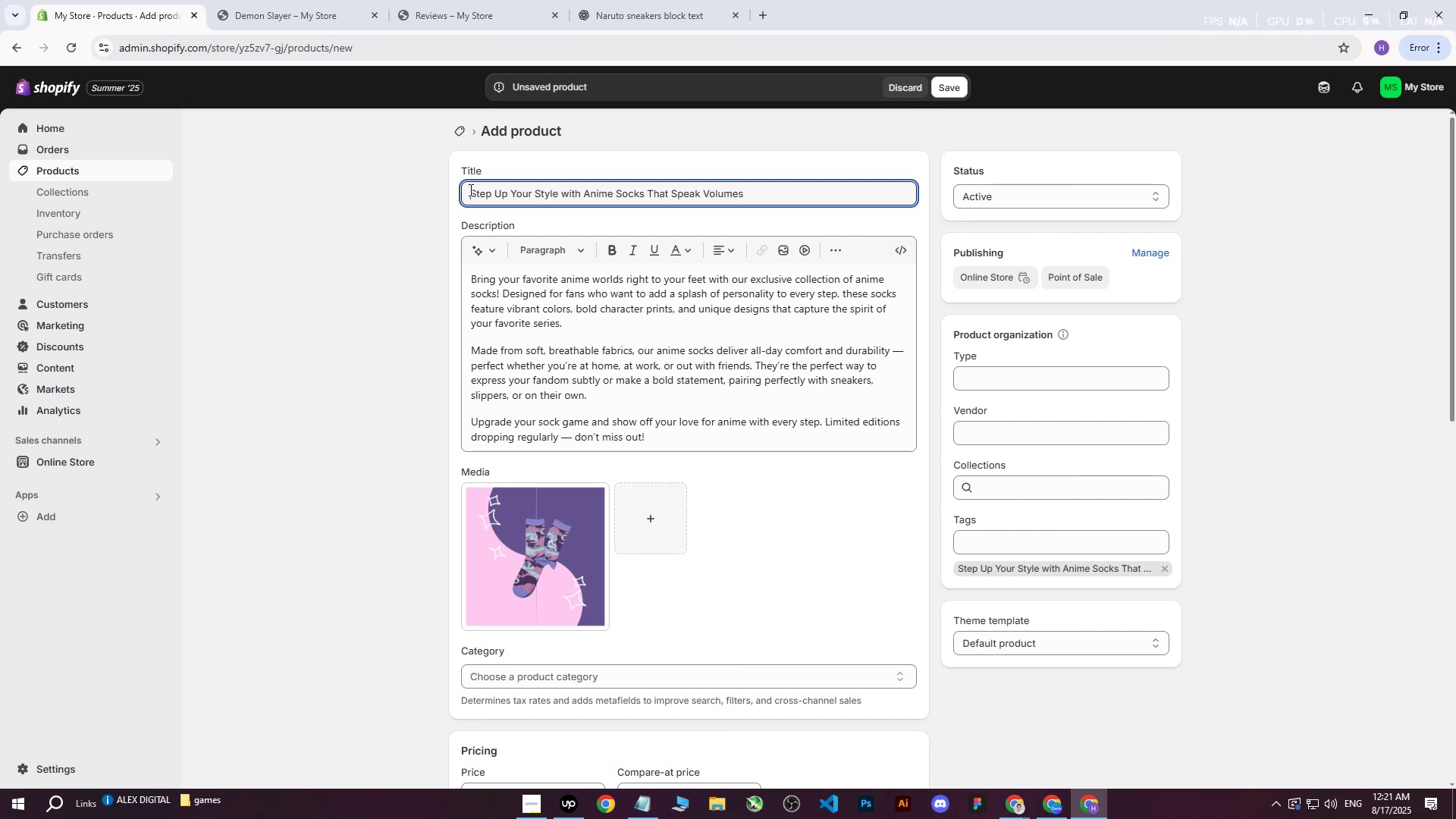 
key(Control+V)
 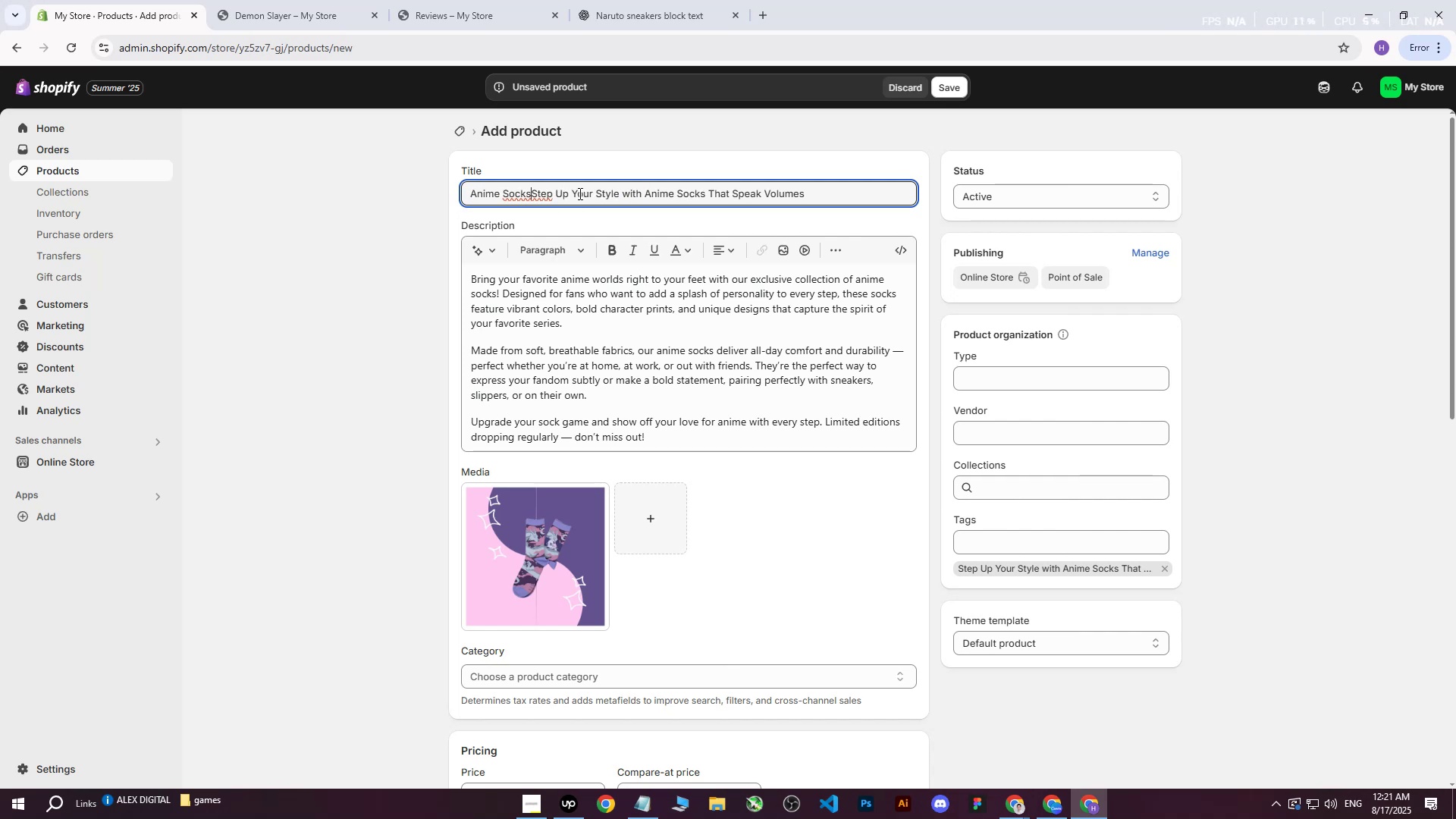 
key(Space)
 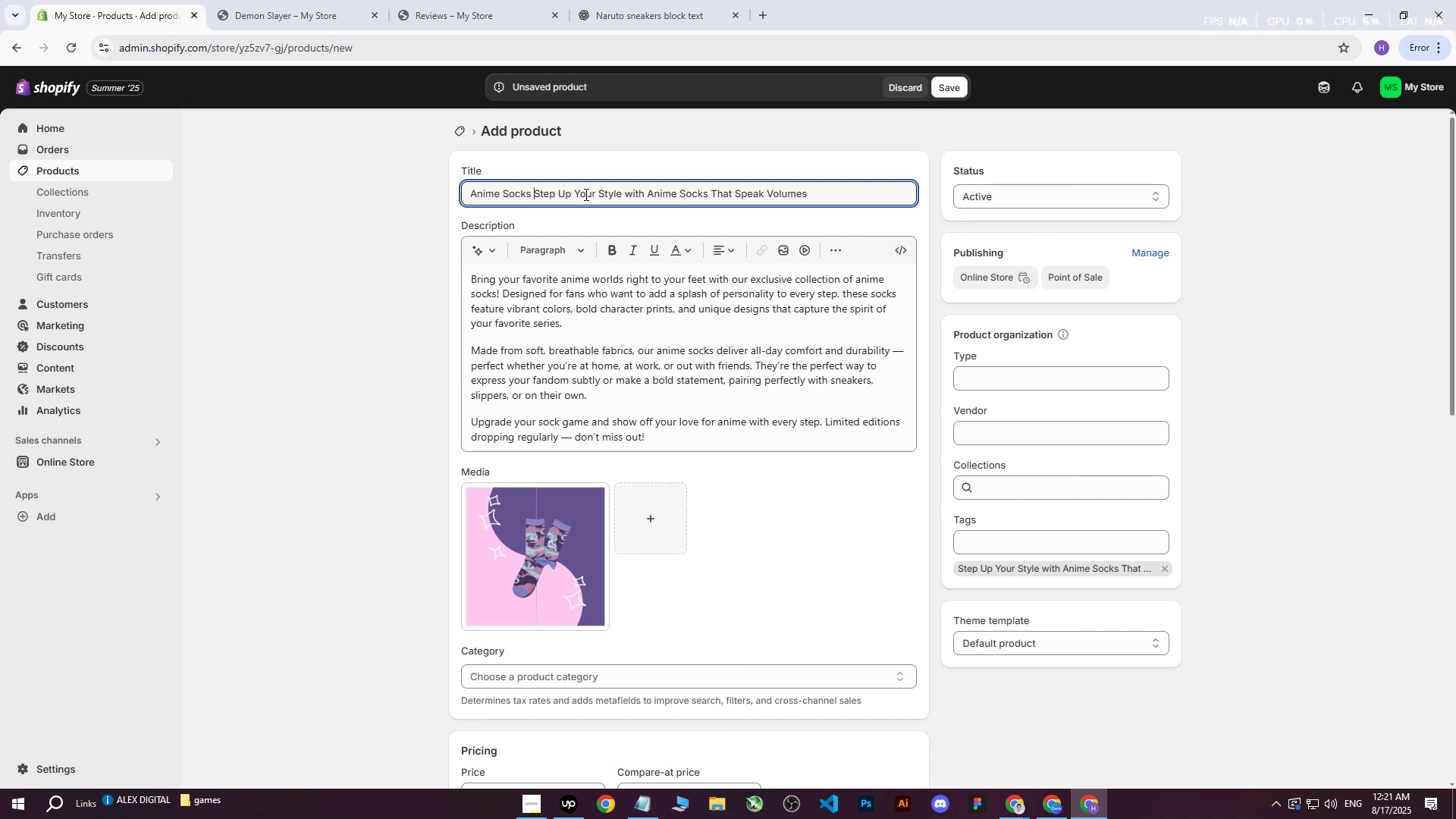 
key(Shift+Backslash)
 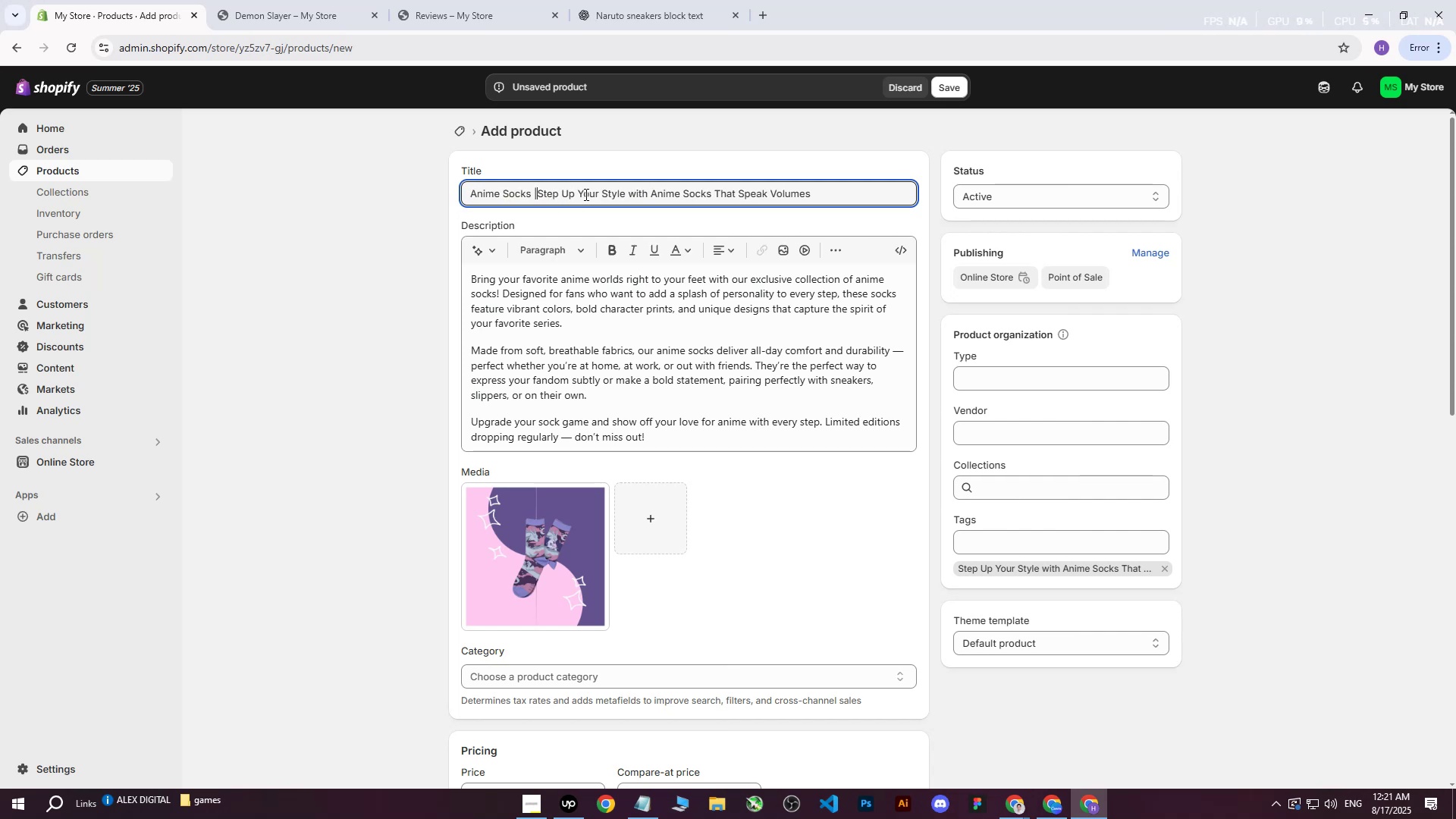 
key(Space)
 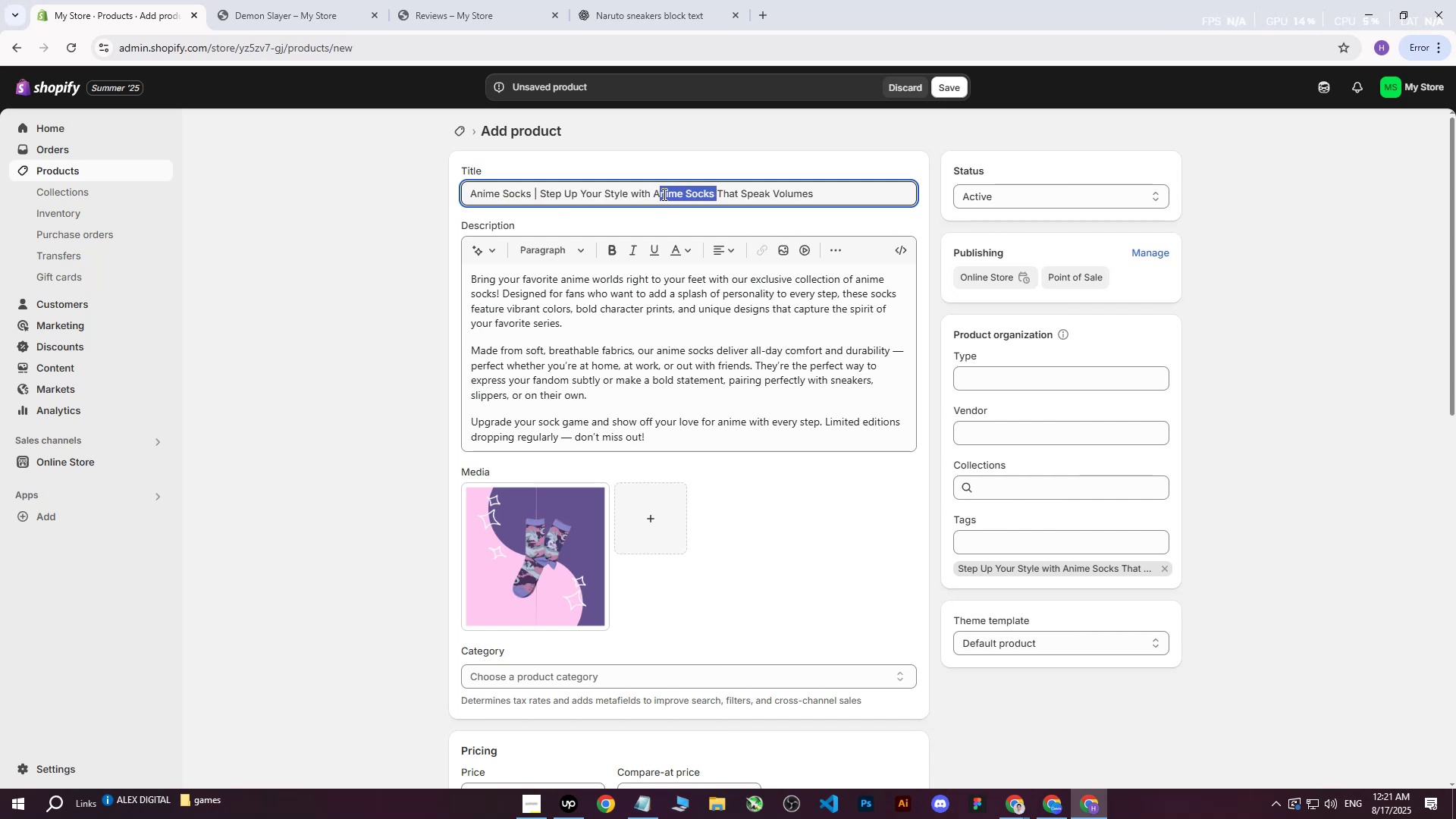 
left_click([824, 190])
 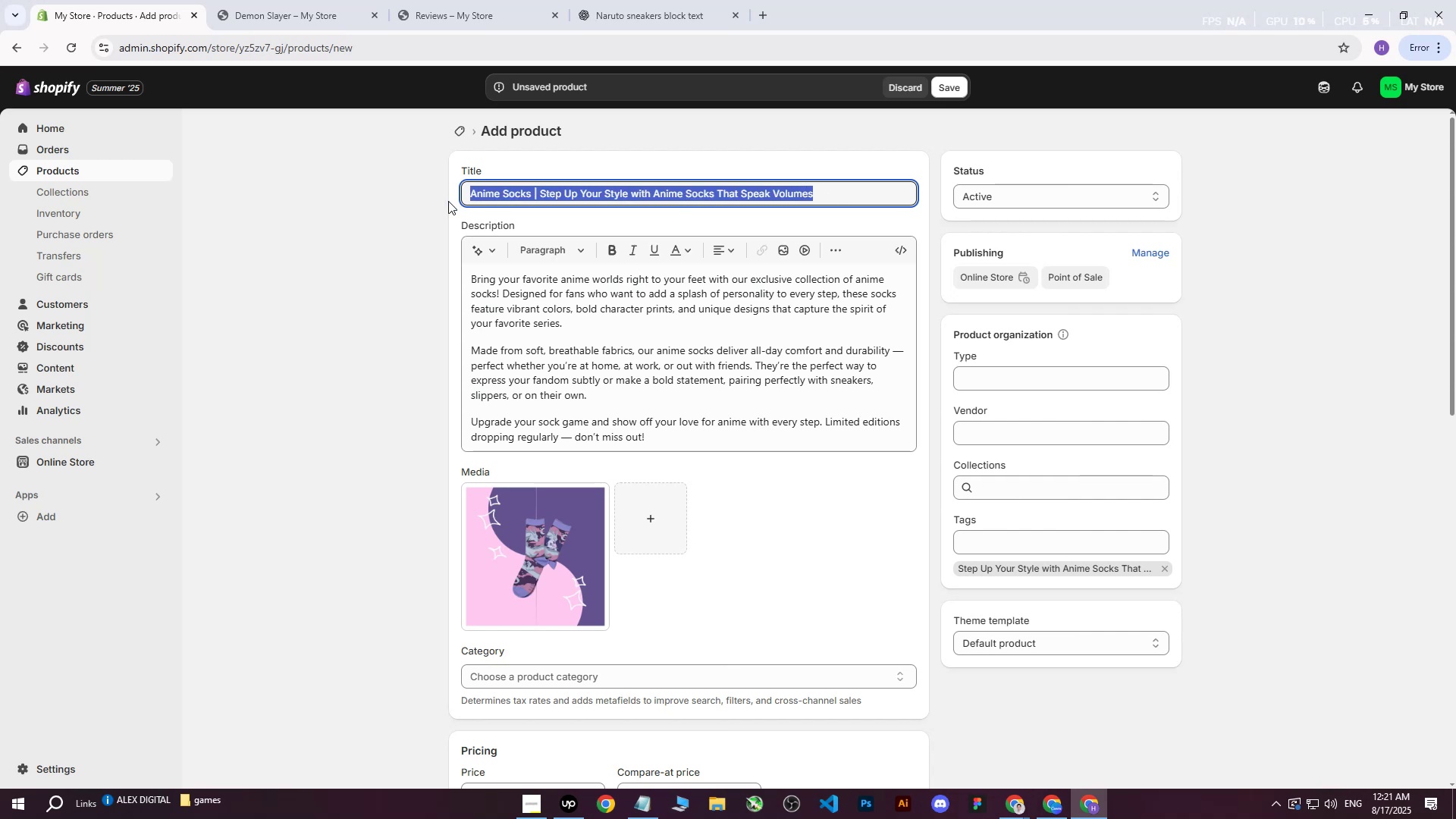 
key(Control+ControlLeft)
 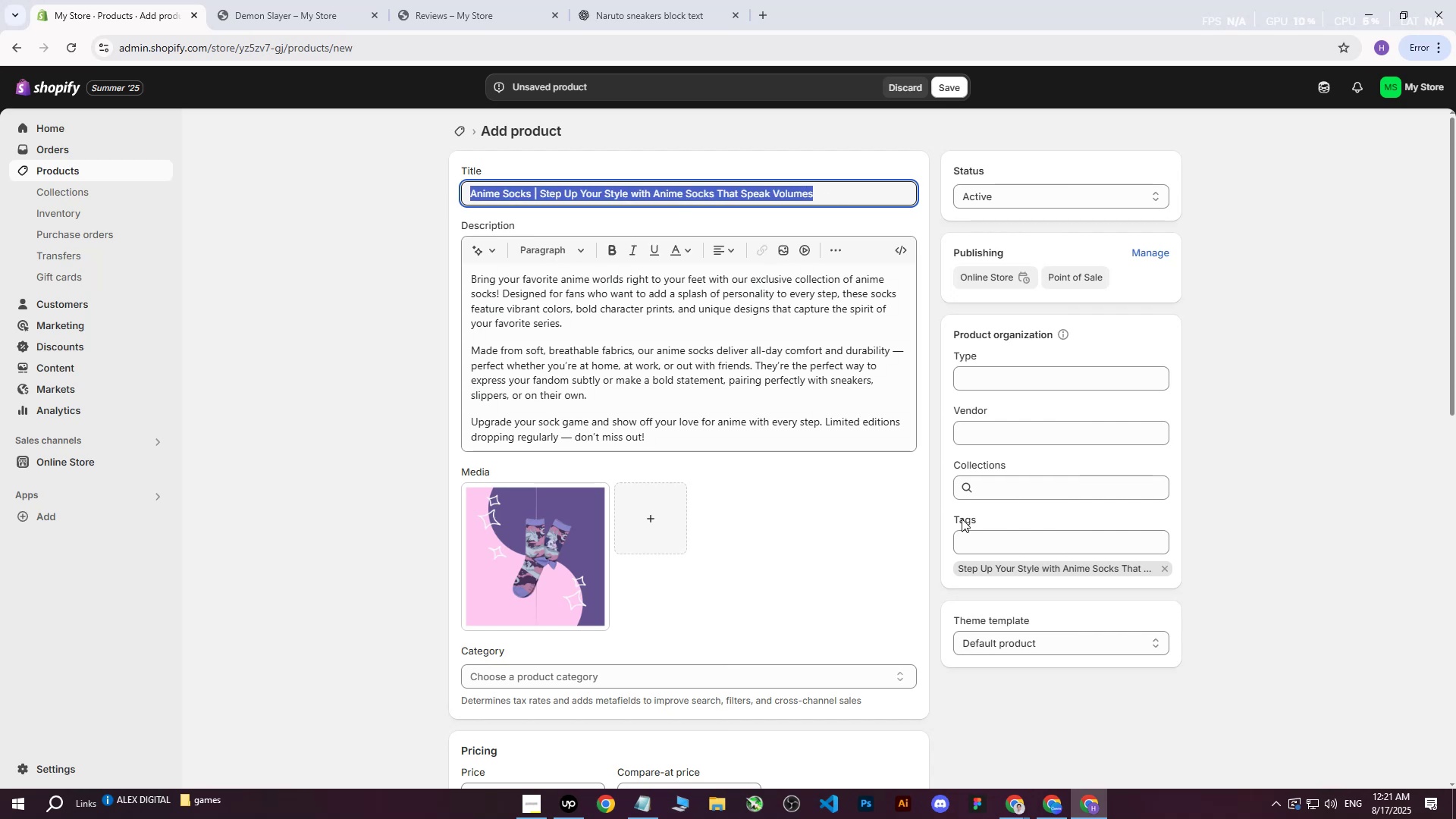 
key(Control+C)
 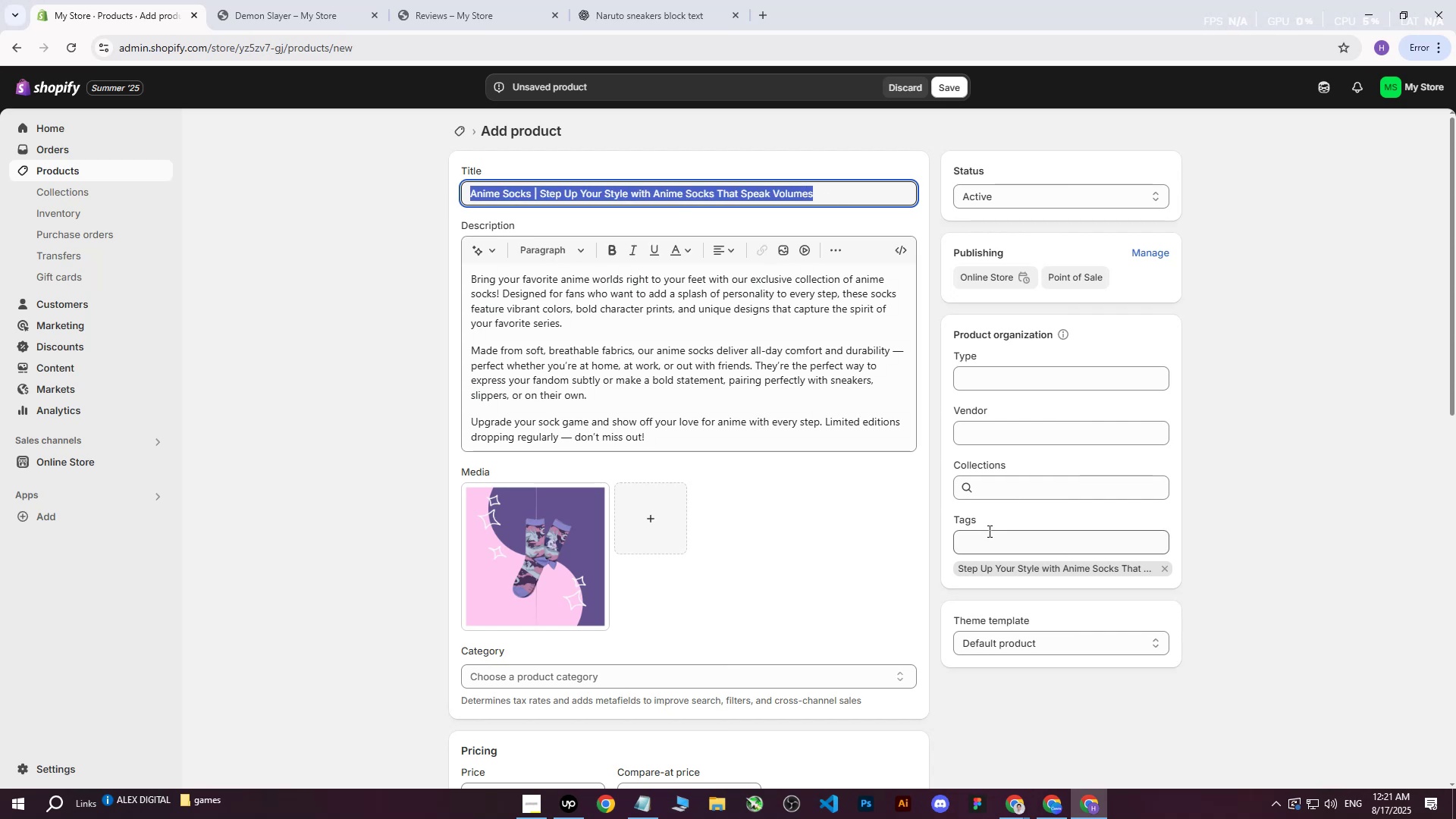 
left_click([988, 532])
 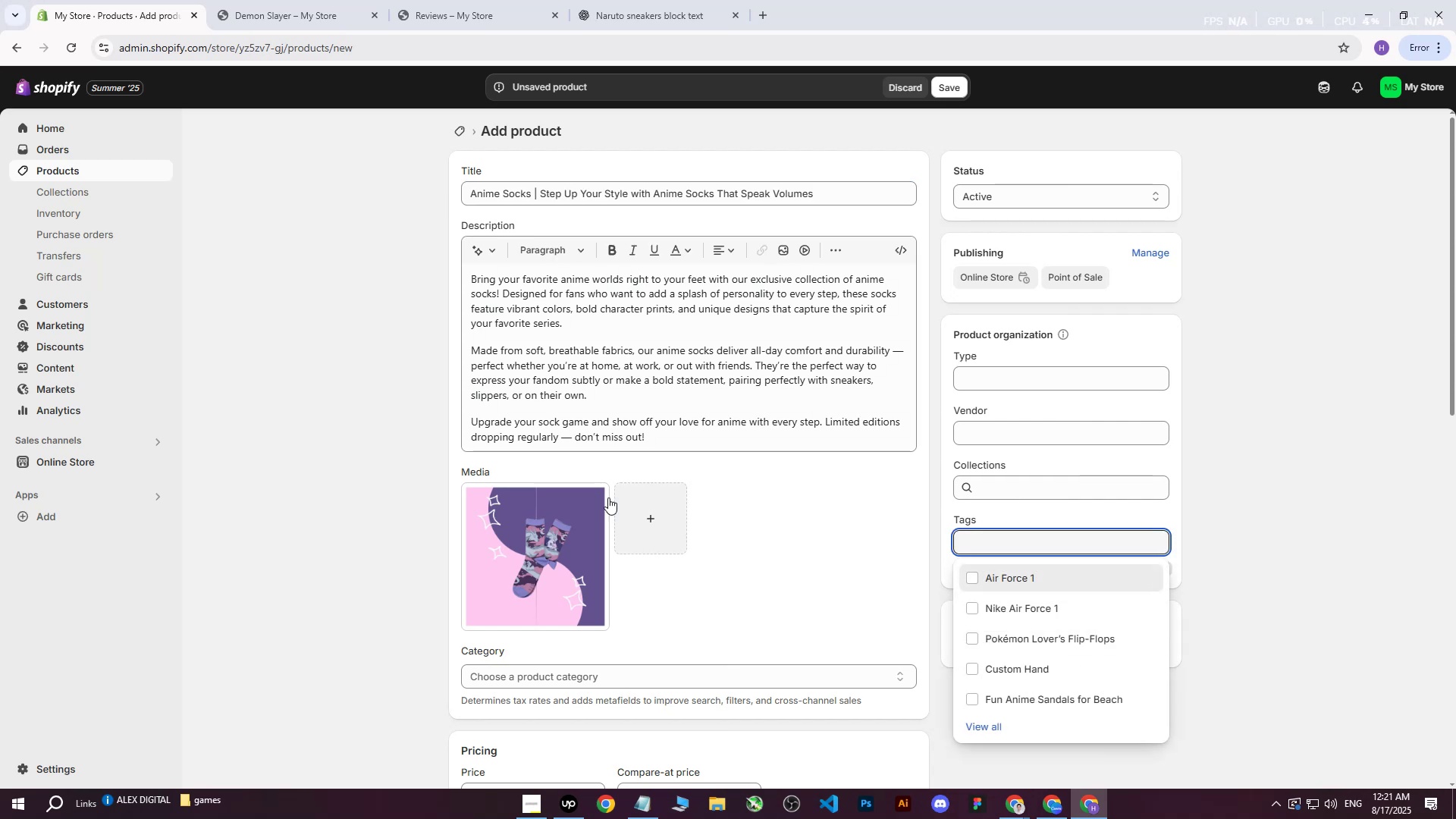 
left_click([524, 512])
 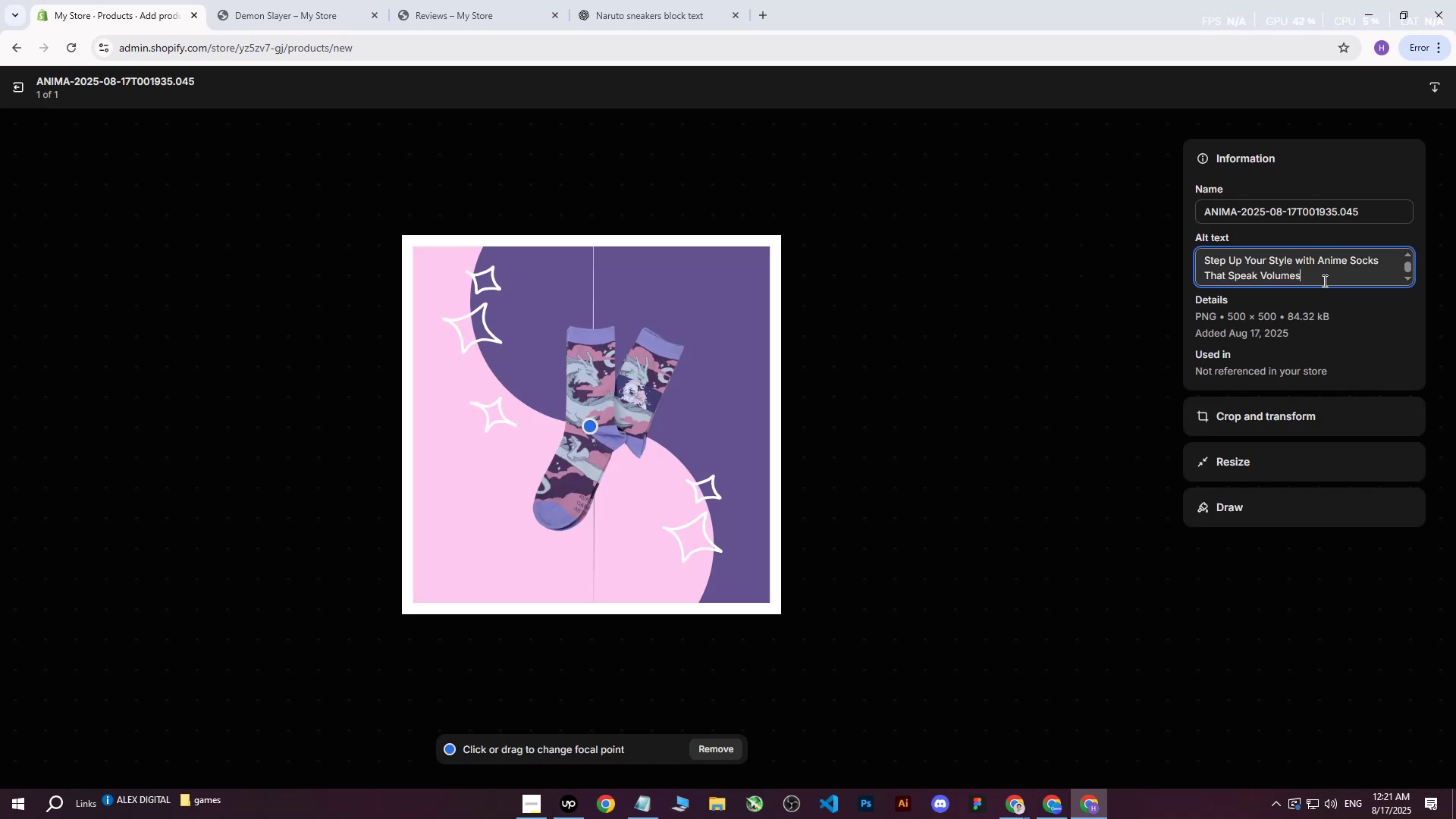 
key(Control+V)
 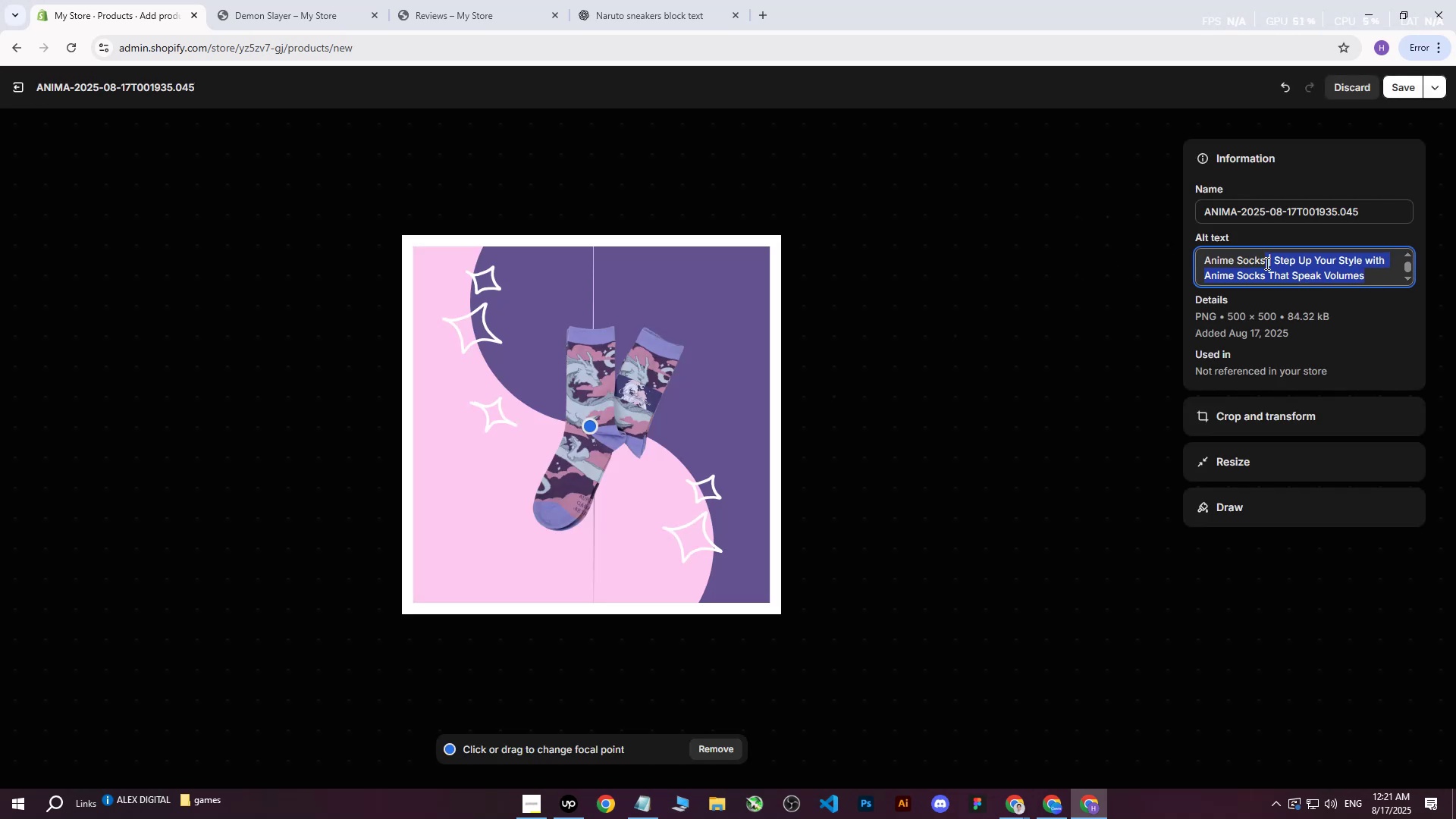 
key(Backspace)
type( on purple and pink background with anime elements.)
 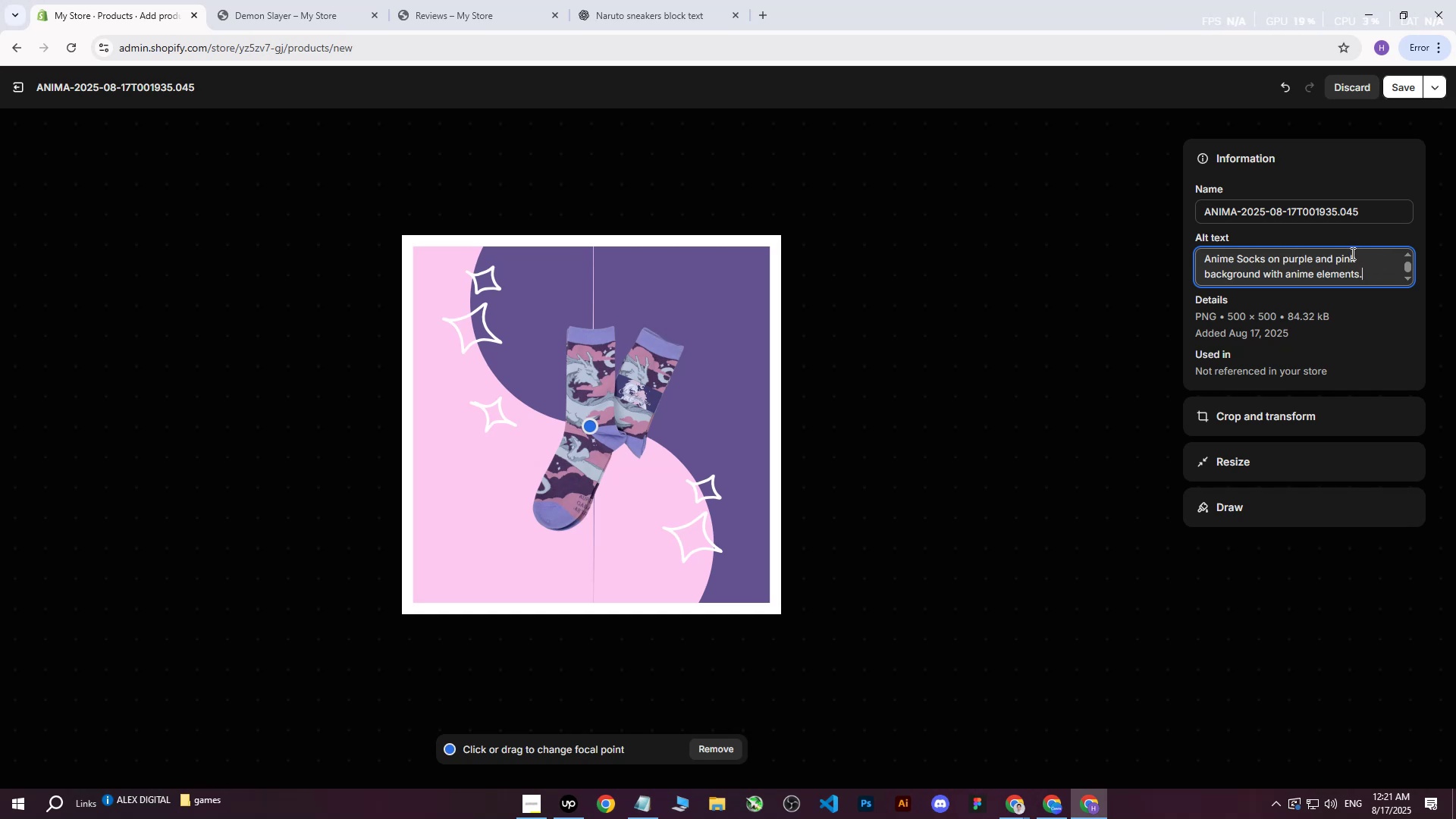 
wait(9.34)
 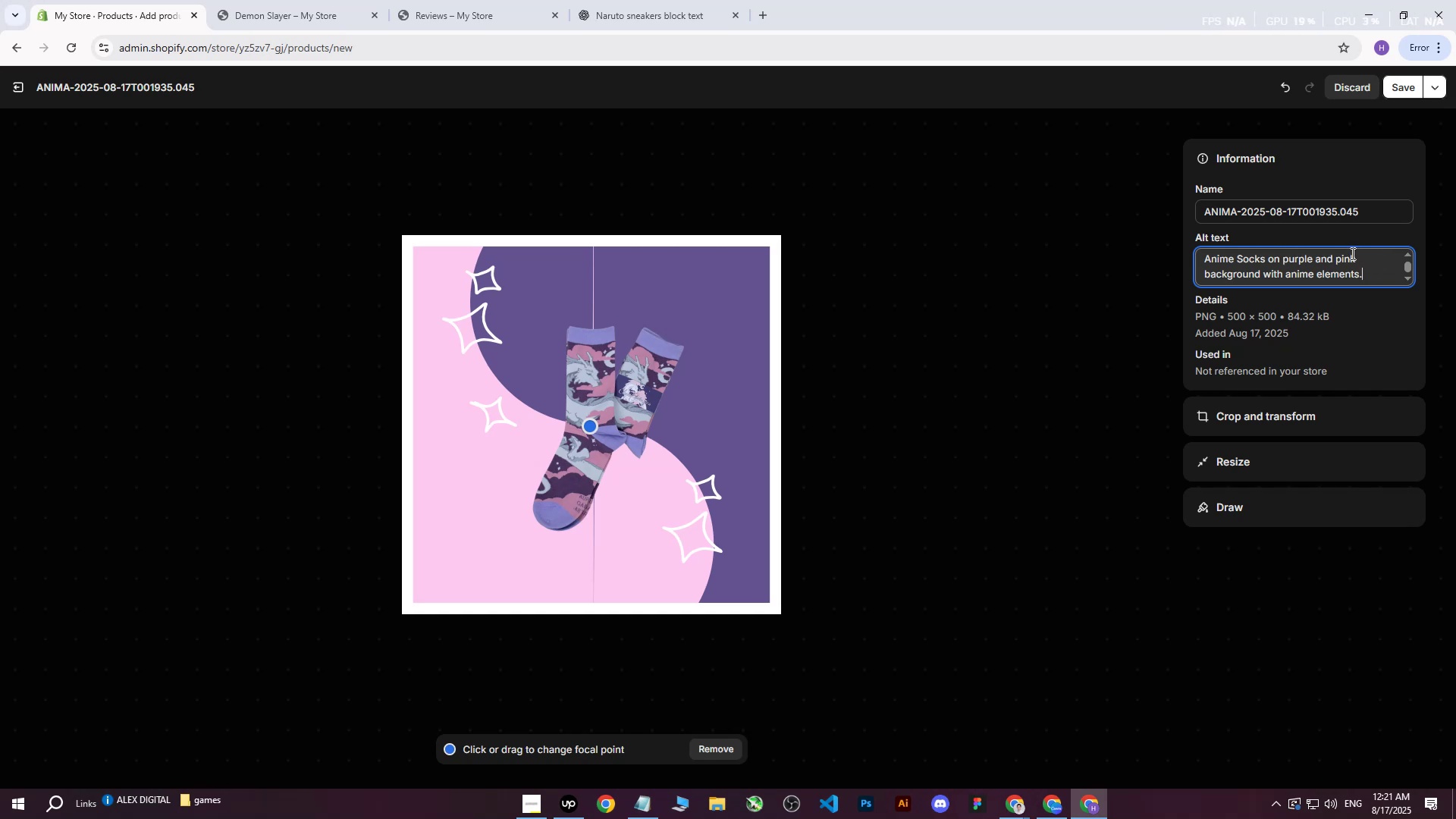 
left_click([1418, 82])
 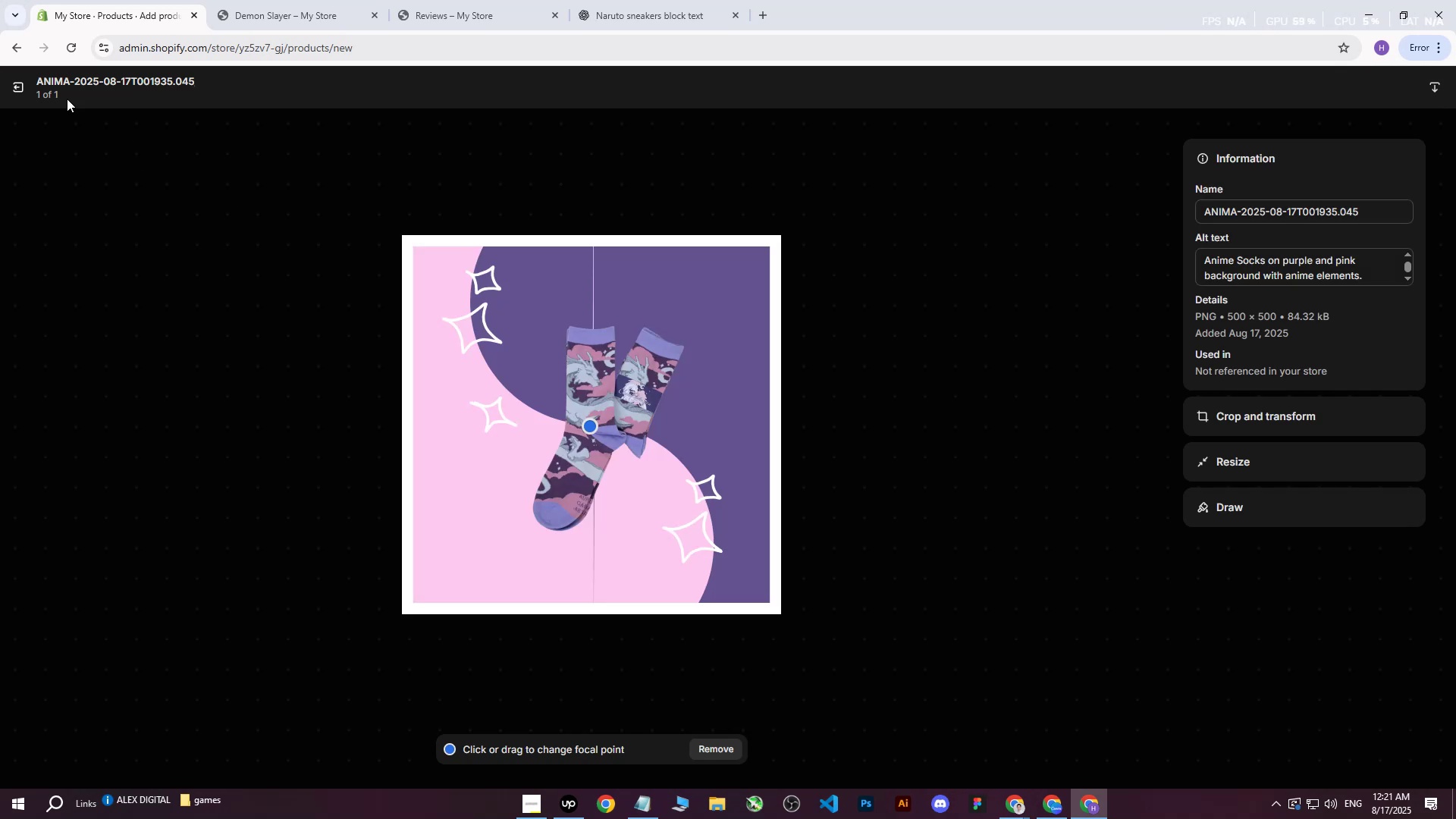 
left_click([24, 88])
 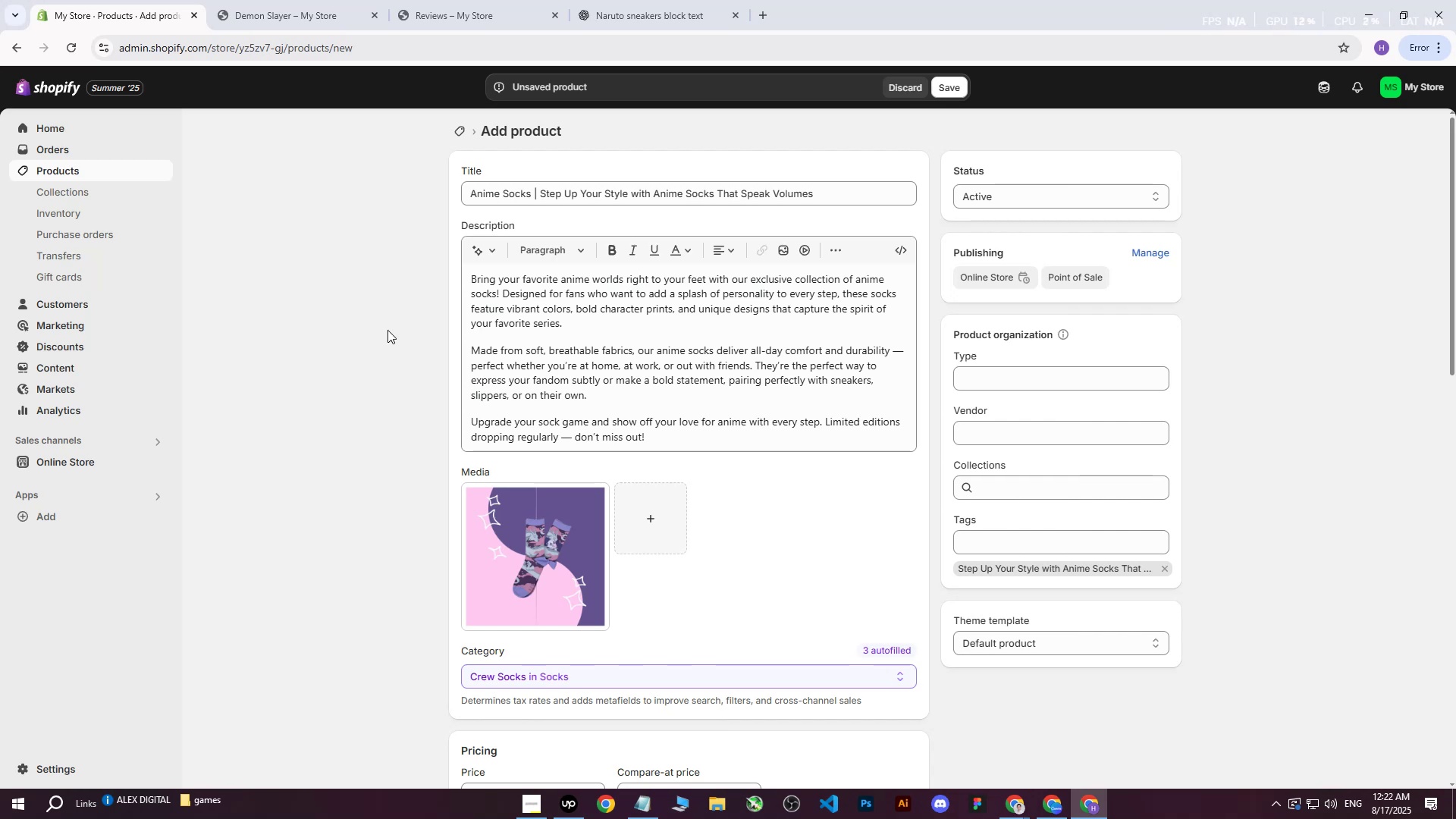 
wait(17.32)
 